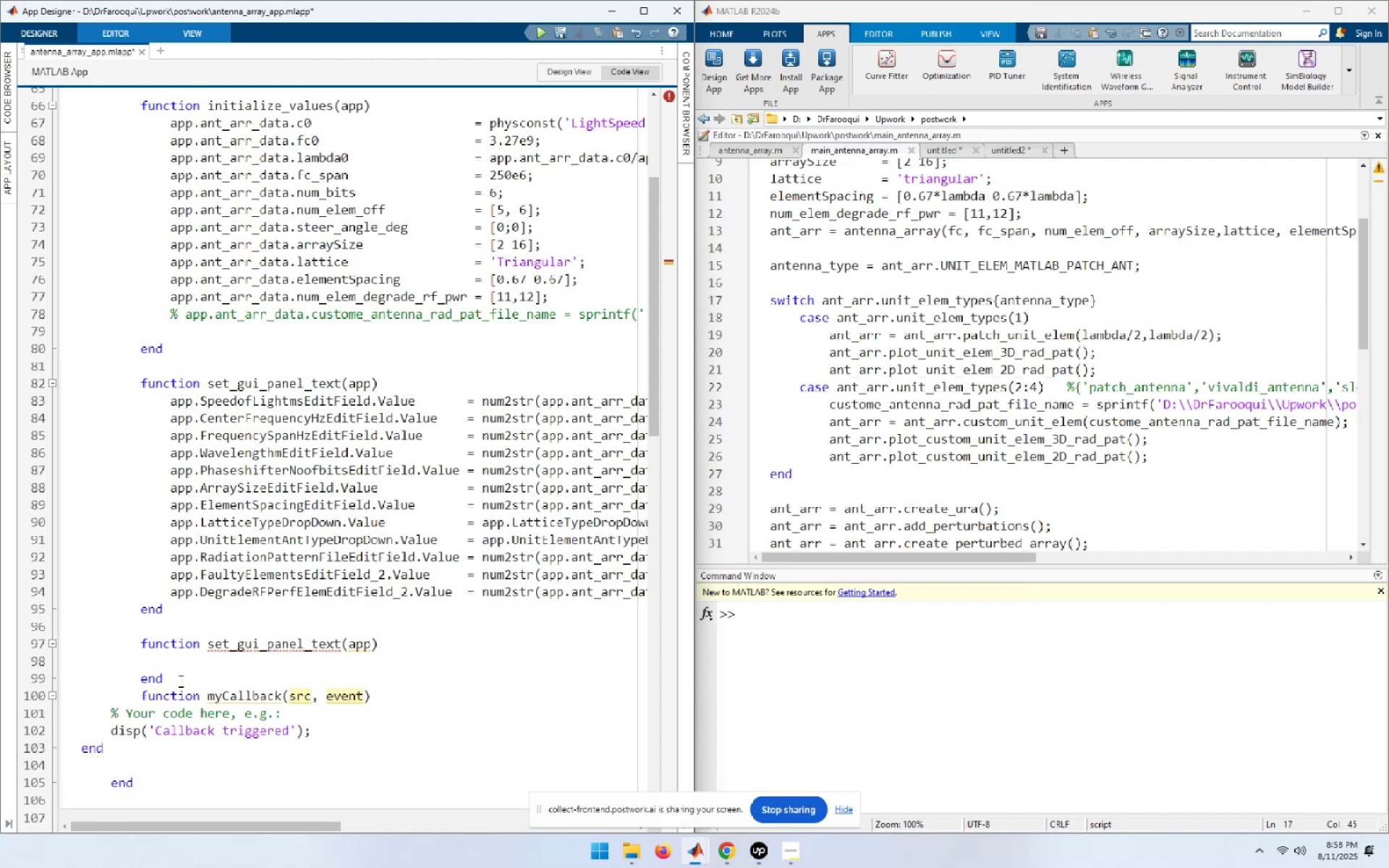 
key(Shift+ArrowUp)
 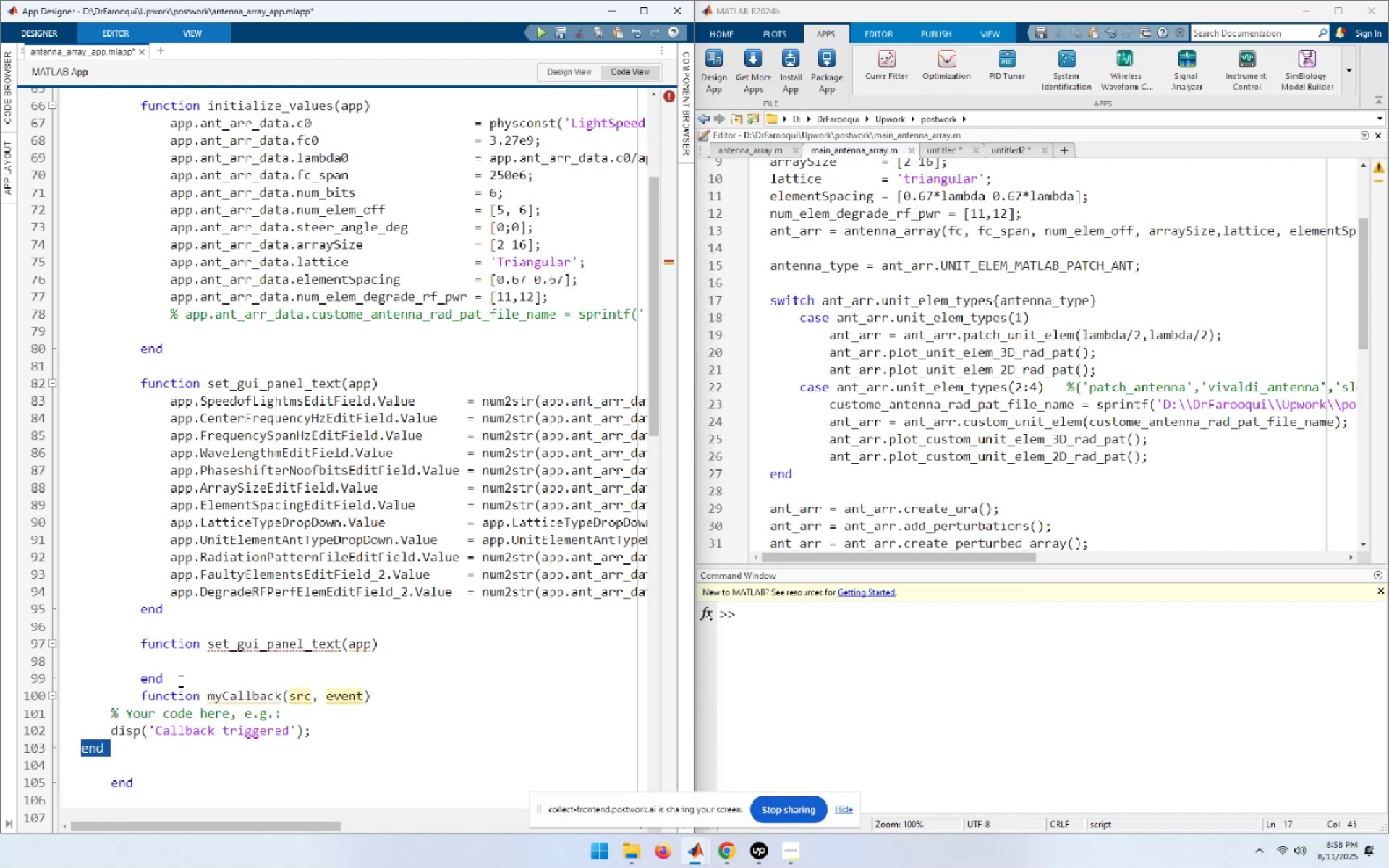 
key(Shift+ArrowUp)
 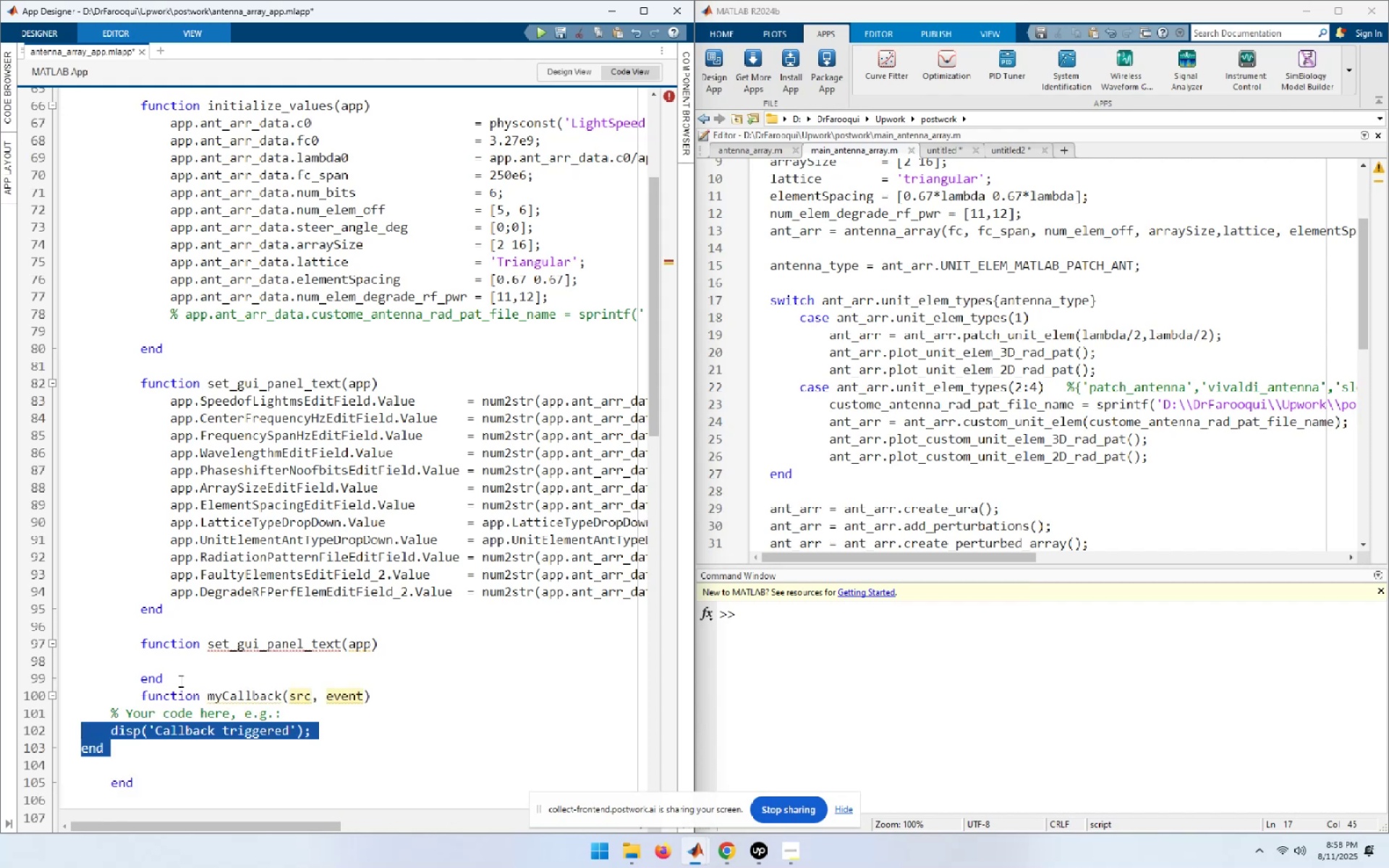 
key(Shift+ArrowUp)
 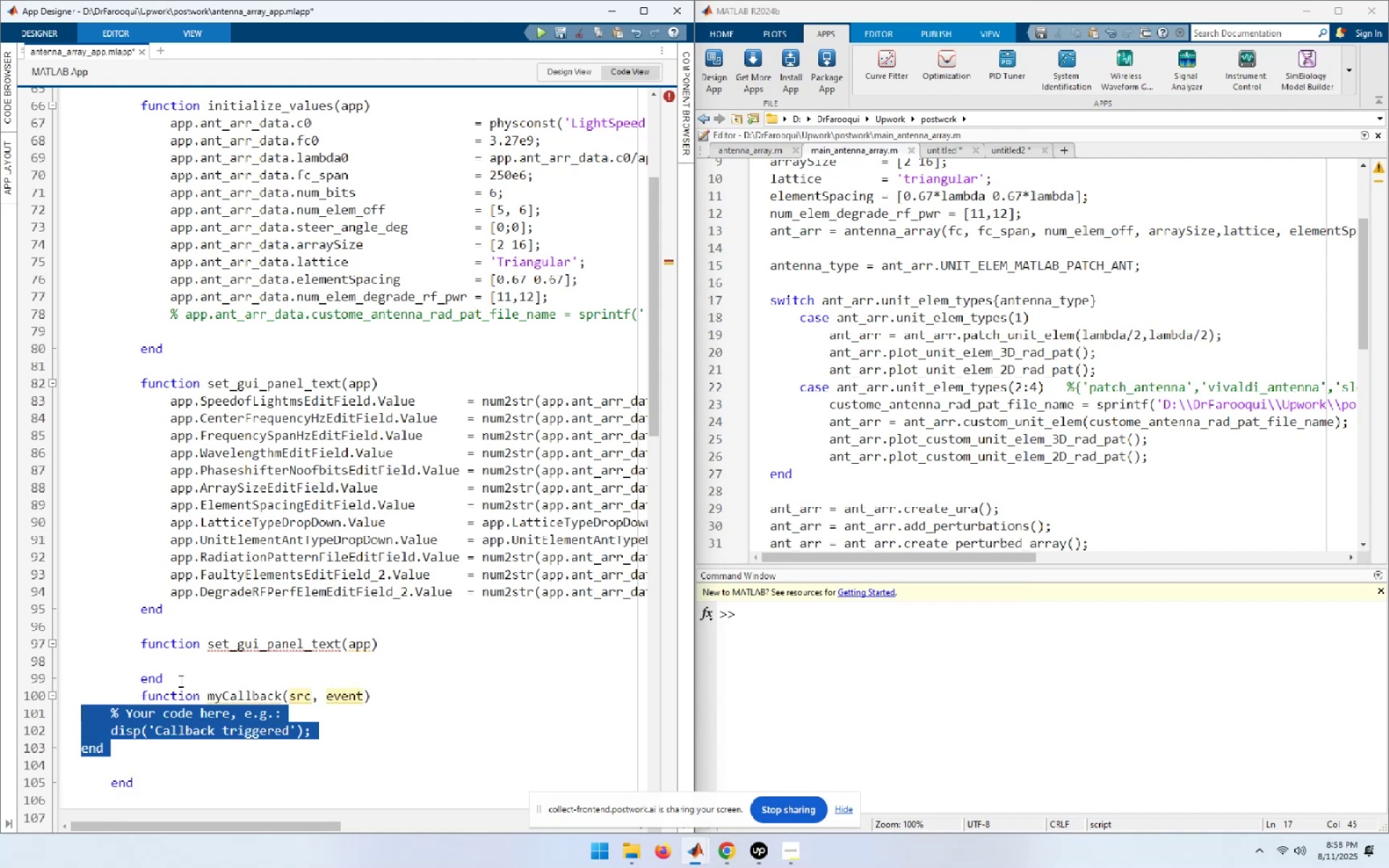 
key(Shift+ArrowUp)
 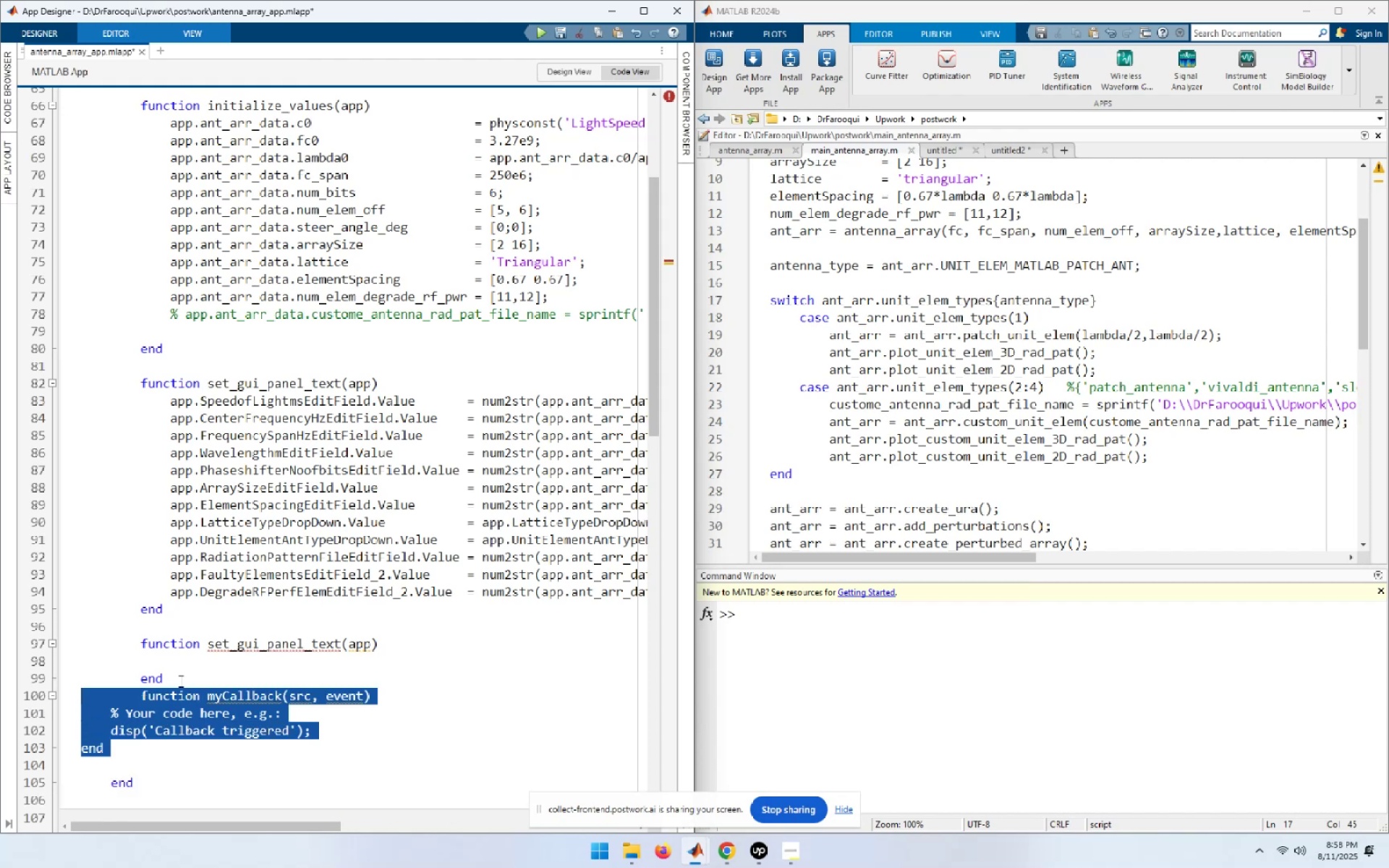 
key(Control+I)
 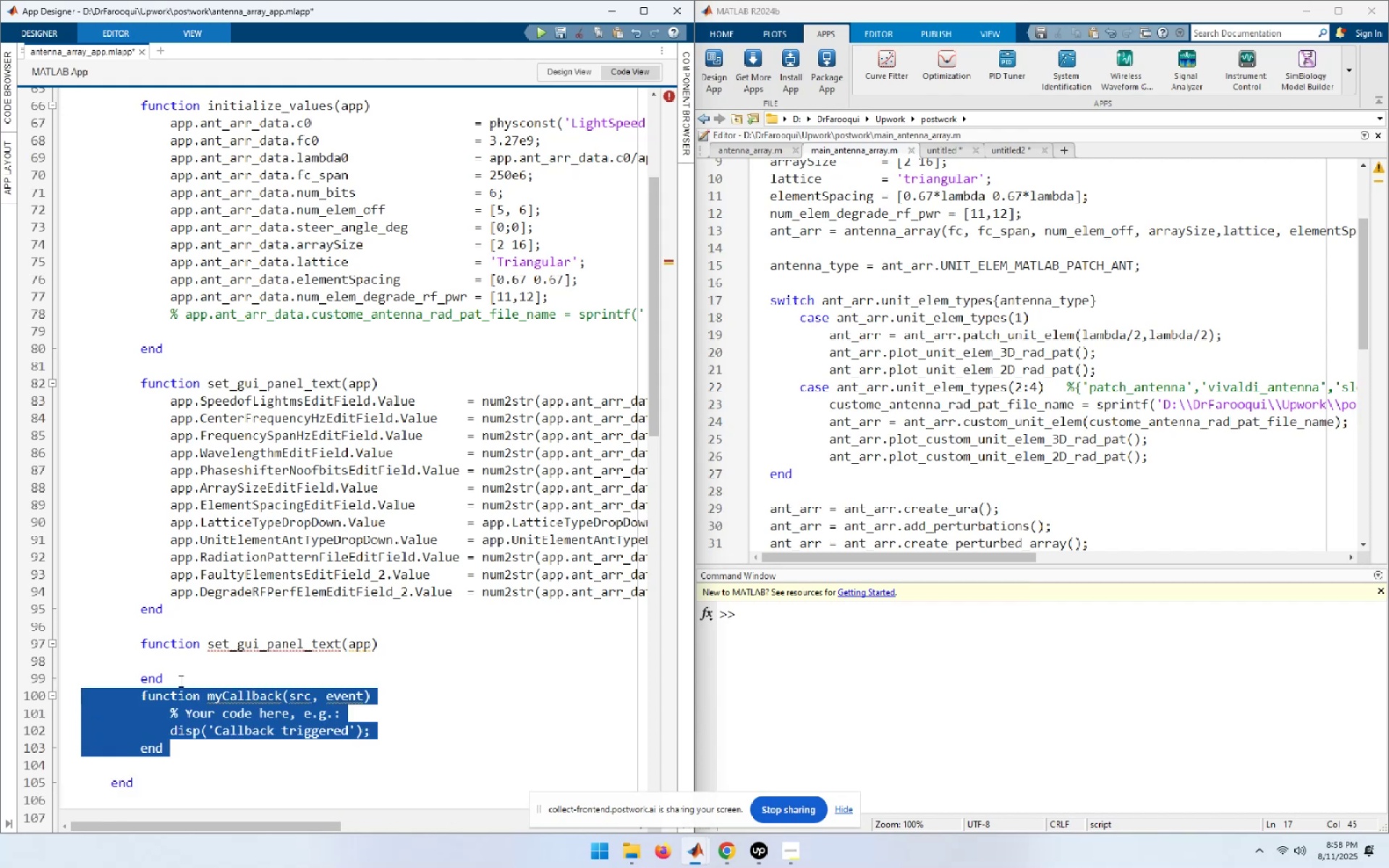 
key(ArrowUp)
 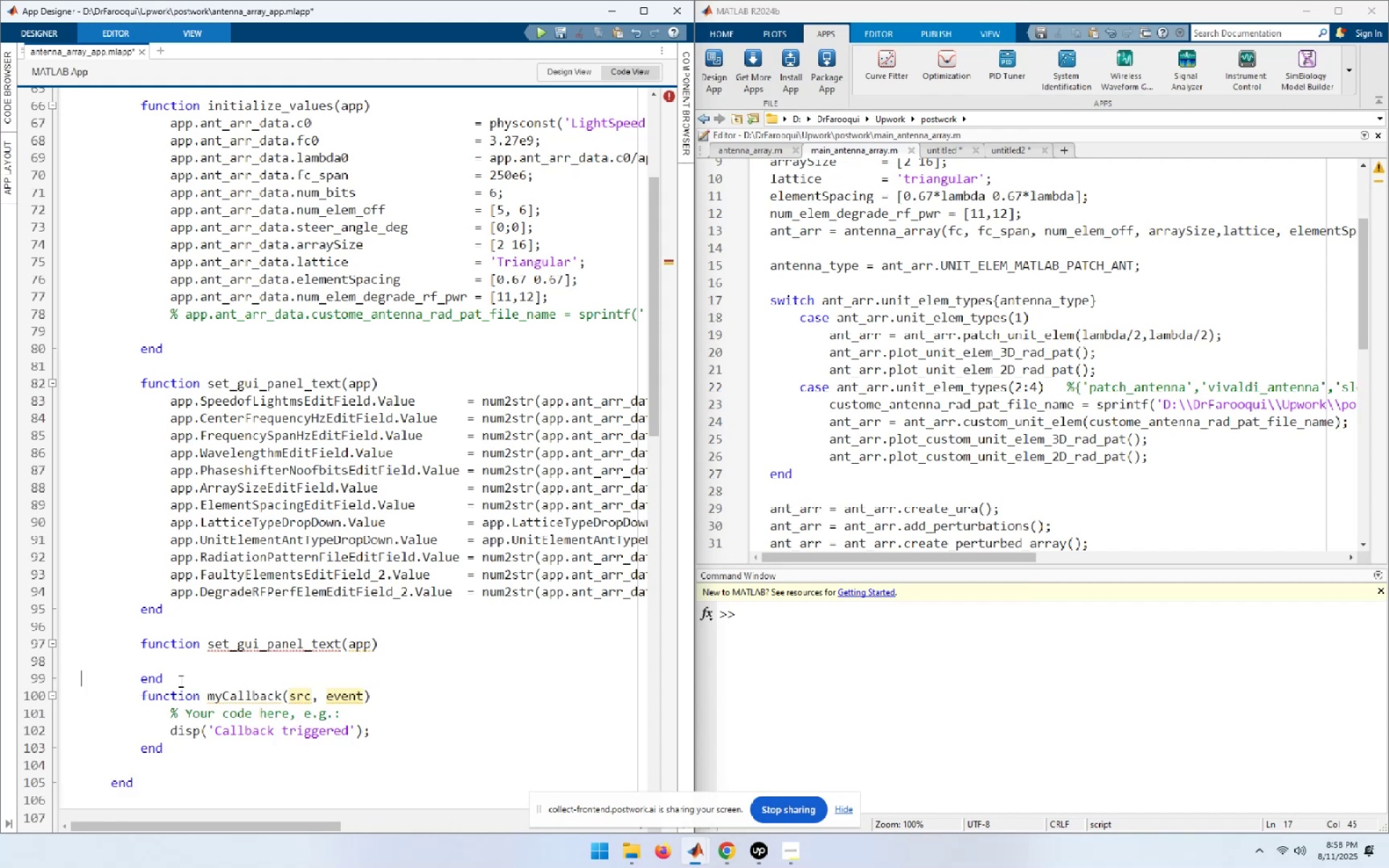 
key(ArrowUp)
 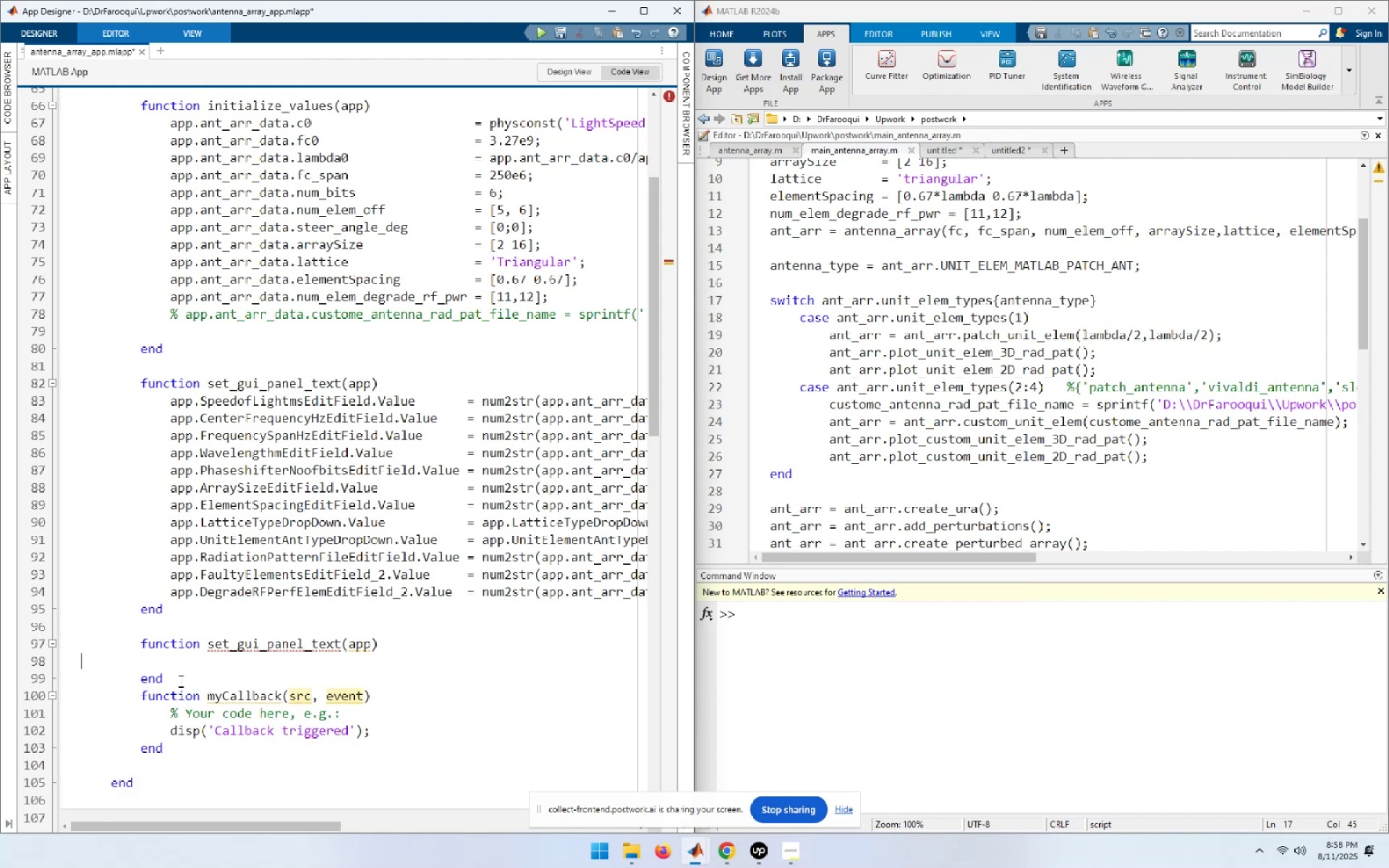 
key(ArrowUp)
 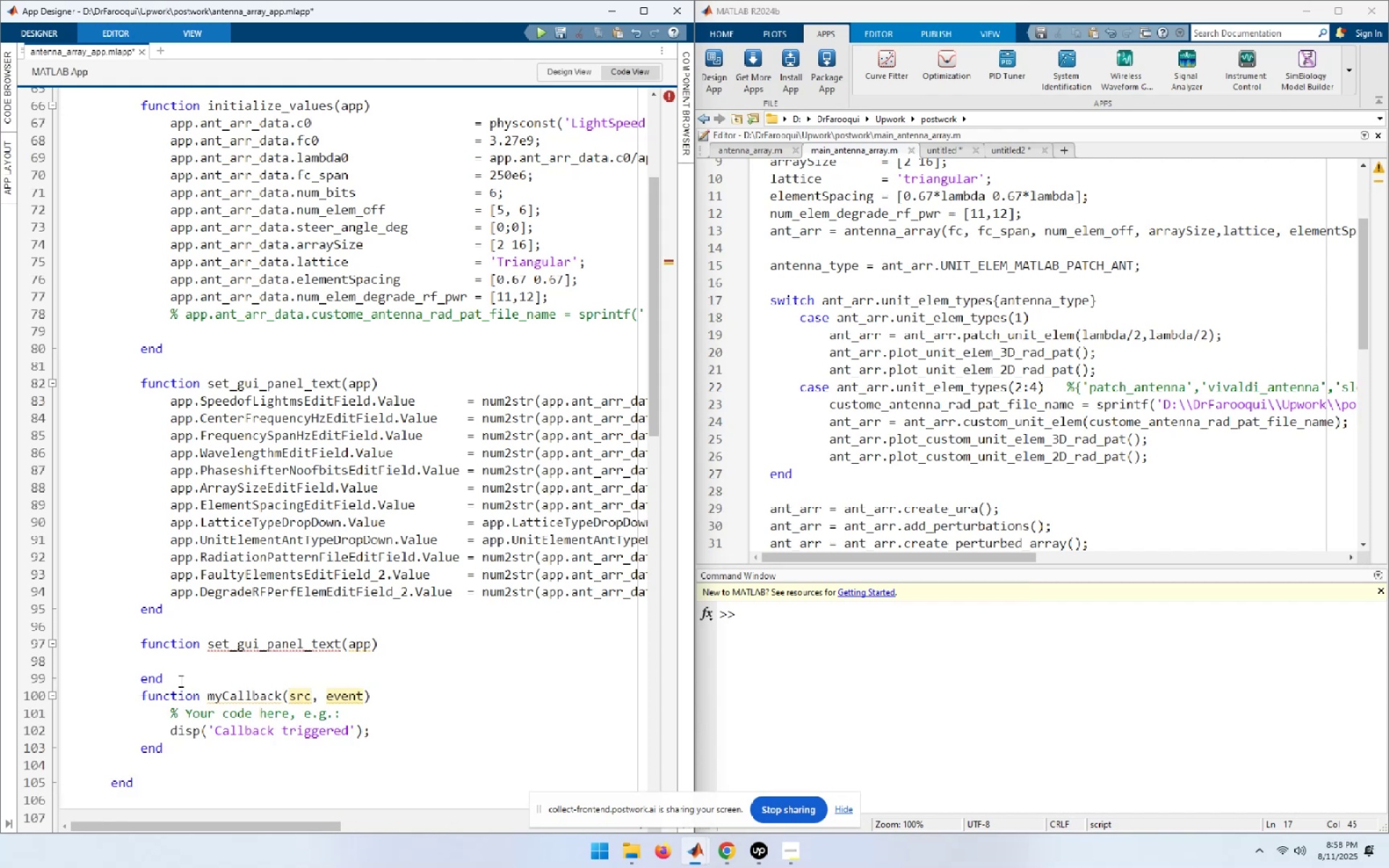 
key(Shift+End)
 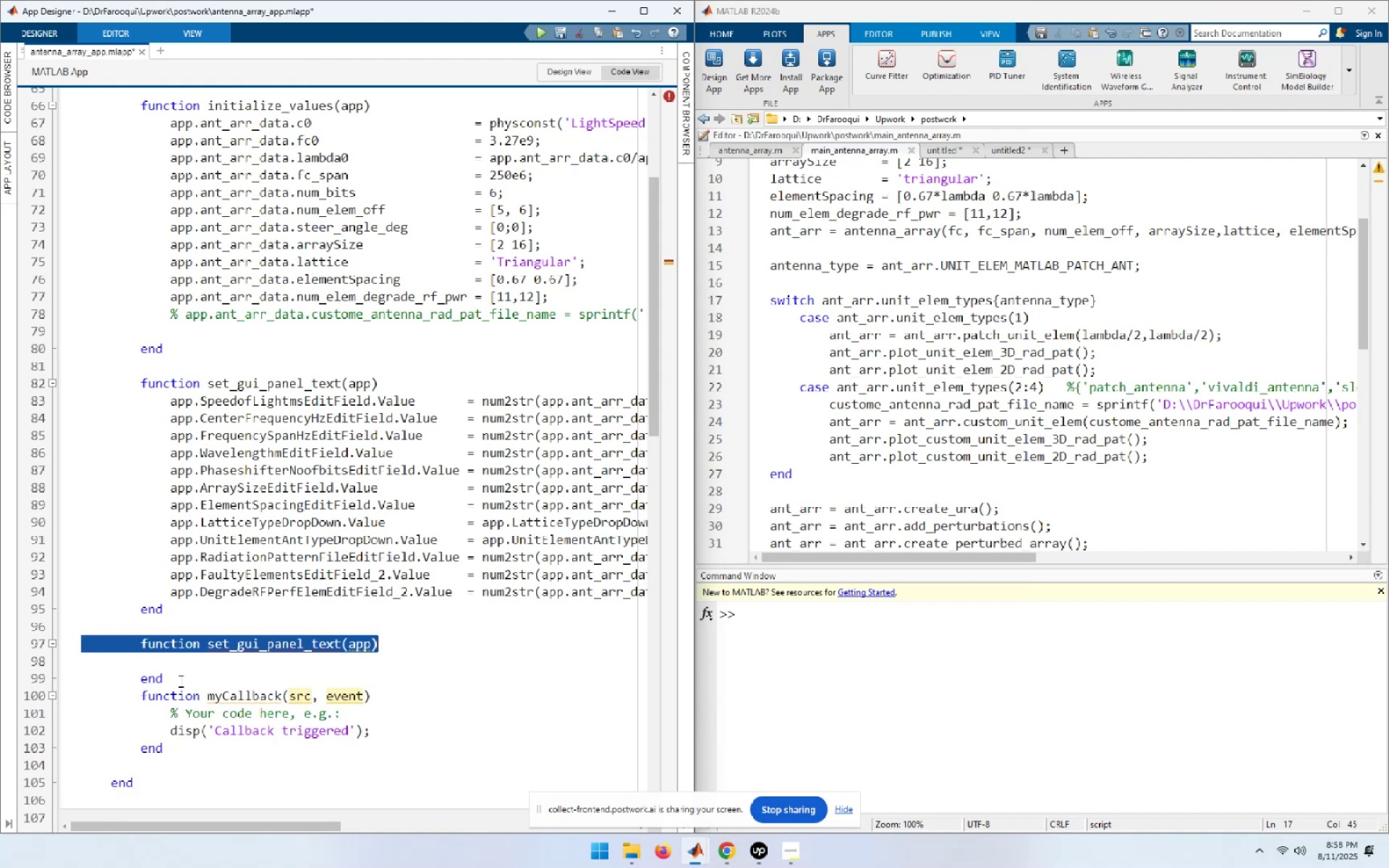 
key(Shift+ArrowDown)
 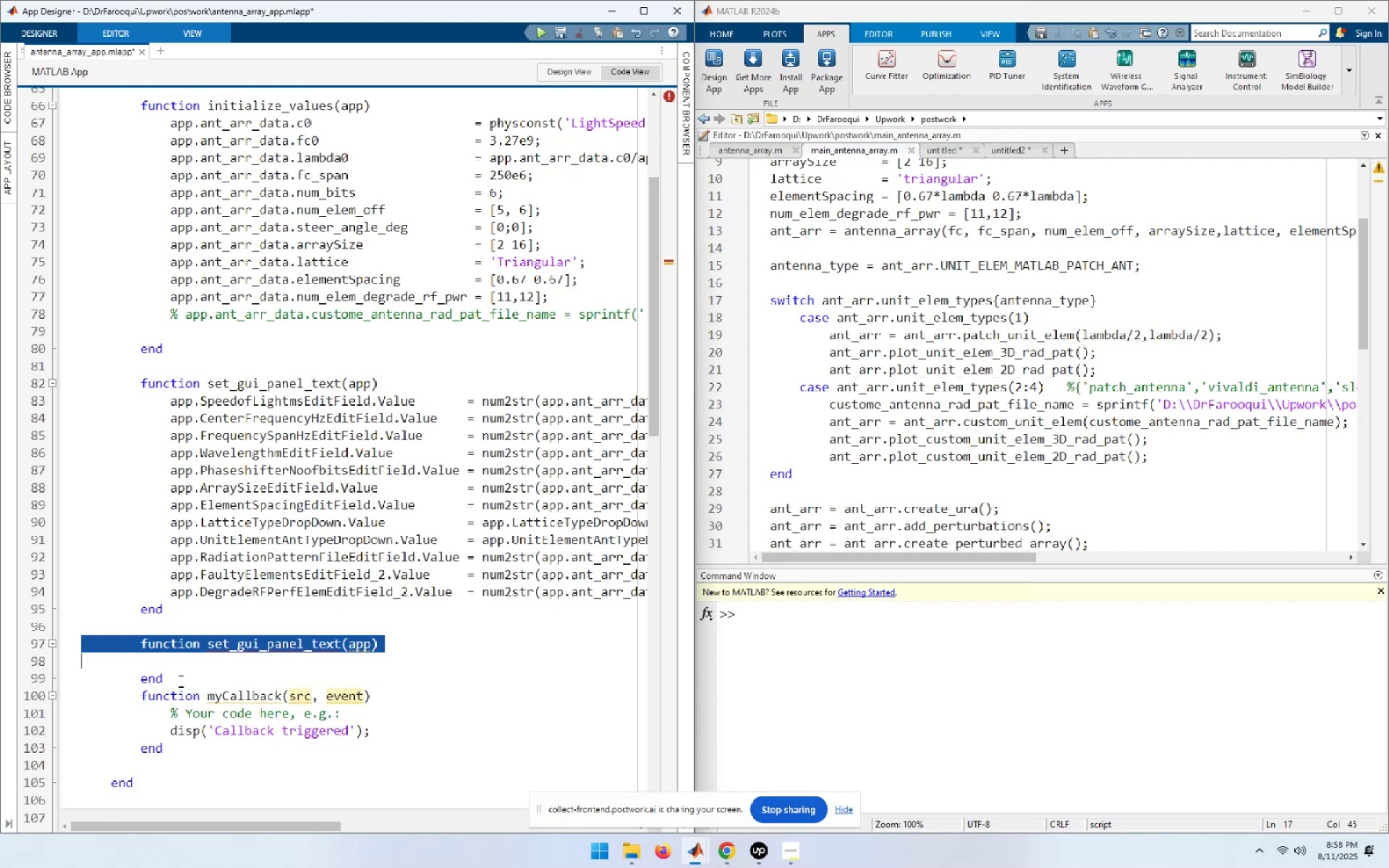 
key(Shift+ArrowDown)
 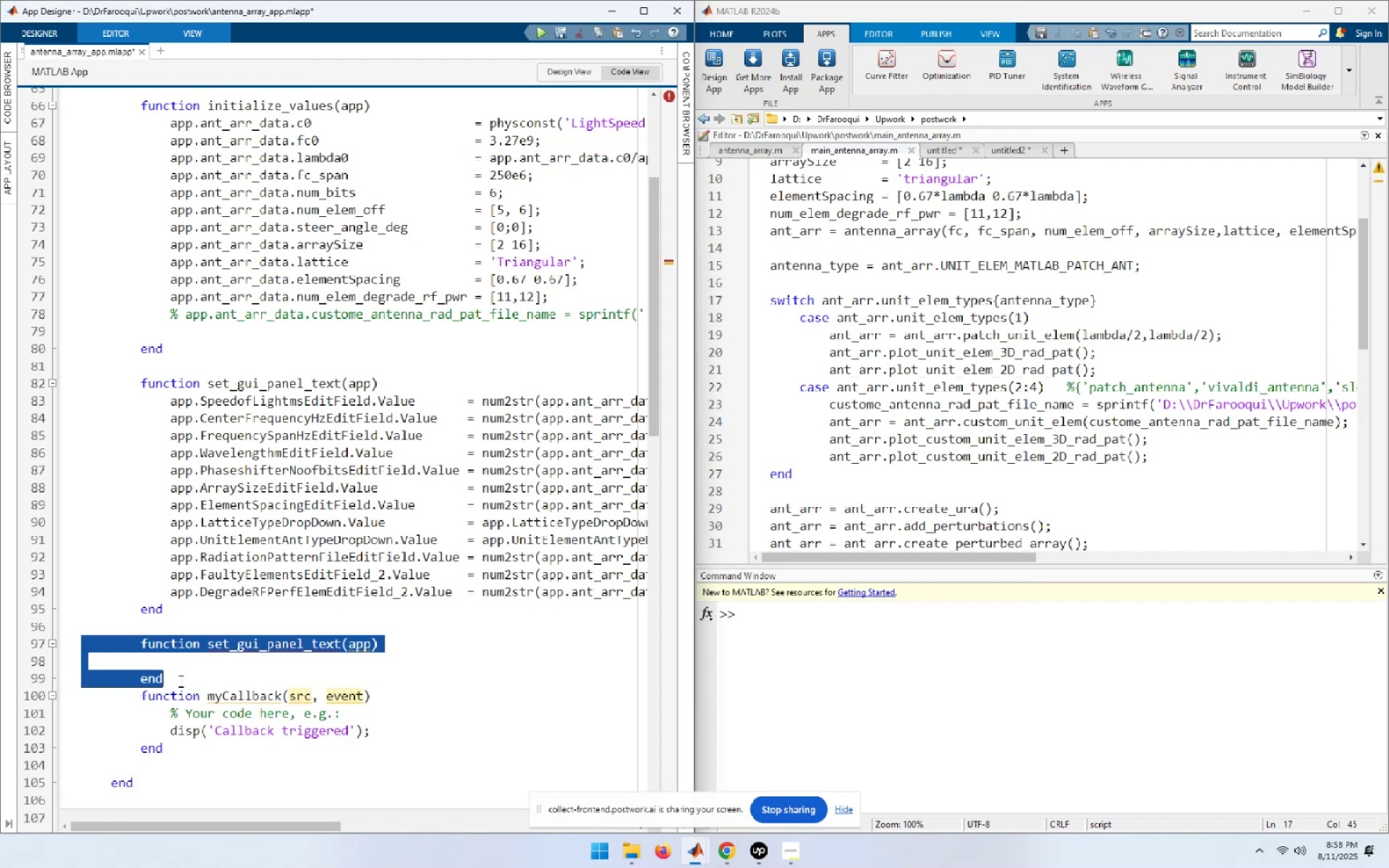 
key(Delete)
 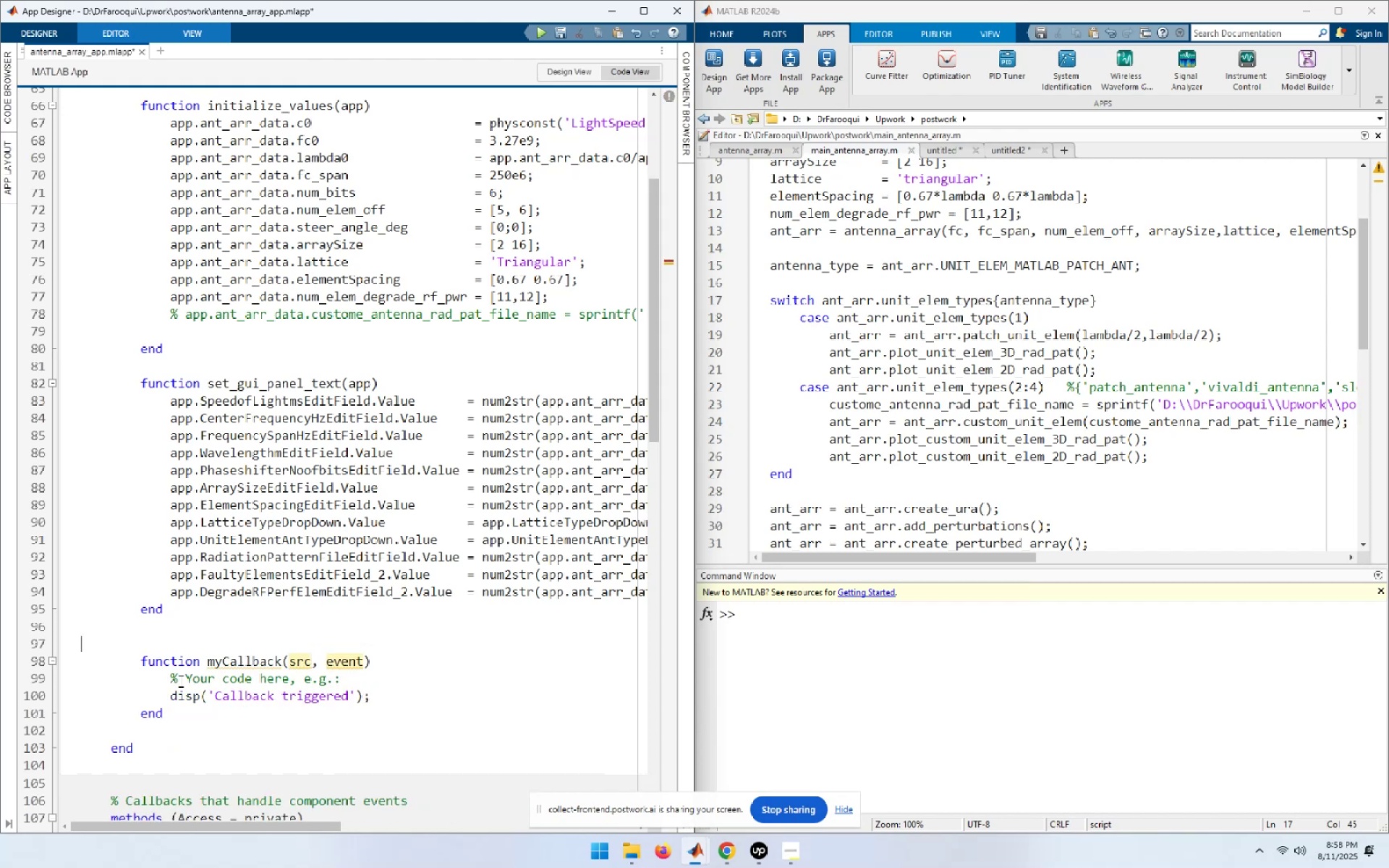 
key(ArrowUp)
 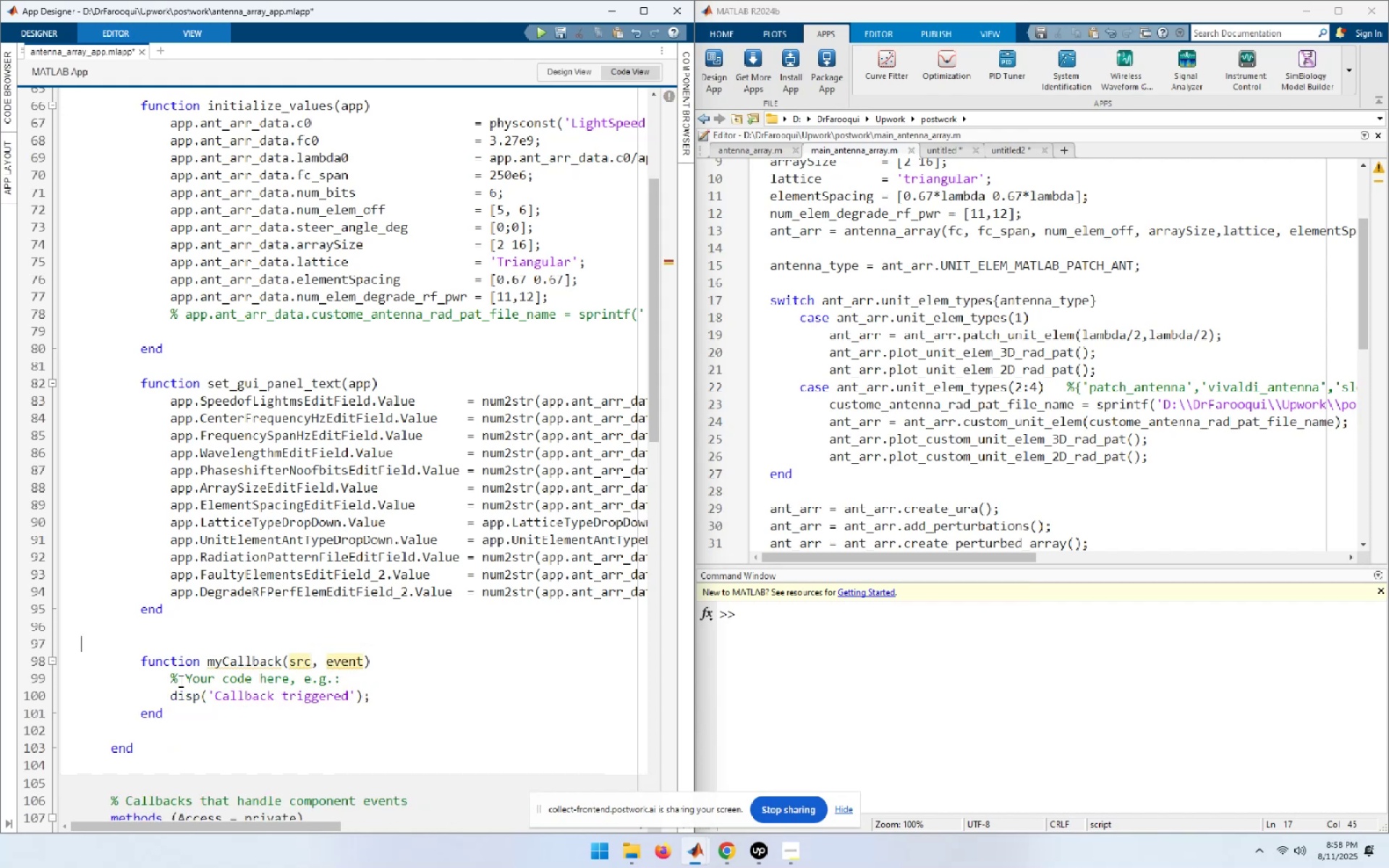 
key(ArrowUp)
 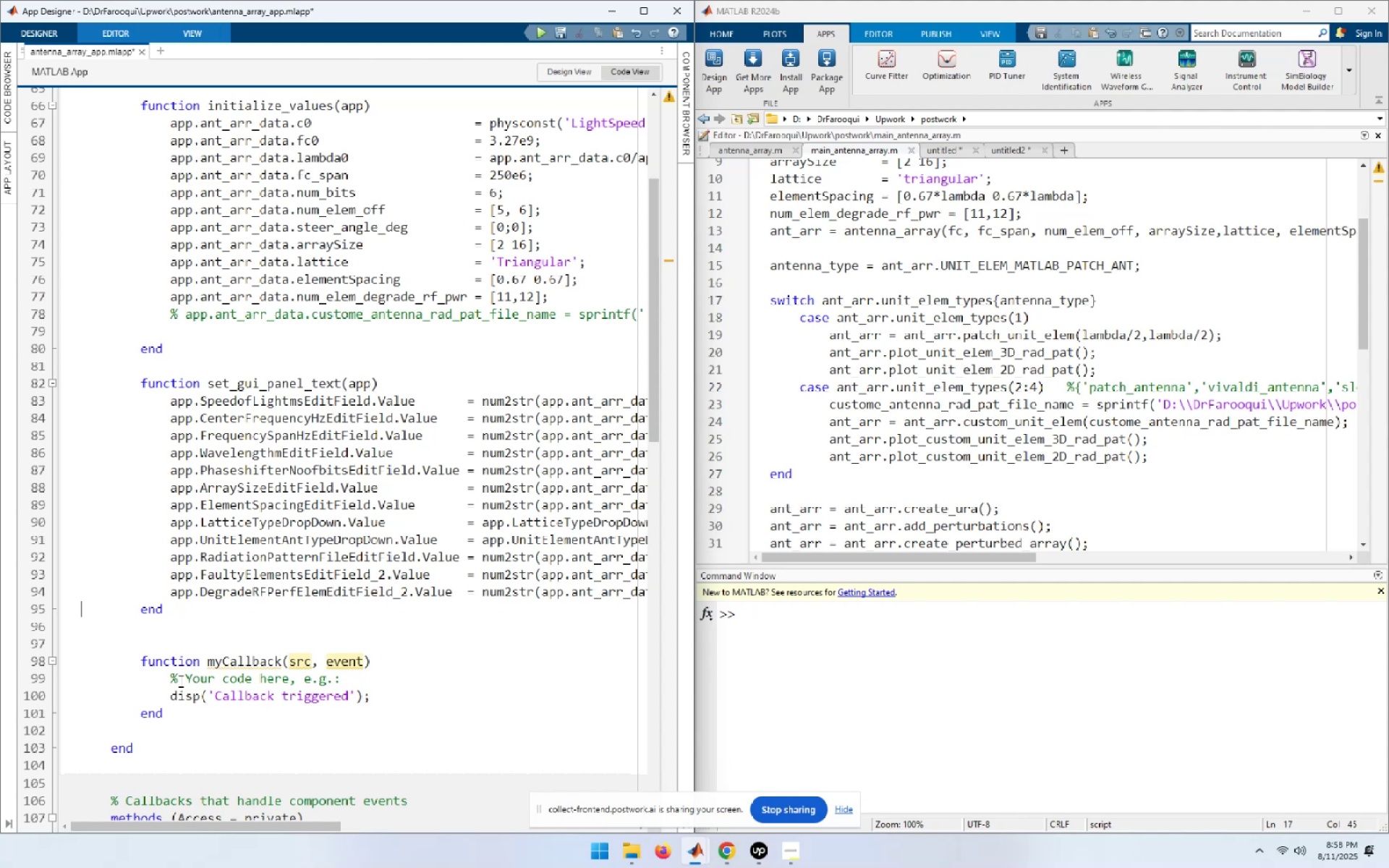 
key(End)
 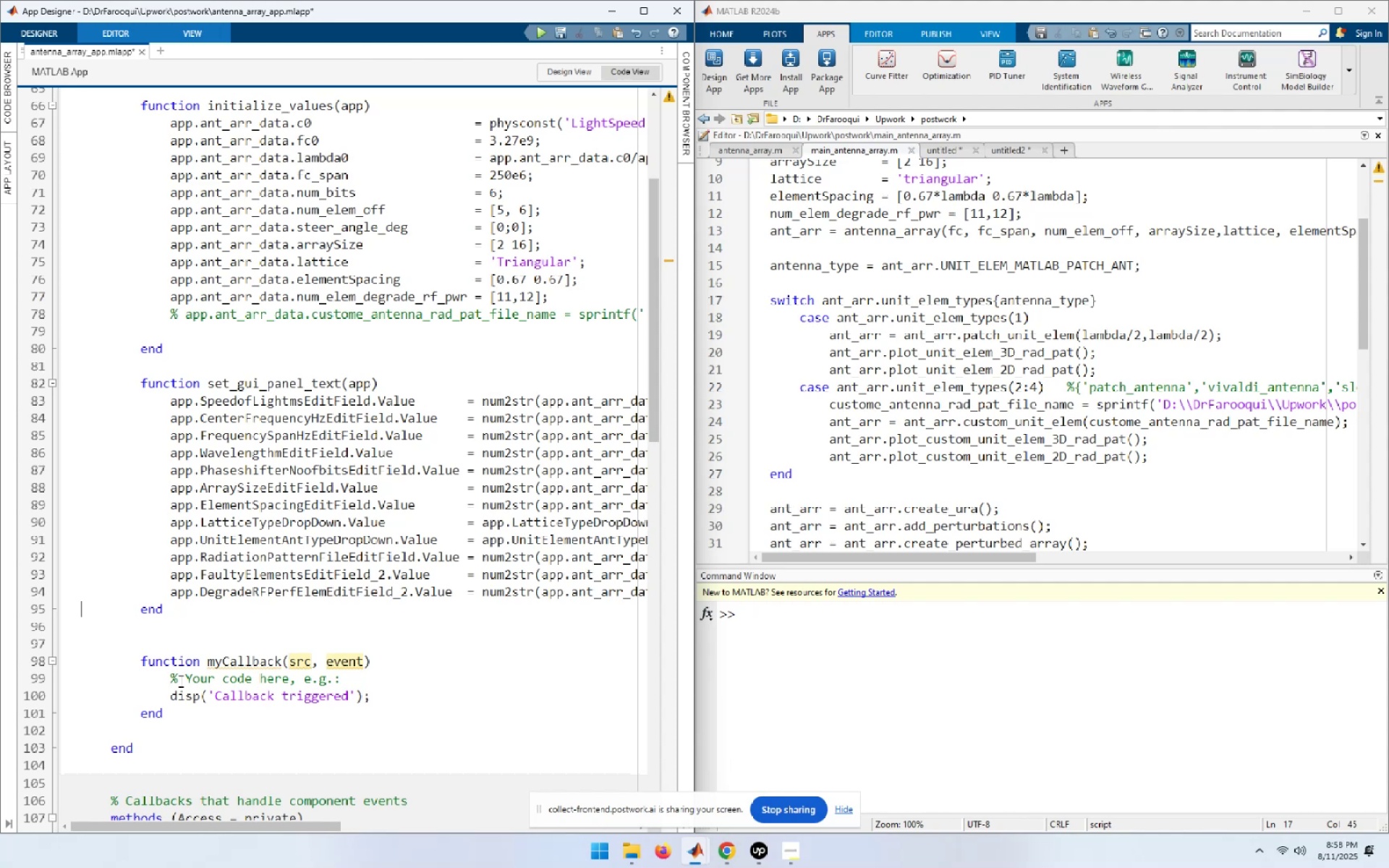 
key(Delete)
 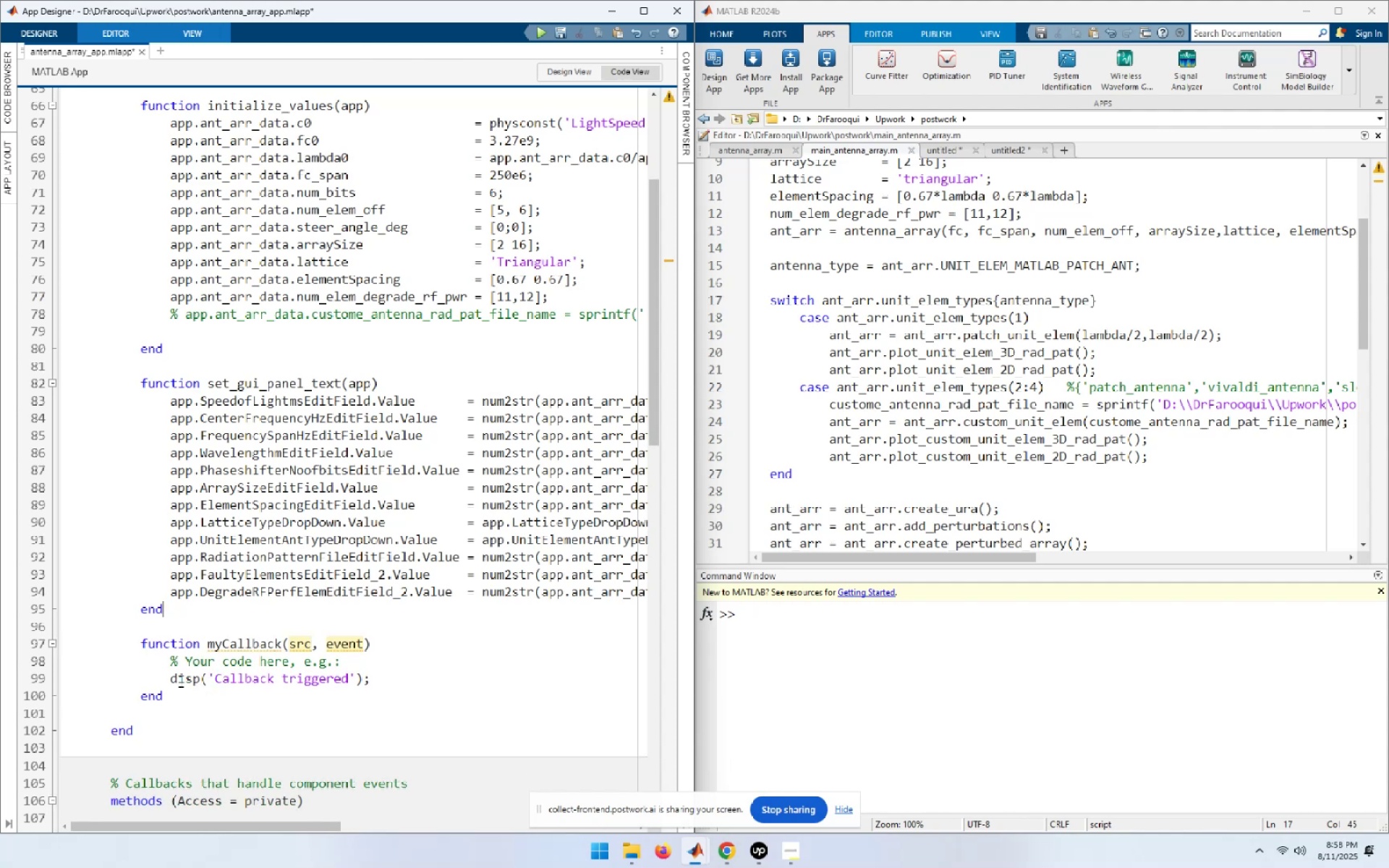 
wait(5.12)
 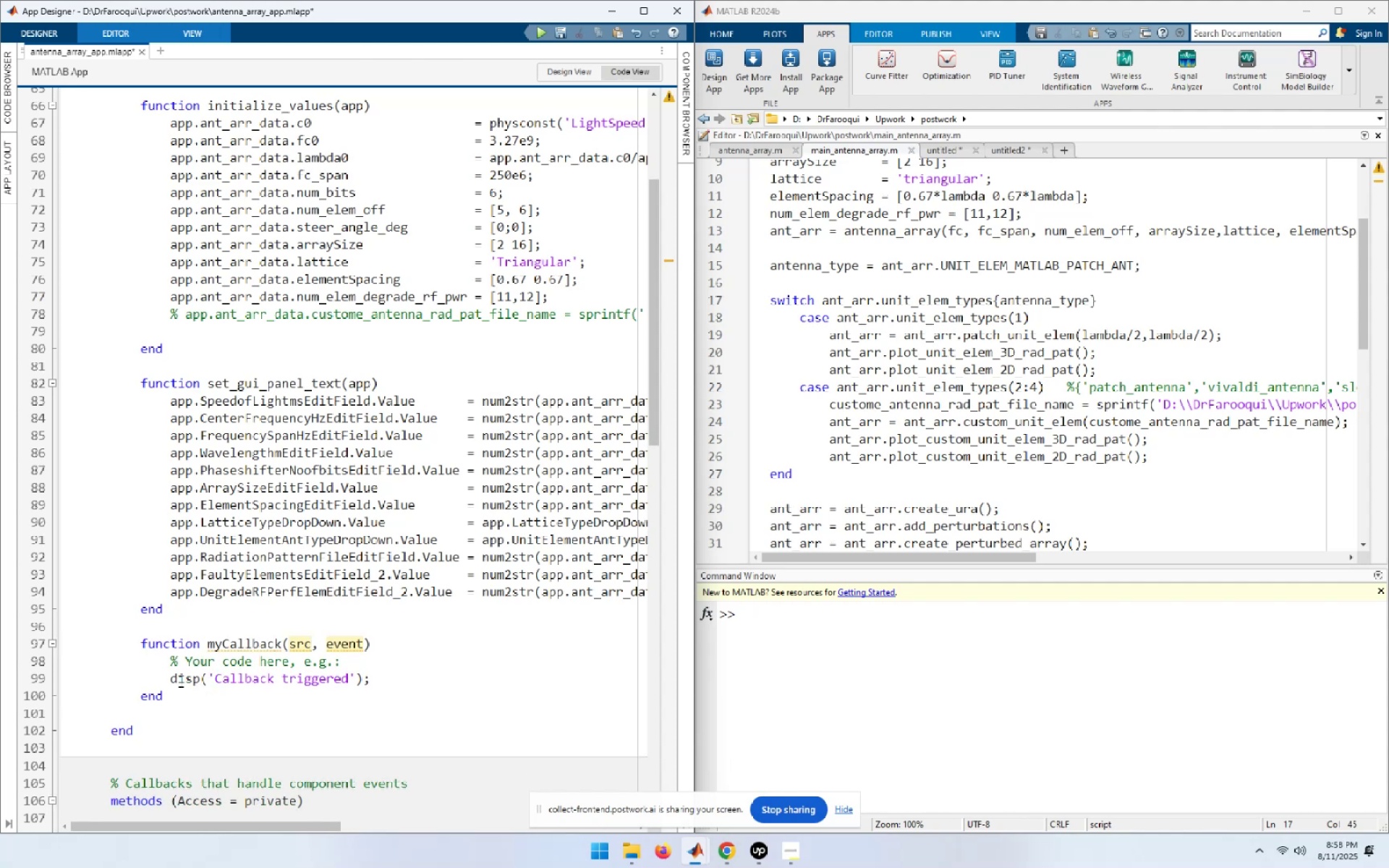 
key(ArrowDown)
 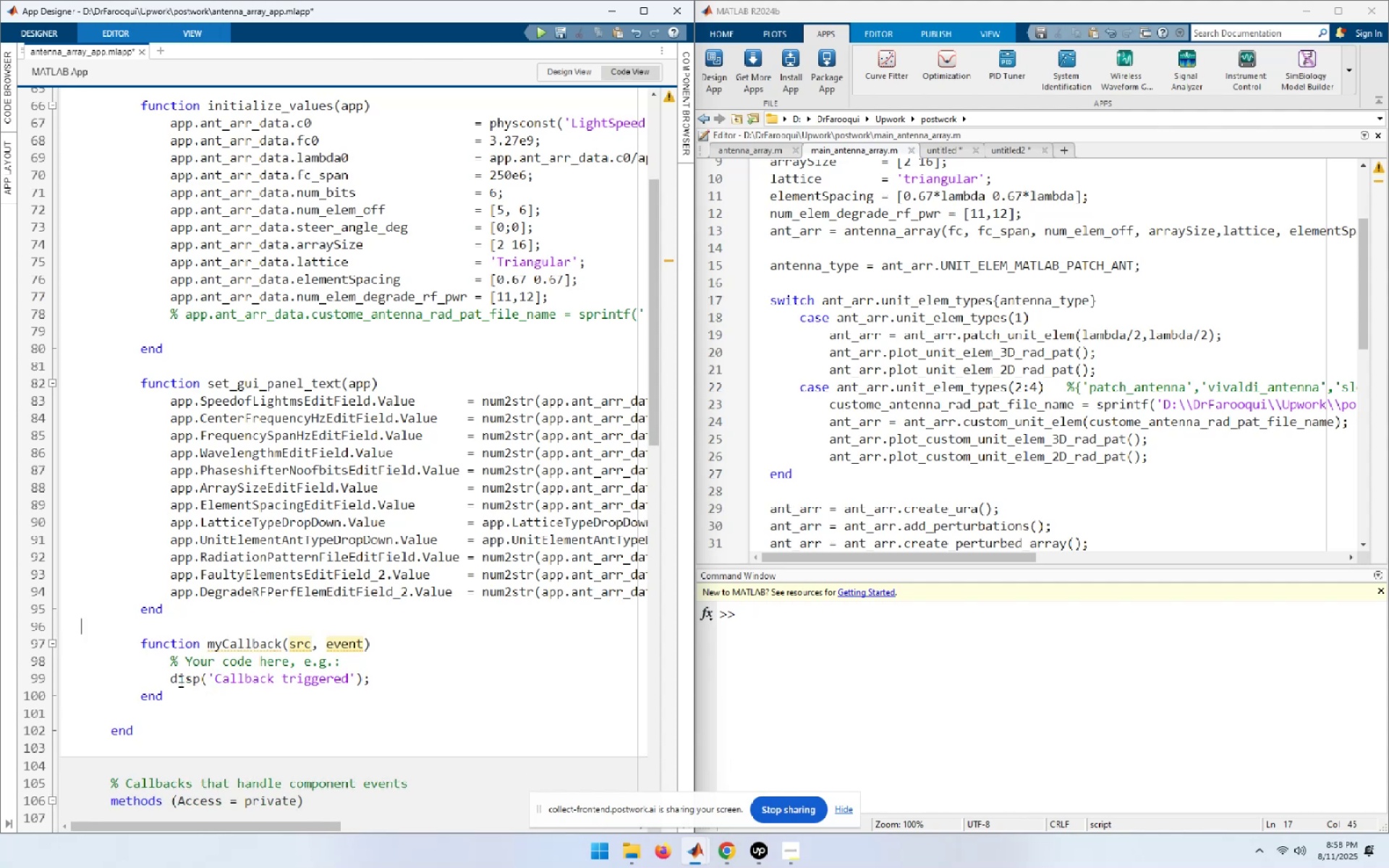 
key(ArrowDown)
 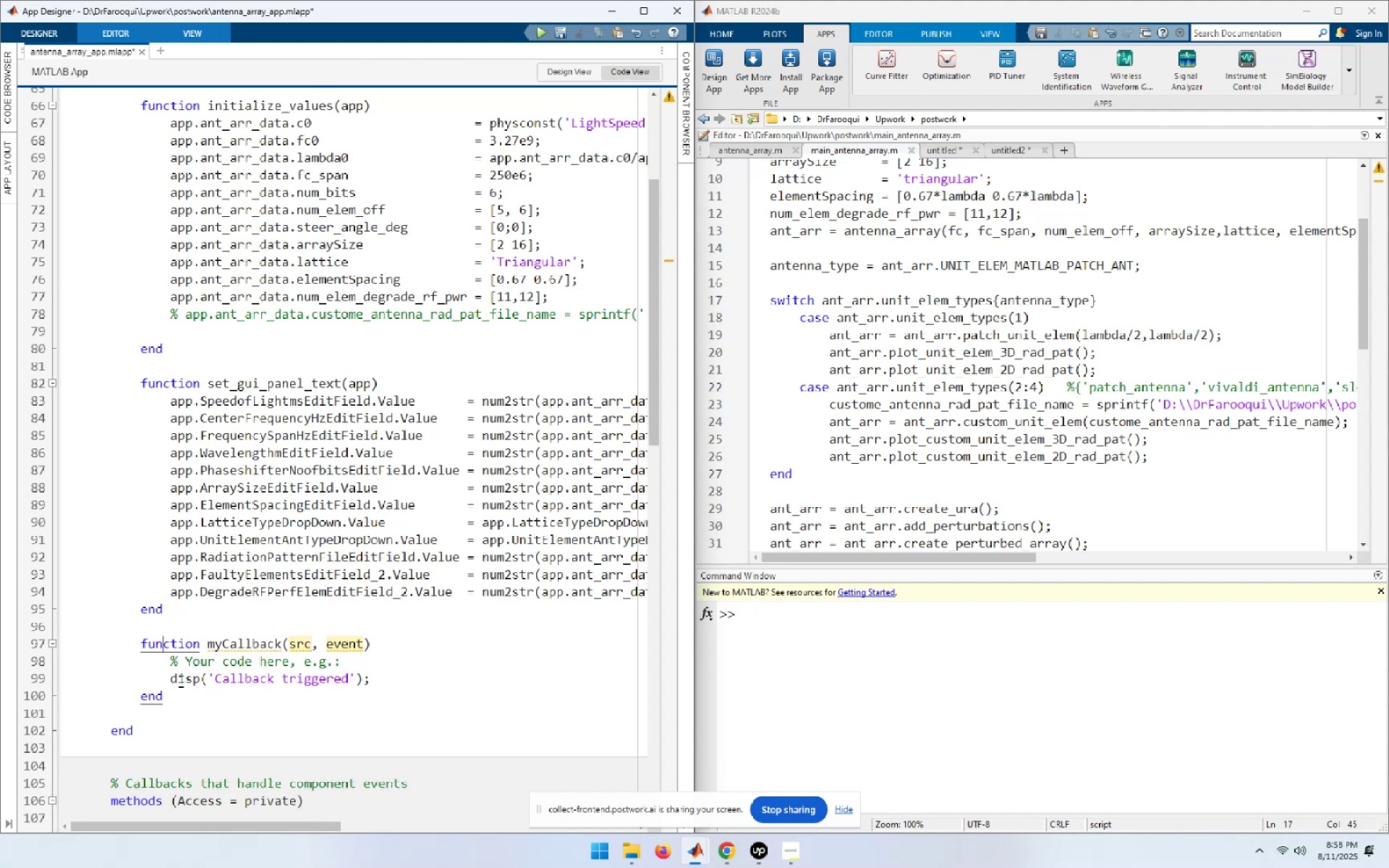 
hold_key(key=ArrowRight, duration=1.02)
 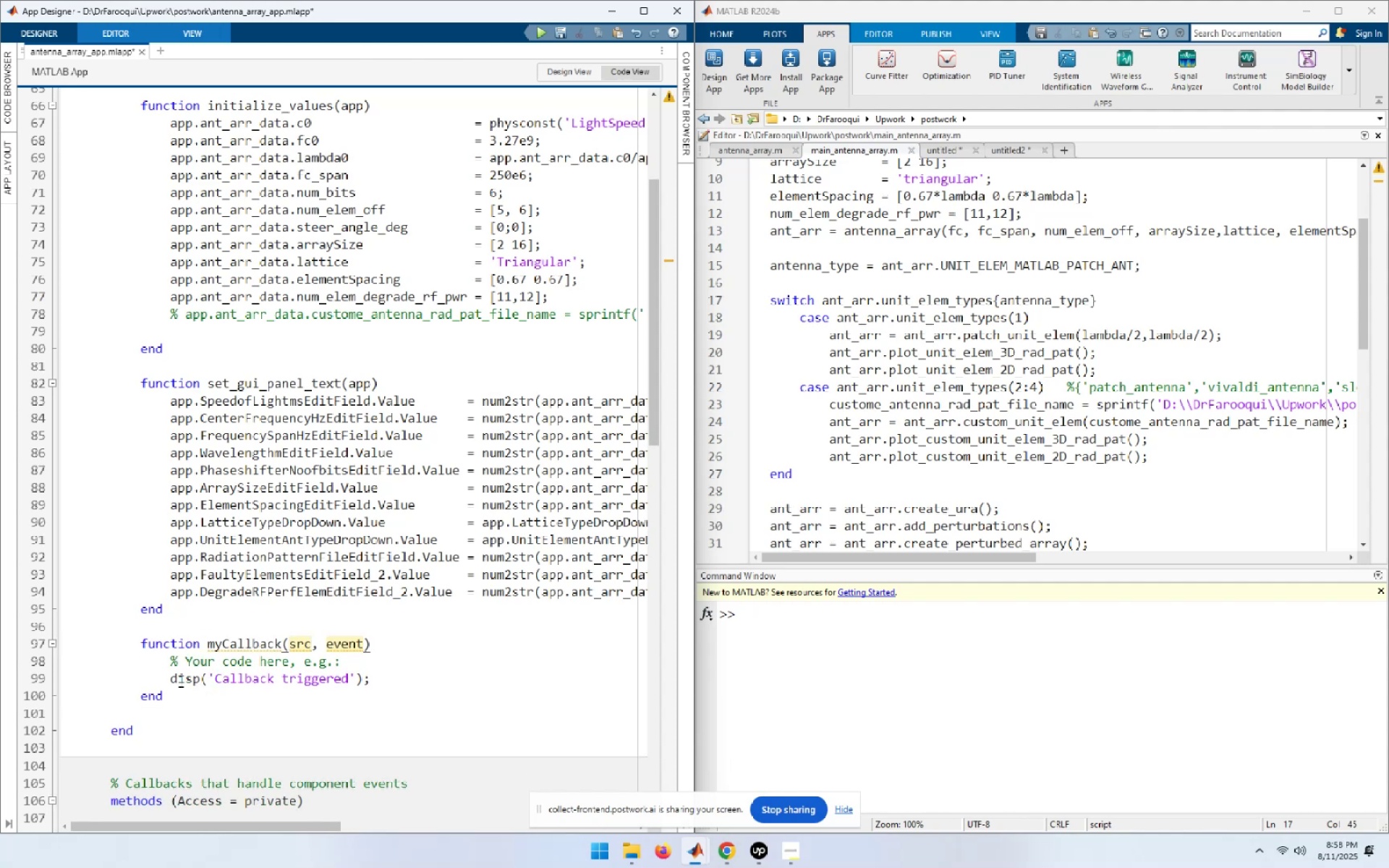 
type(aoom)
key(Backspace)
key(Backspace)
key(Backspace)
type(pp,)
 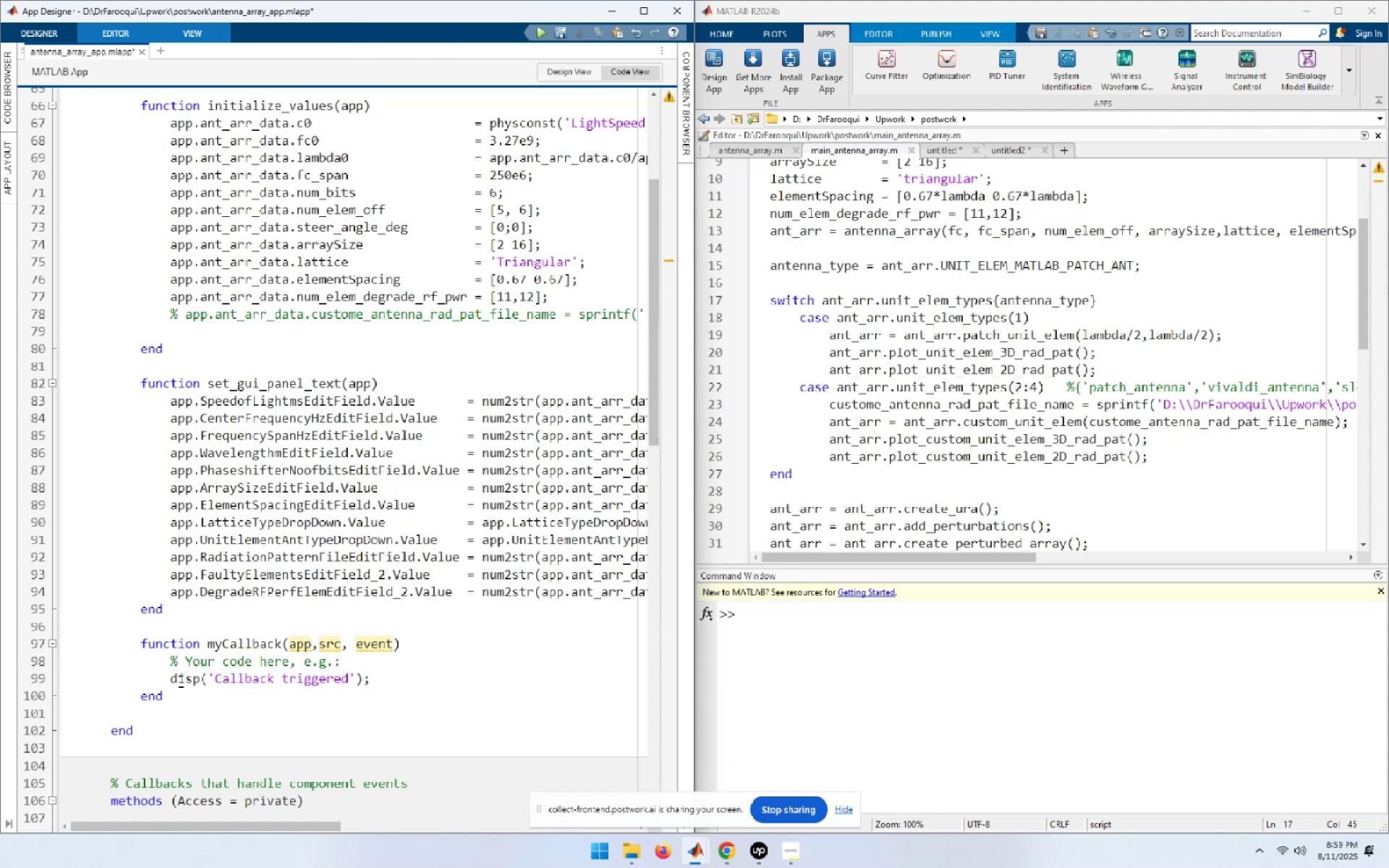 
key(Alt+AltLeft)
 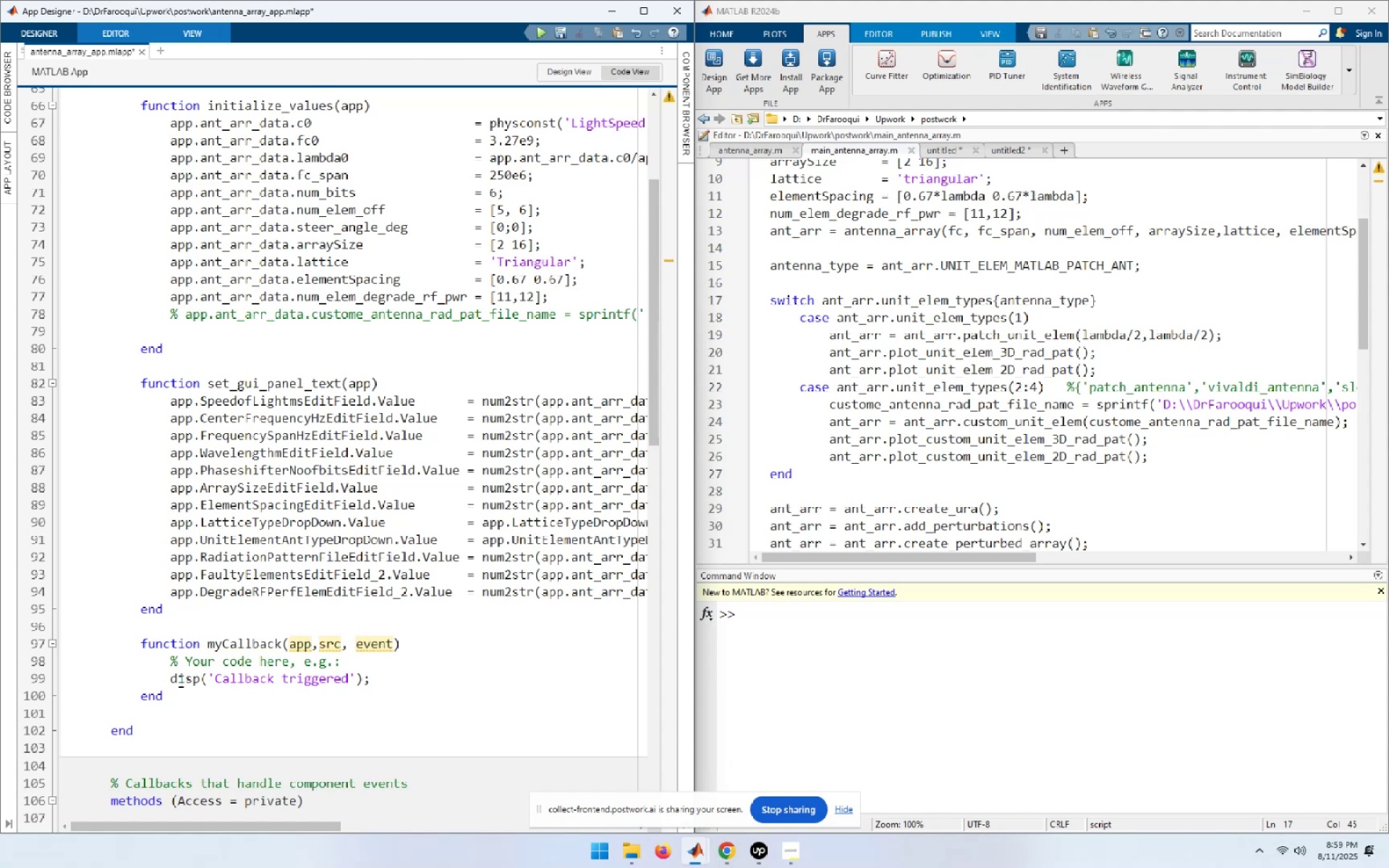 
key(Alt+Tab)
 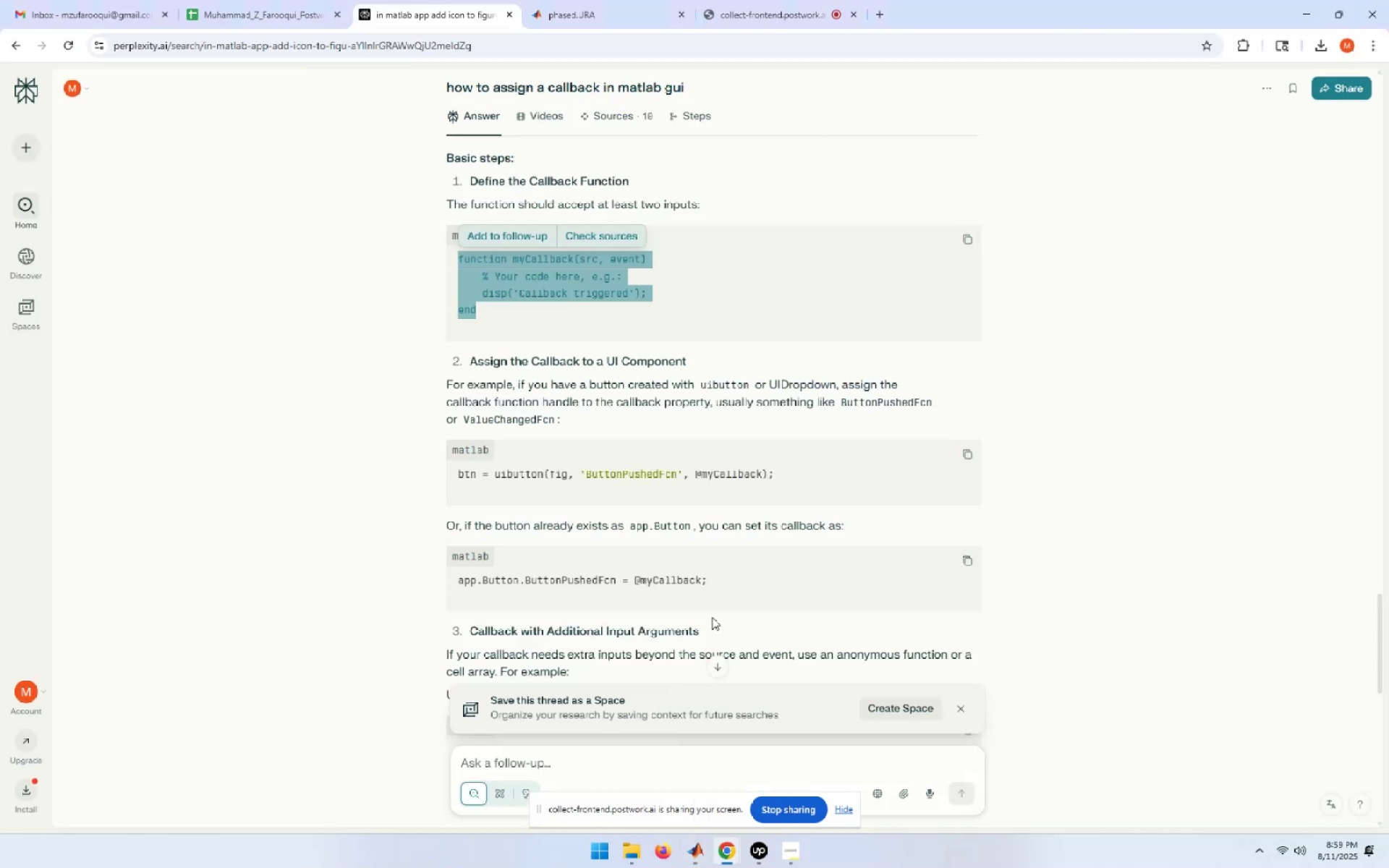 
left_click_drag(start_coordinate=[707, 583], to_coordinate=[456, 587])
 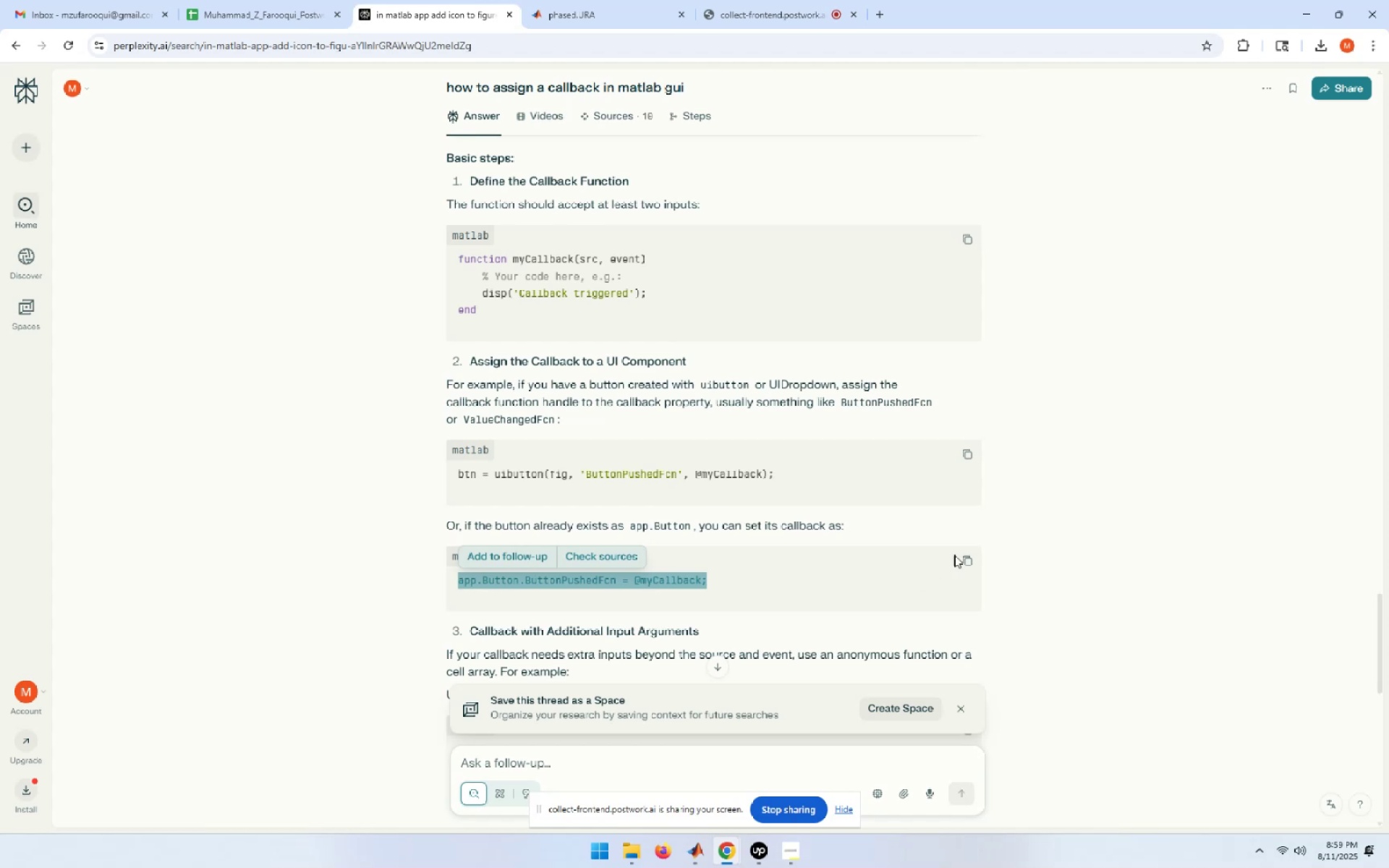 
left_click([967, 561])
 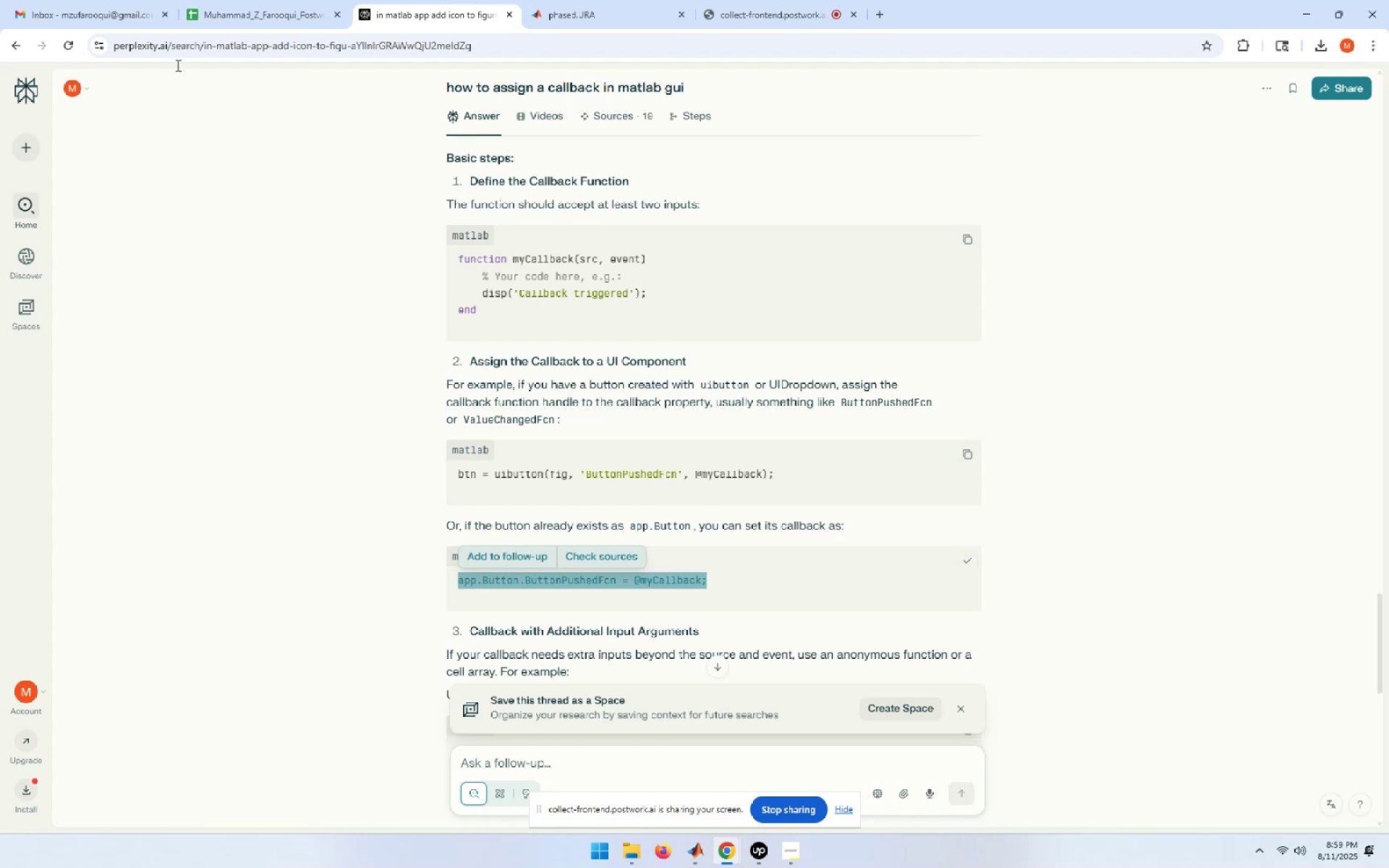 
key(Alt+AltLeft)
 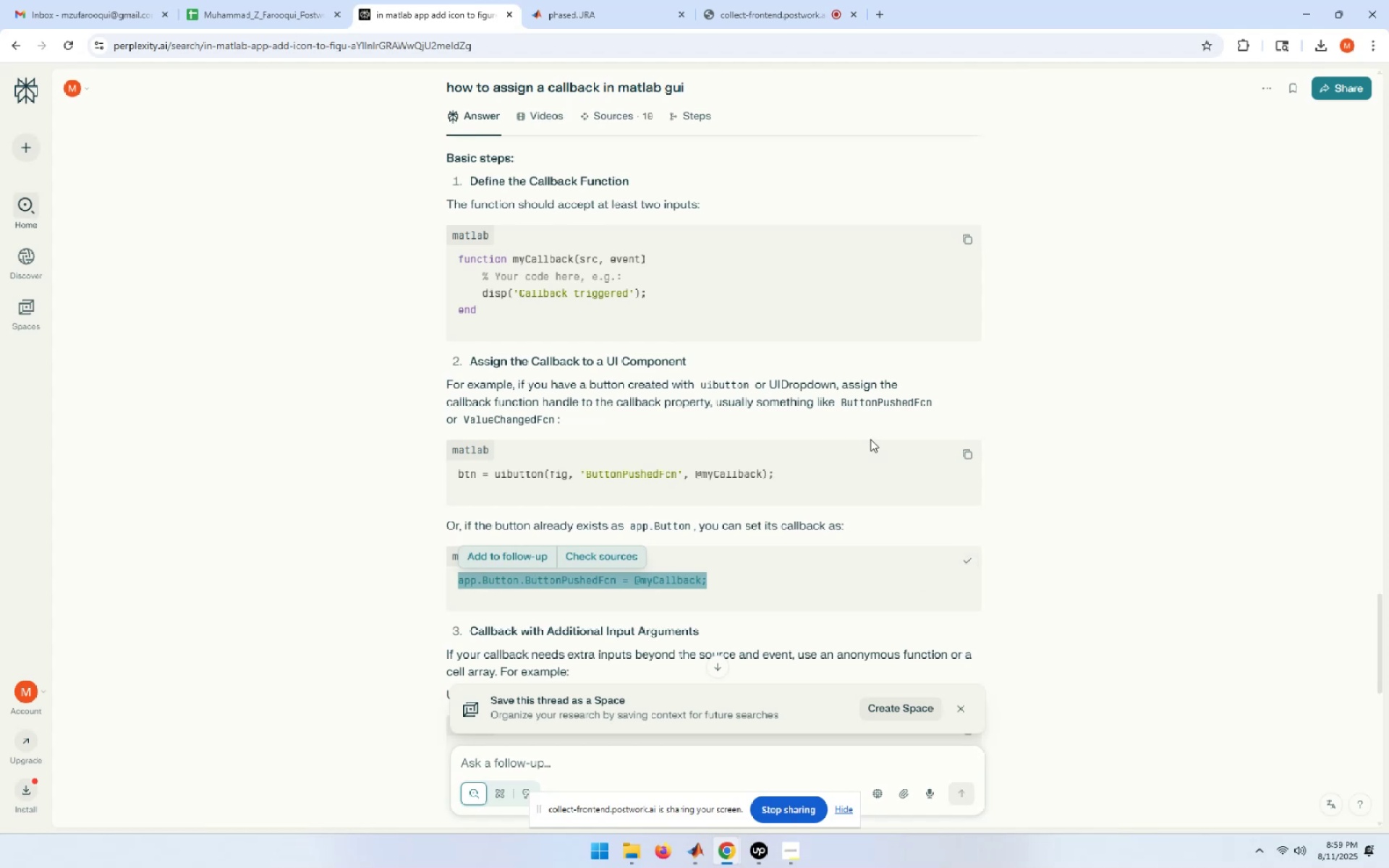 
key(Alt+Tab)
 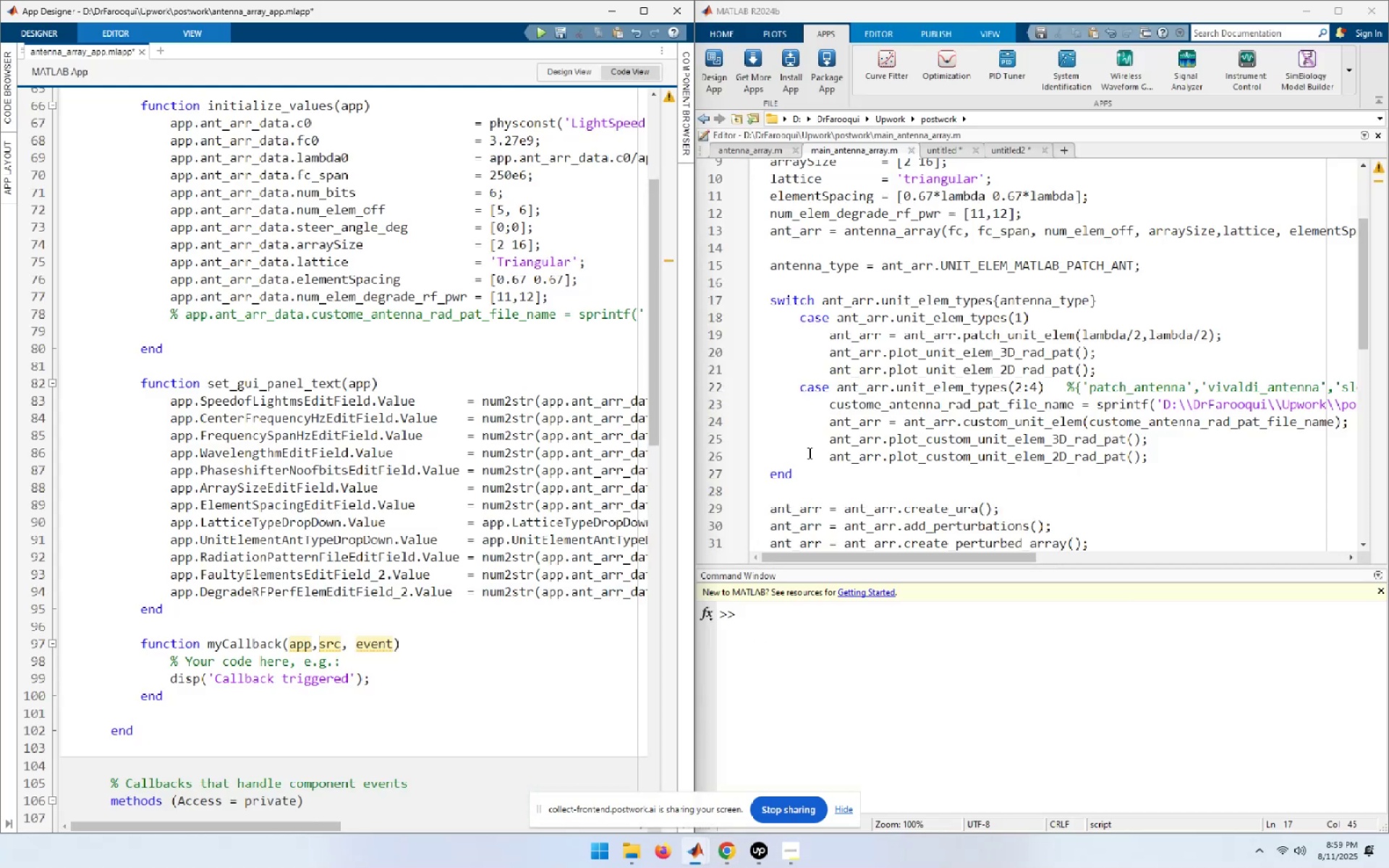 
scroll: coordinate [460, 610], scroll_direction: down, amount: 4.0
 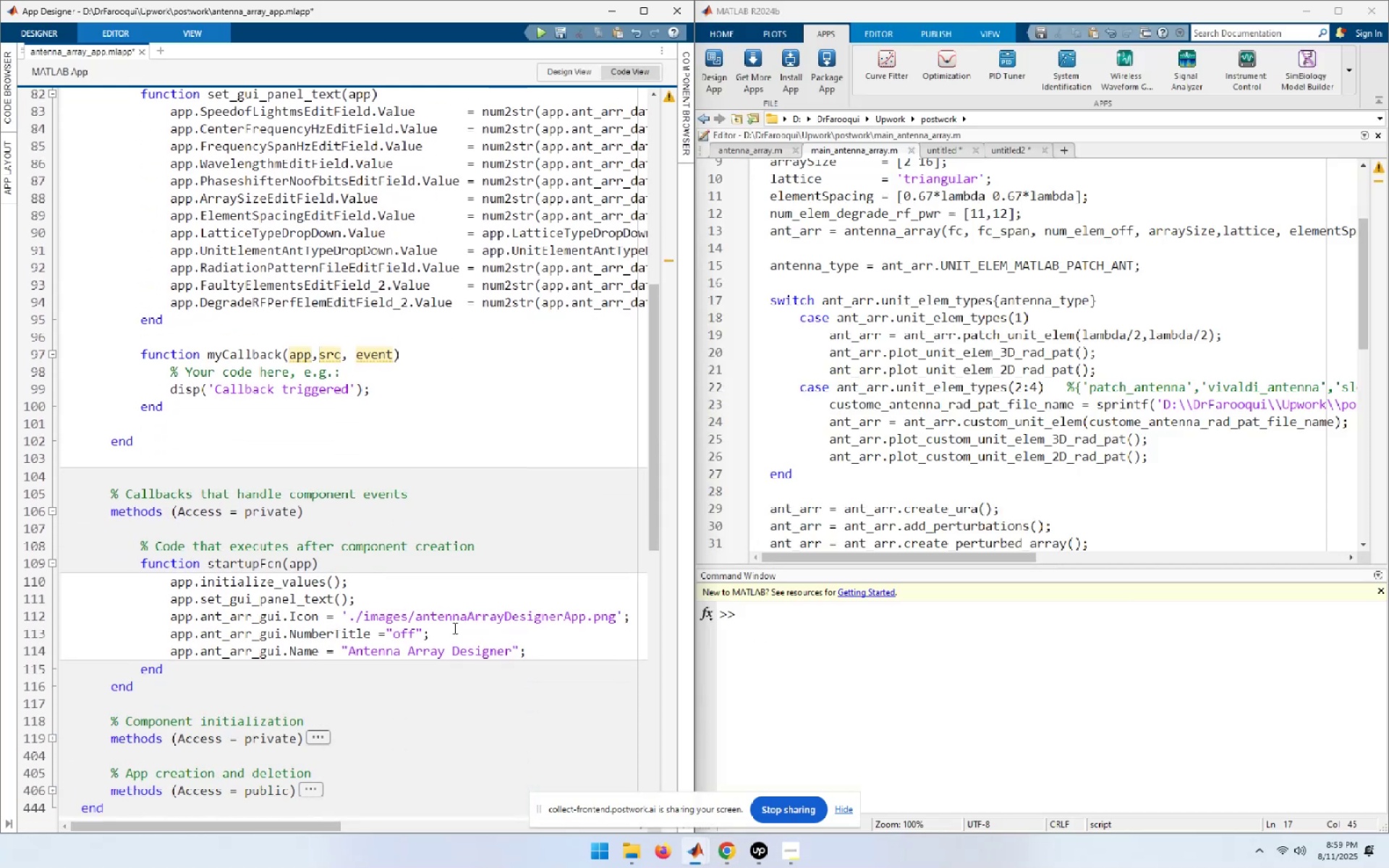 
left_click([543, 658])
 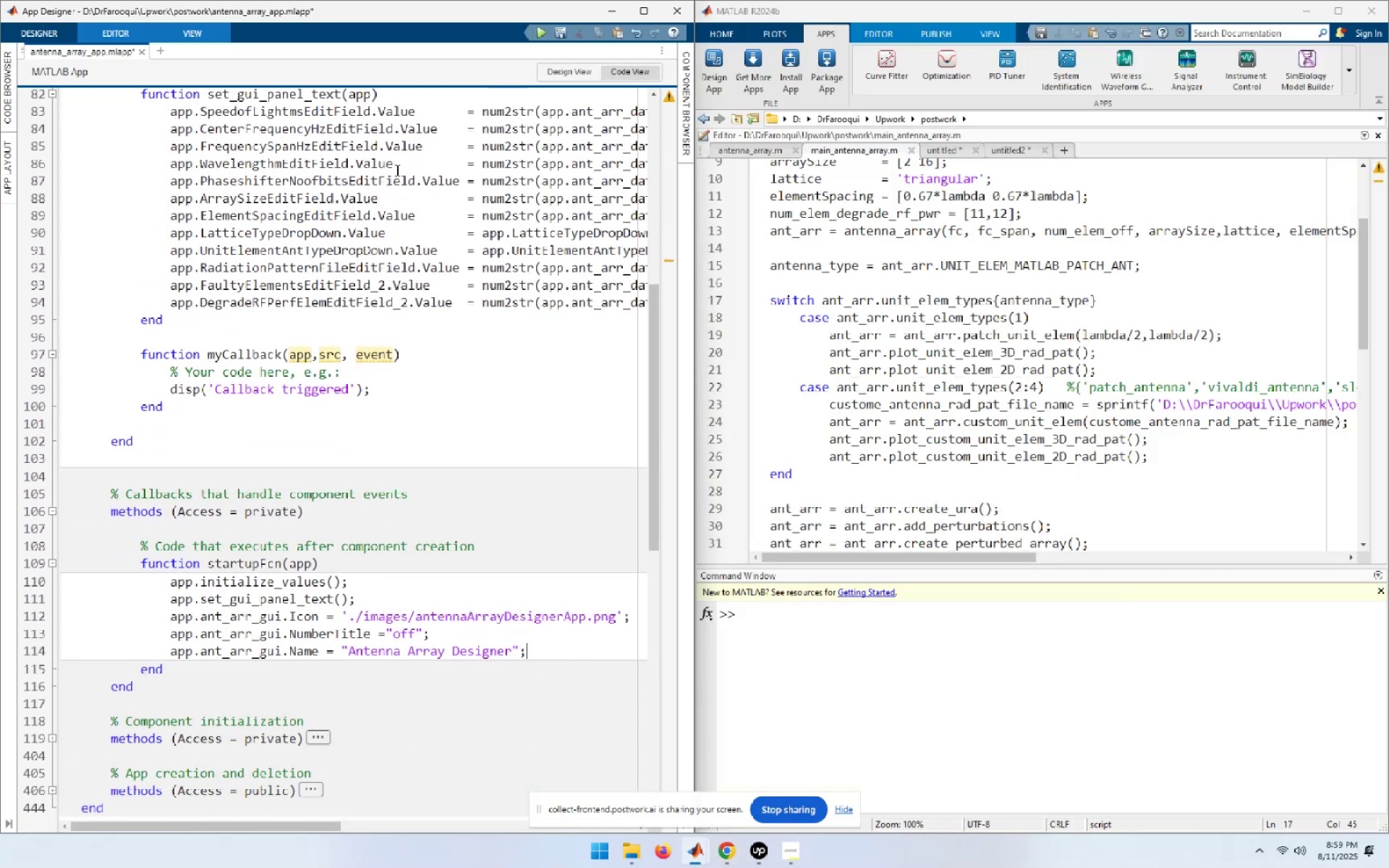 
left_click([182, 327])
 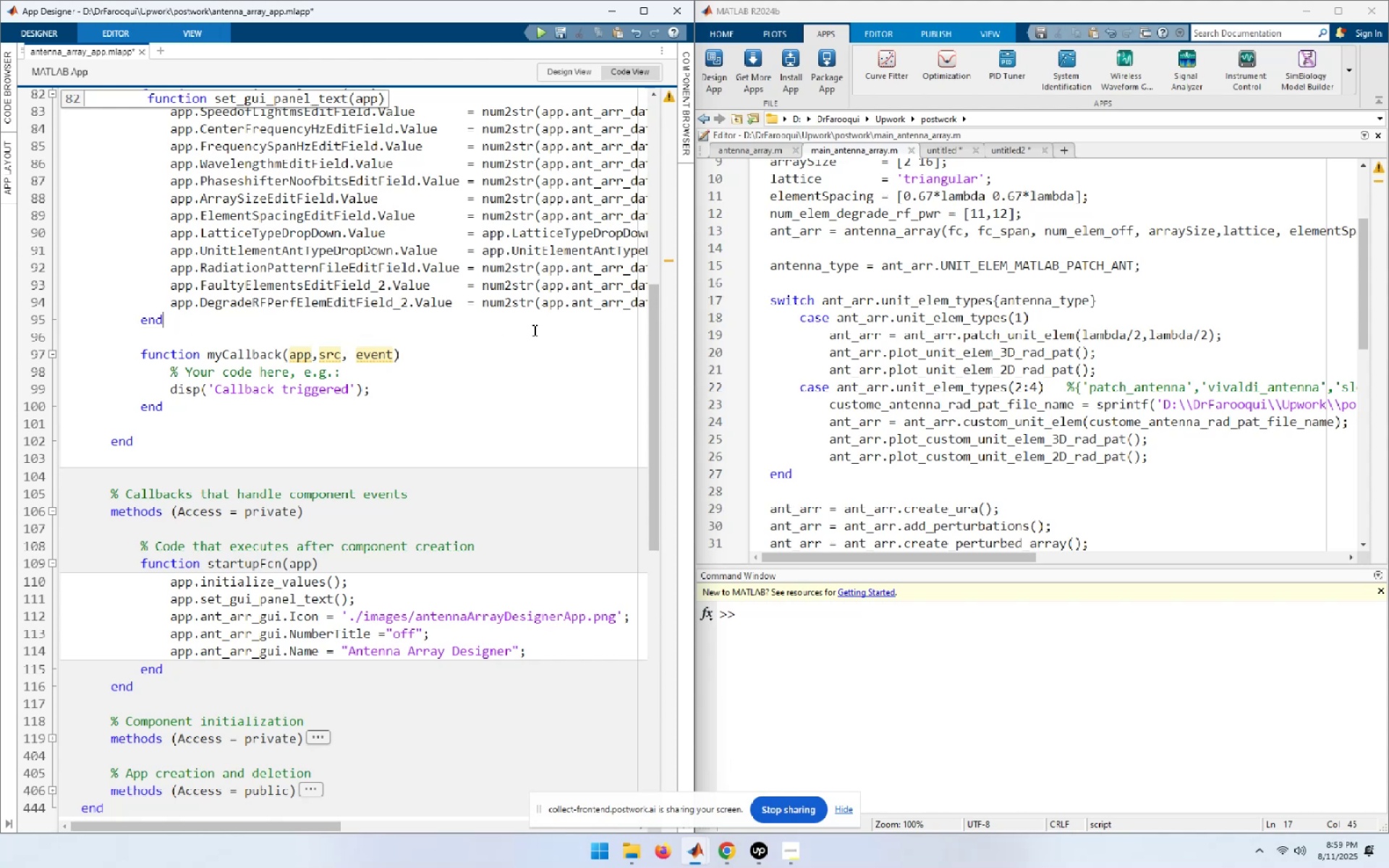 
key(NumpadEnter)
key(NumpadEnter)
type(function )
 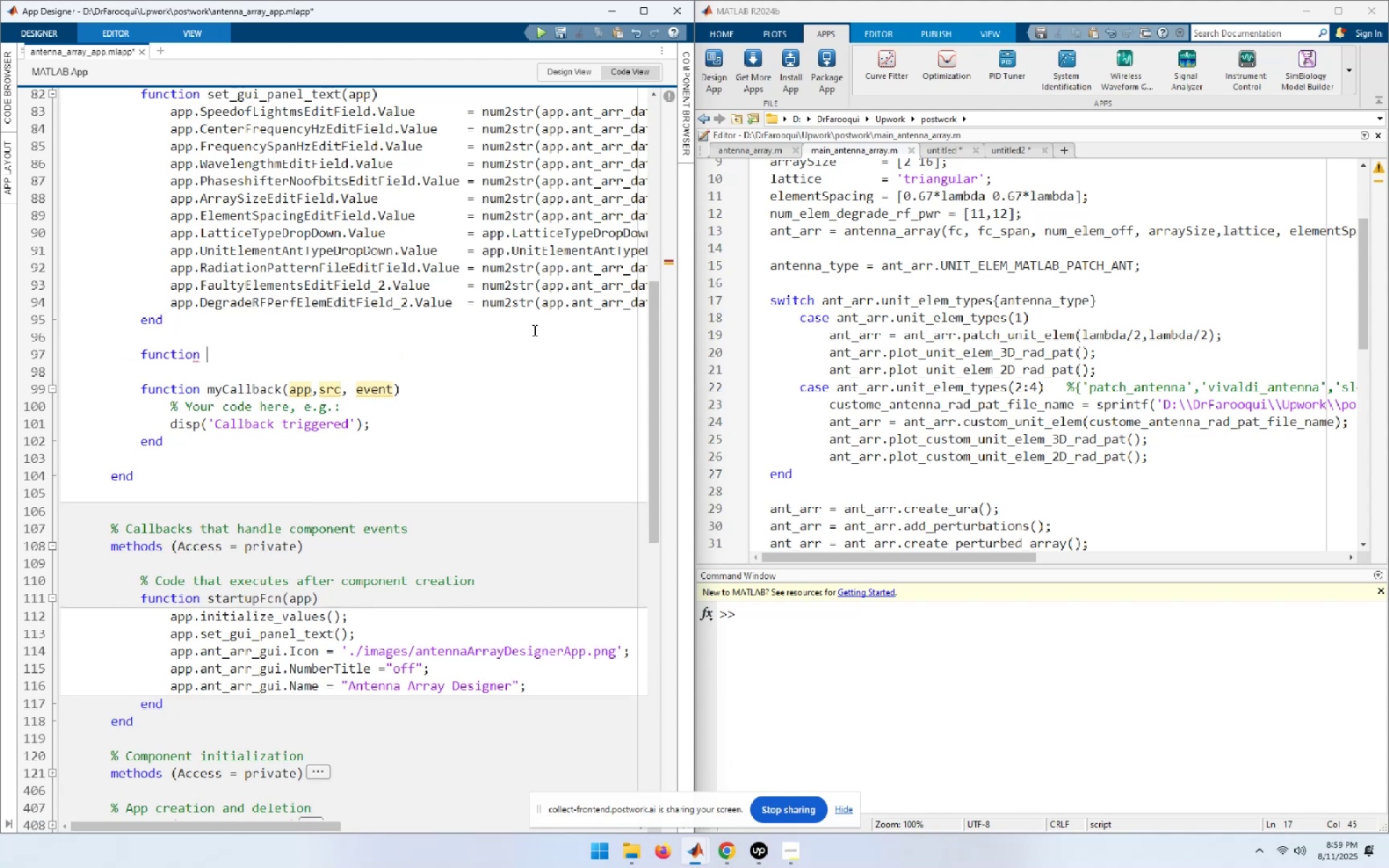 
key(Enter)
 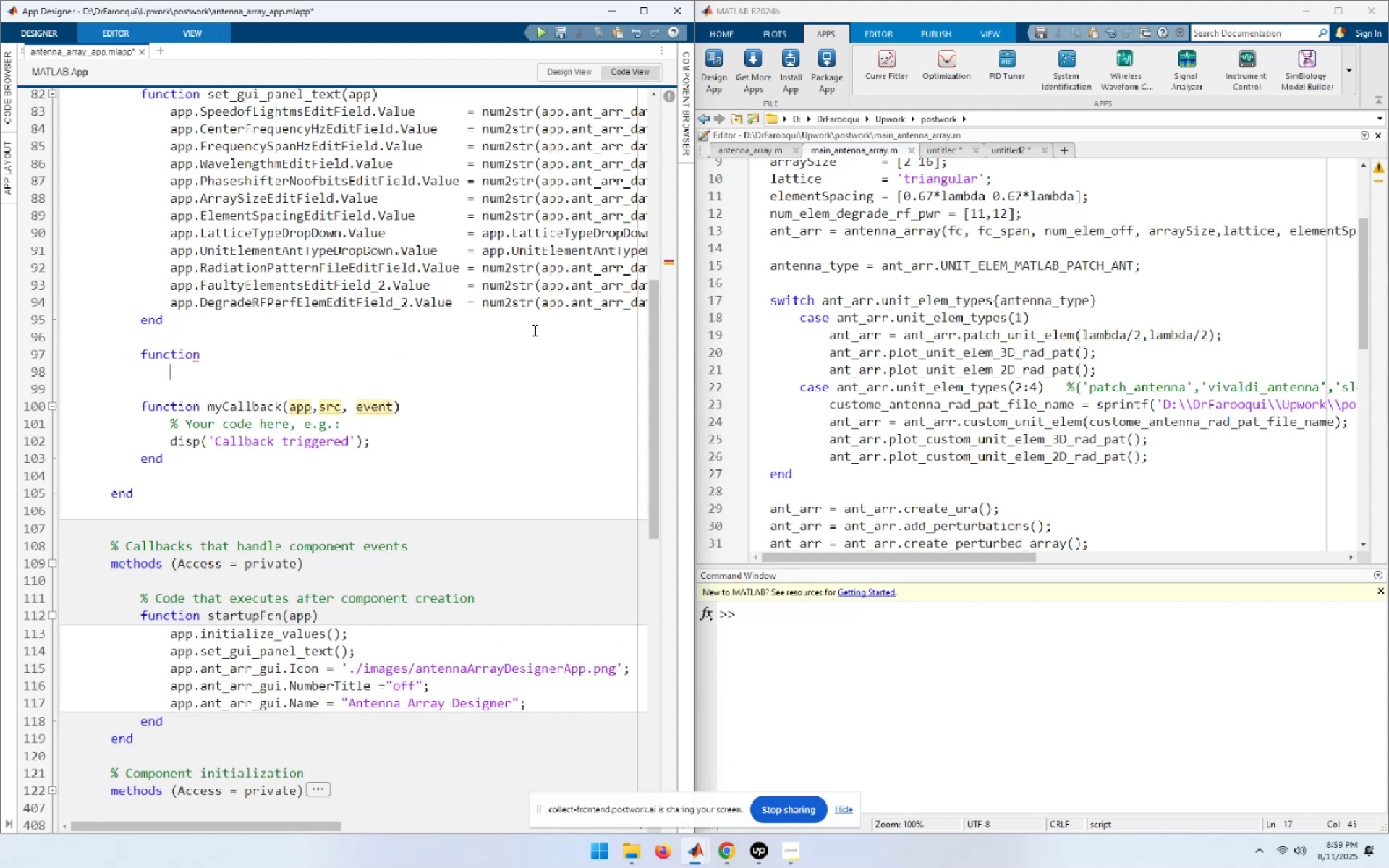 
type(end)
 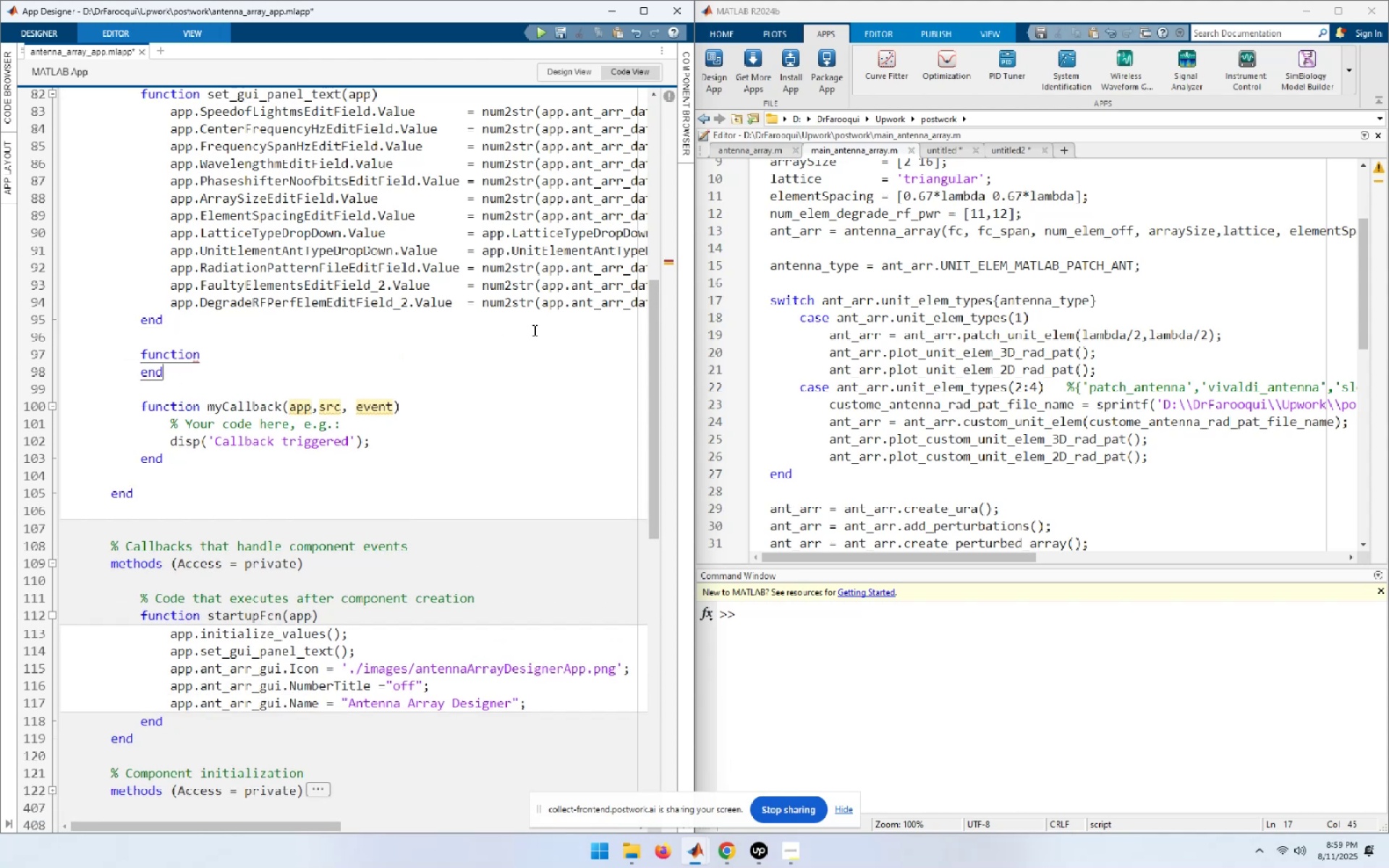 
key(ArrowUp)
 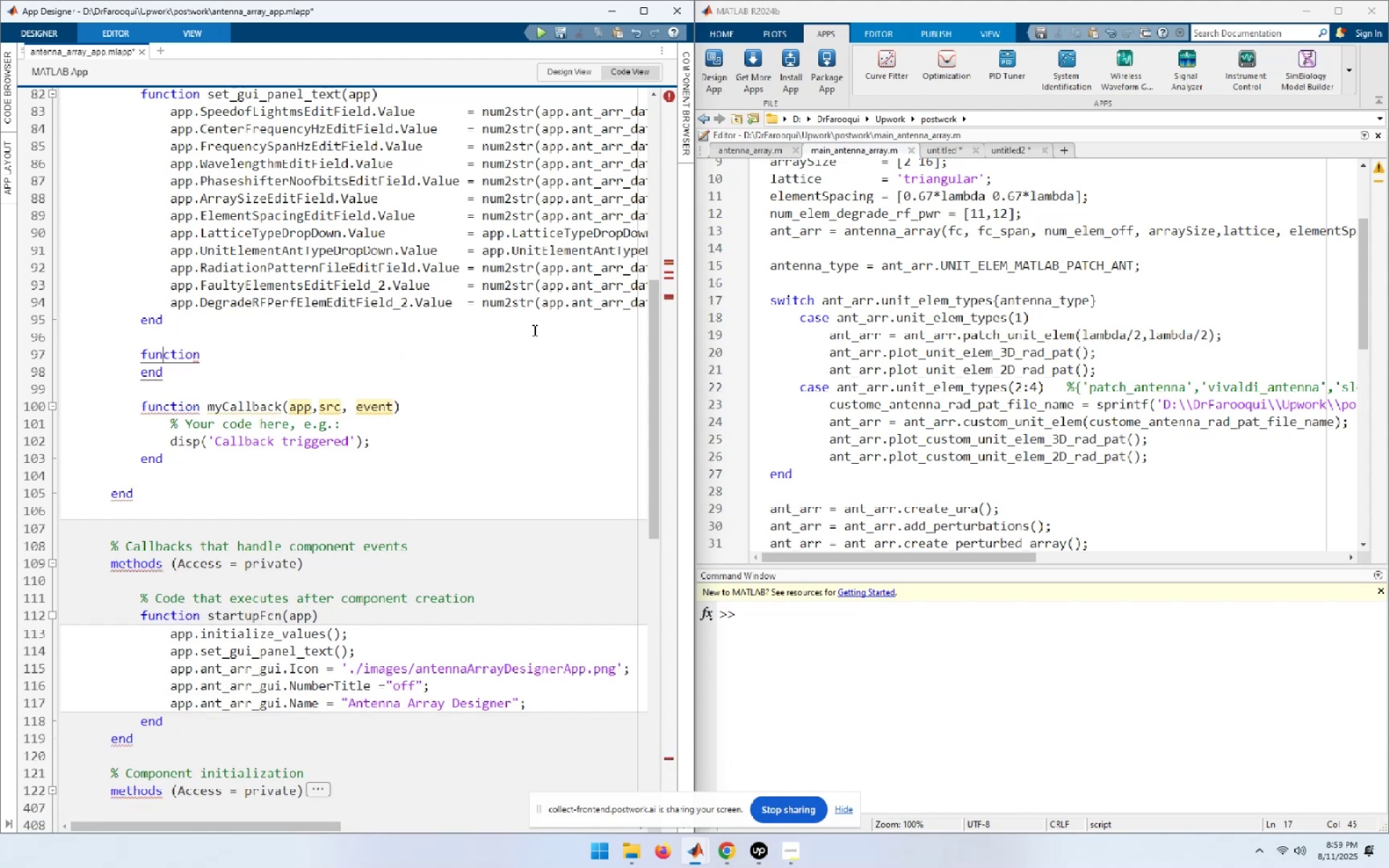 
key(End)
 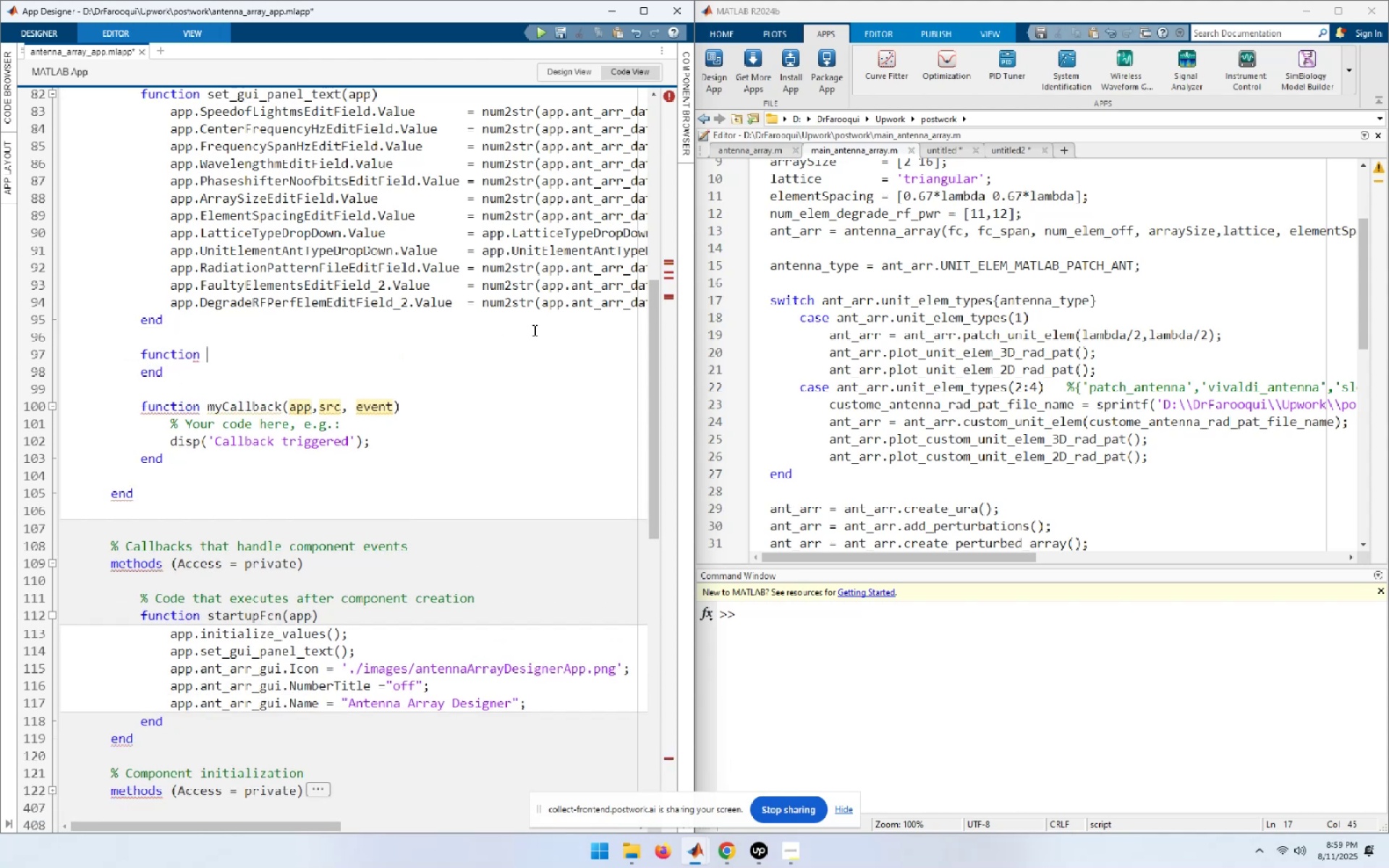 
key(NumpadEnter)
 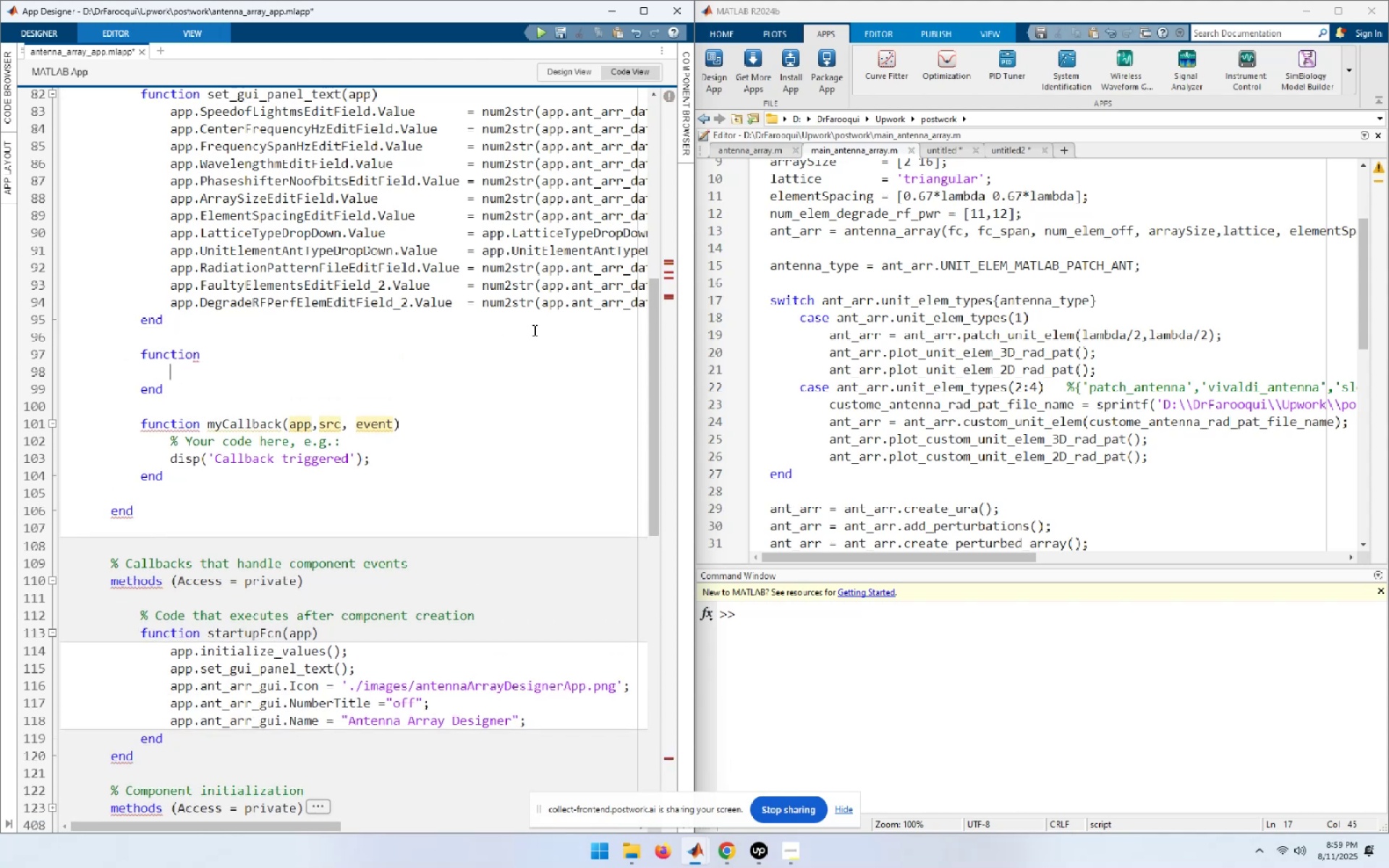 
key(Control+ControlLeft)
 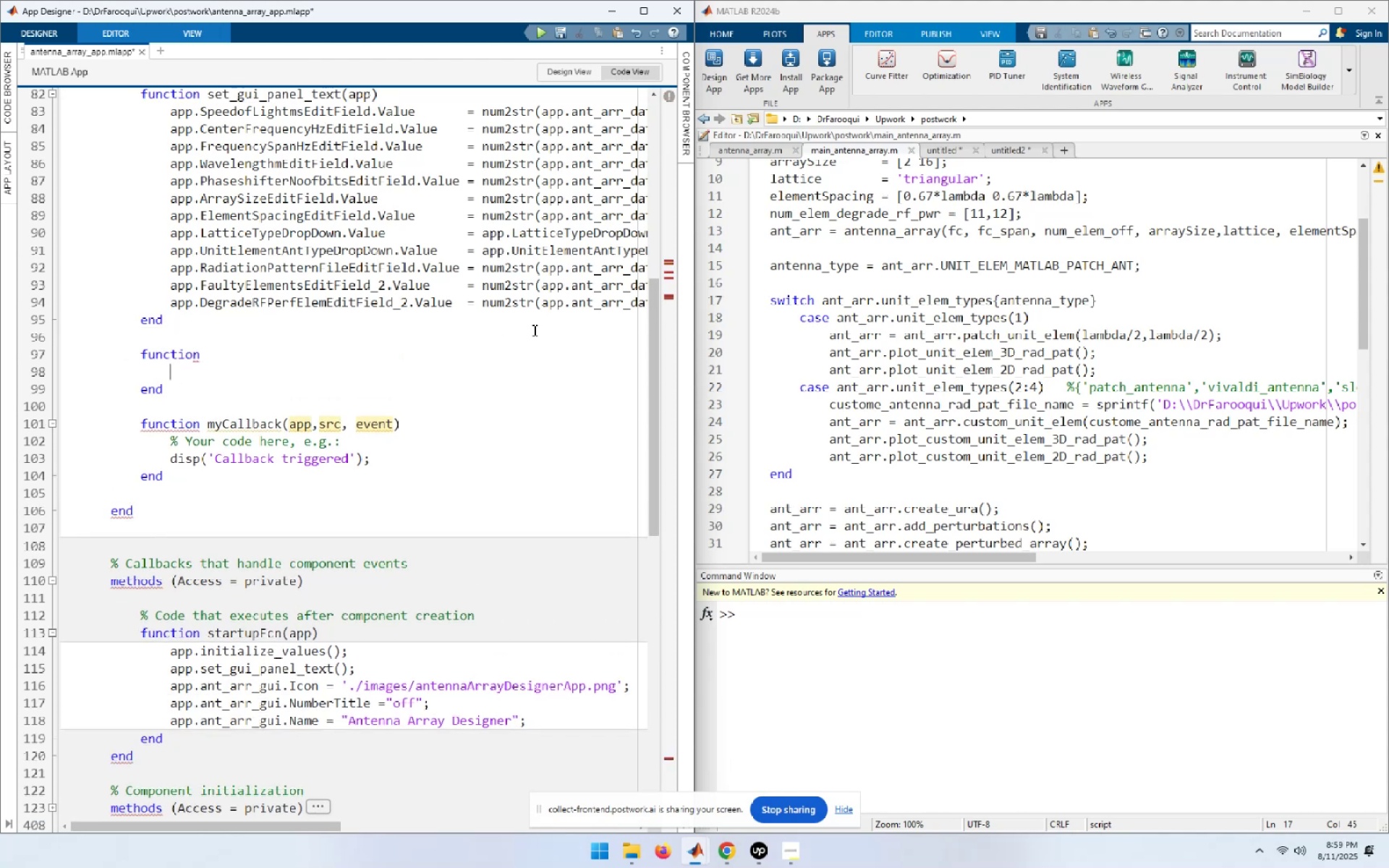 
key(Control+V)
 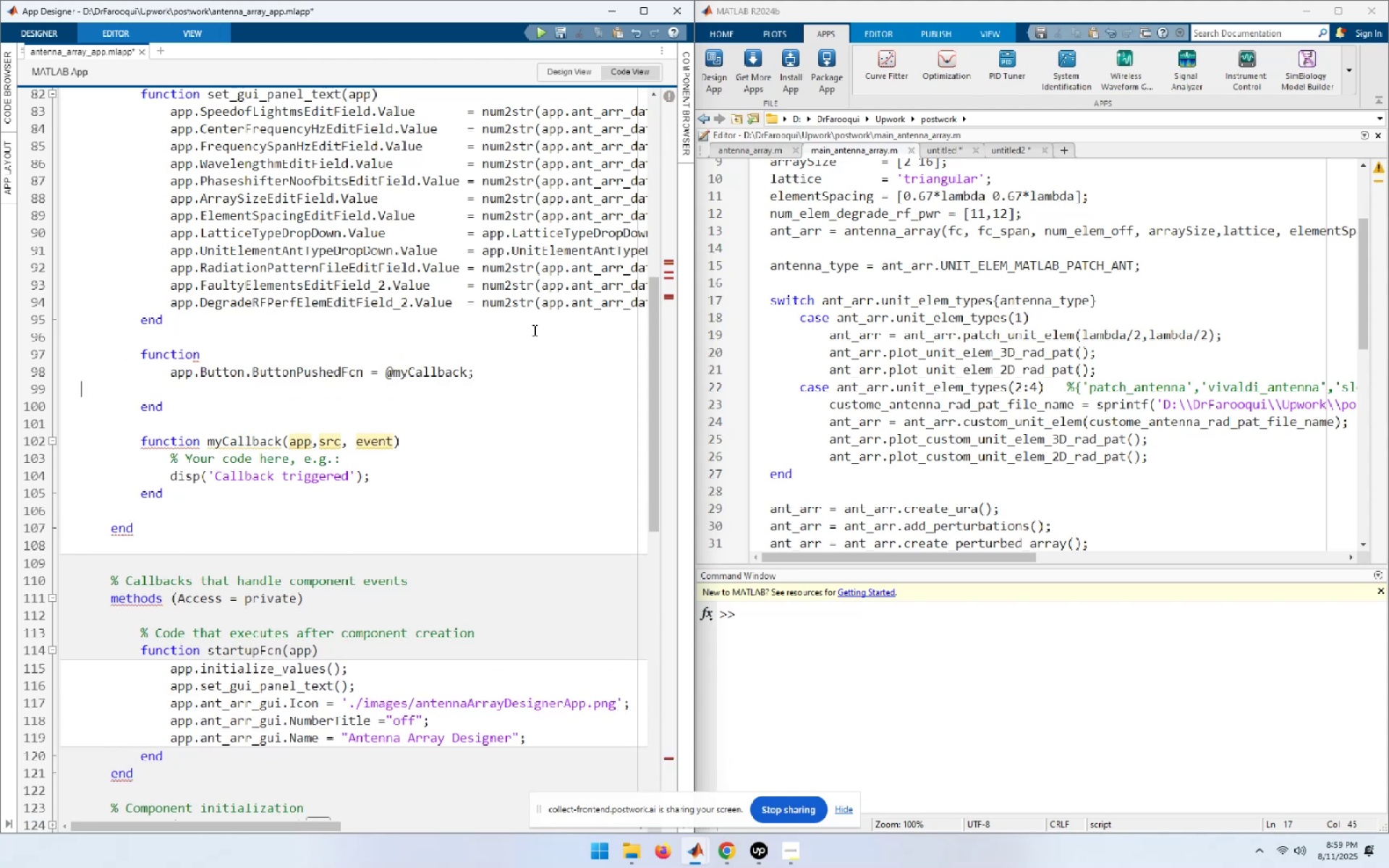 
key(ArrowUp)
 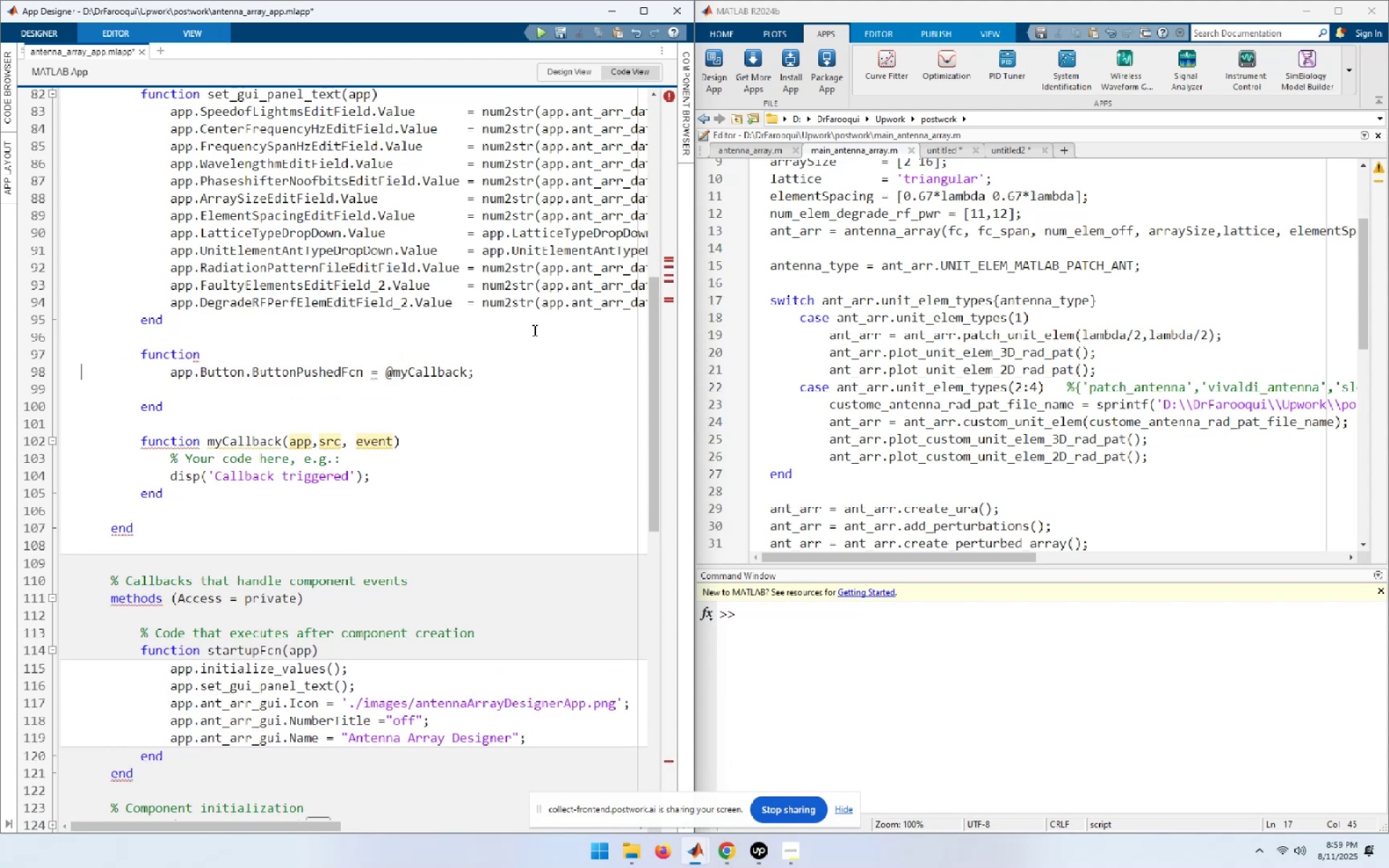 
key(ArrowUp)
 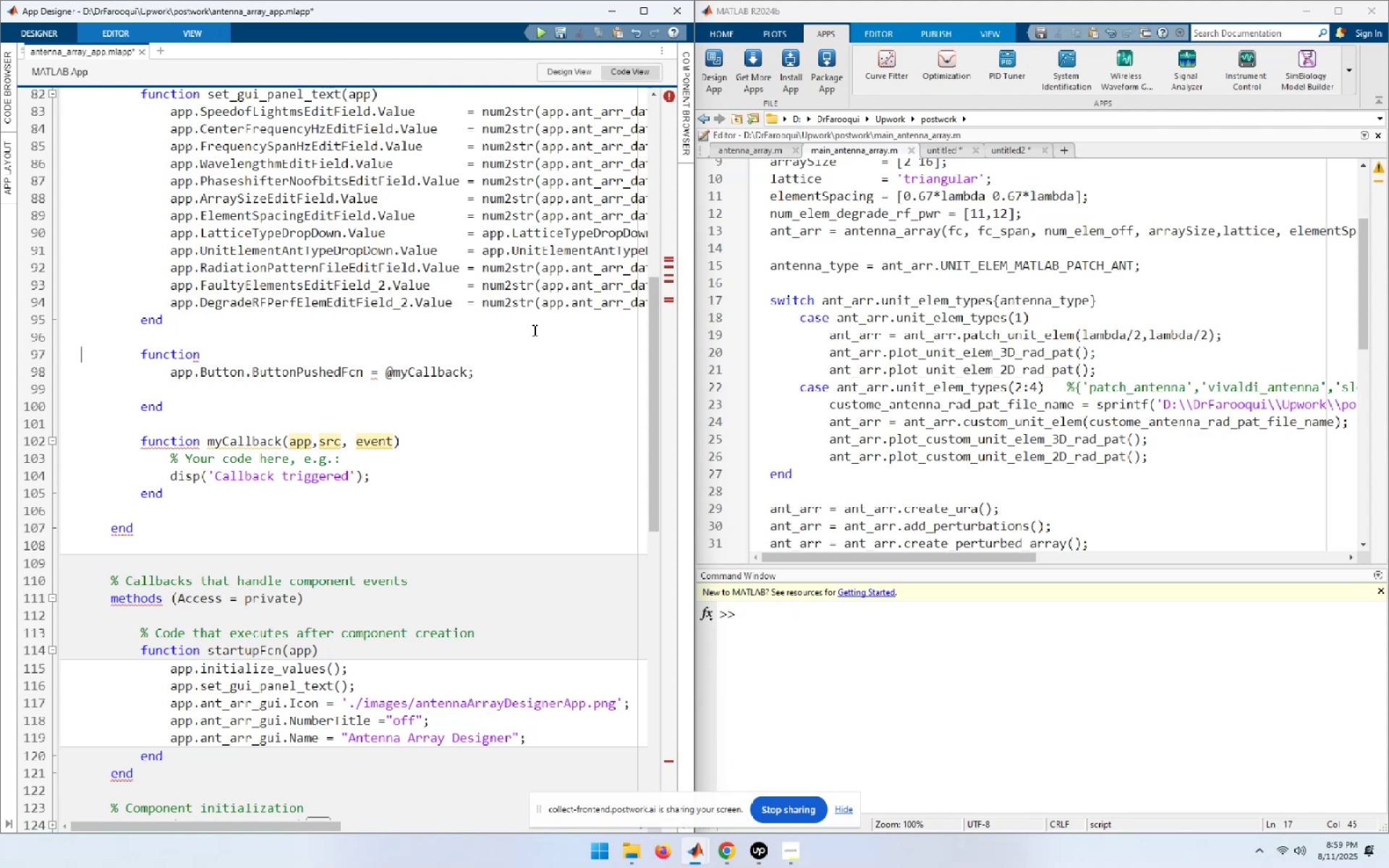 
type([End]assign_callback())
 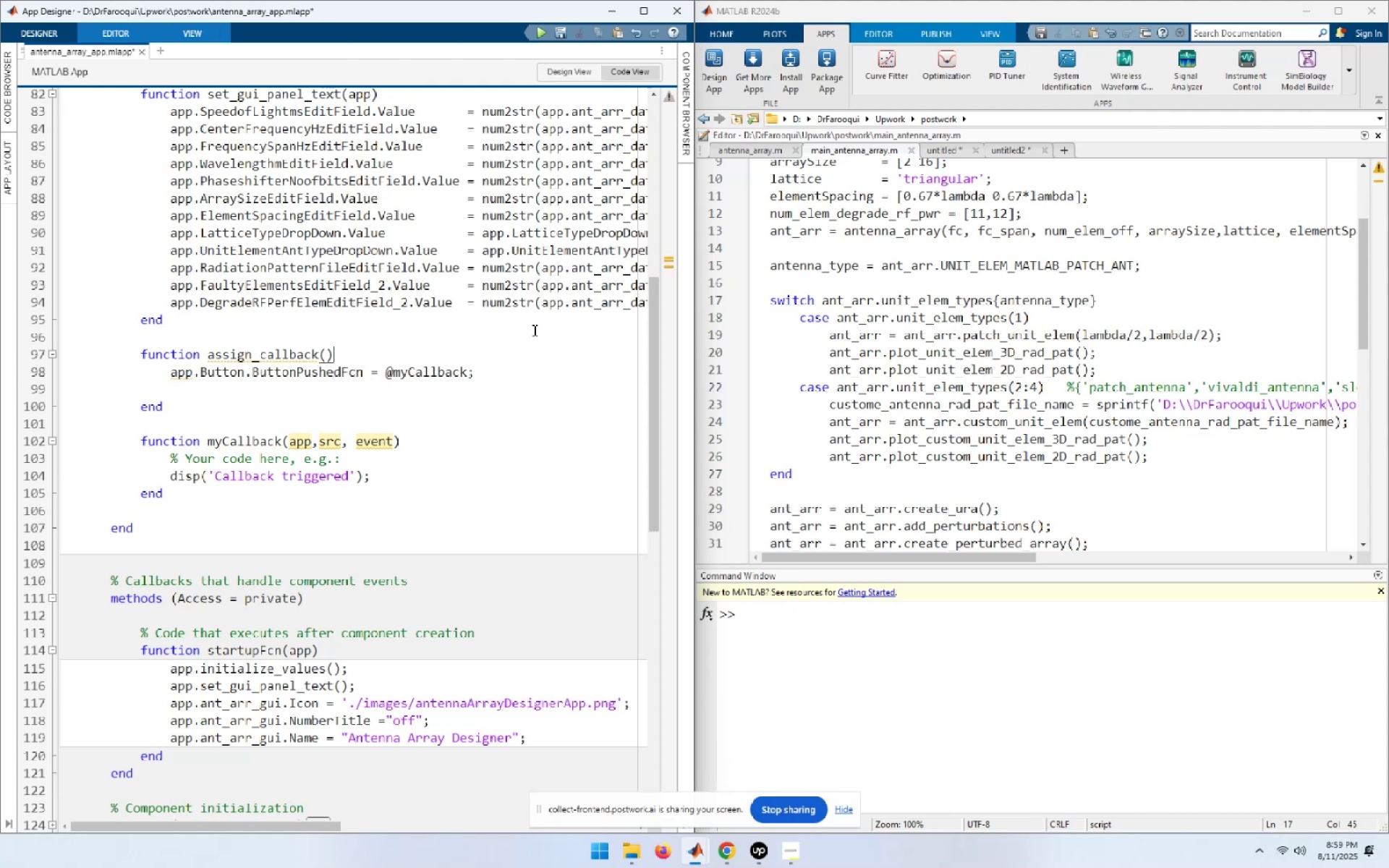 
key(ArrowLeft)
 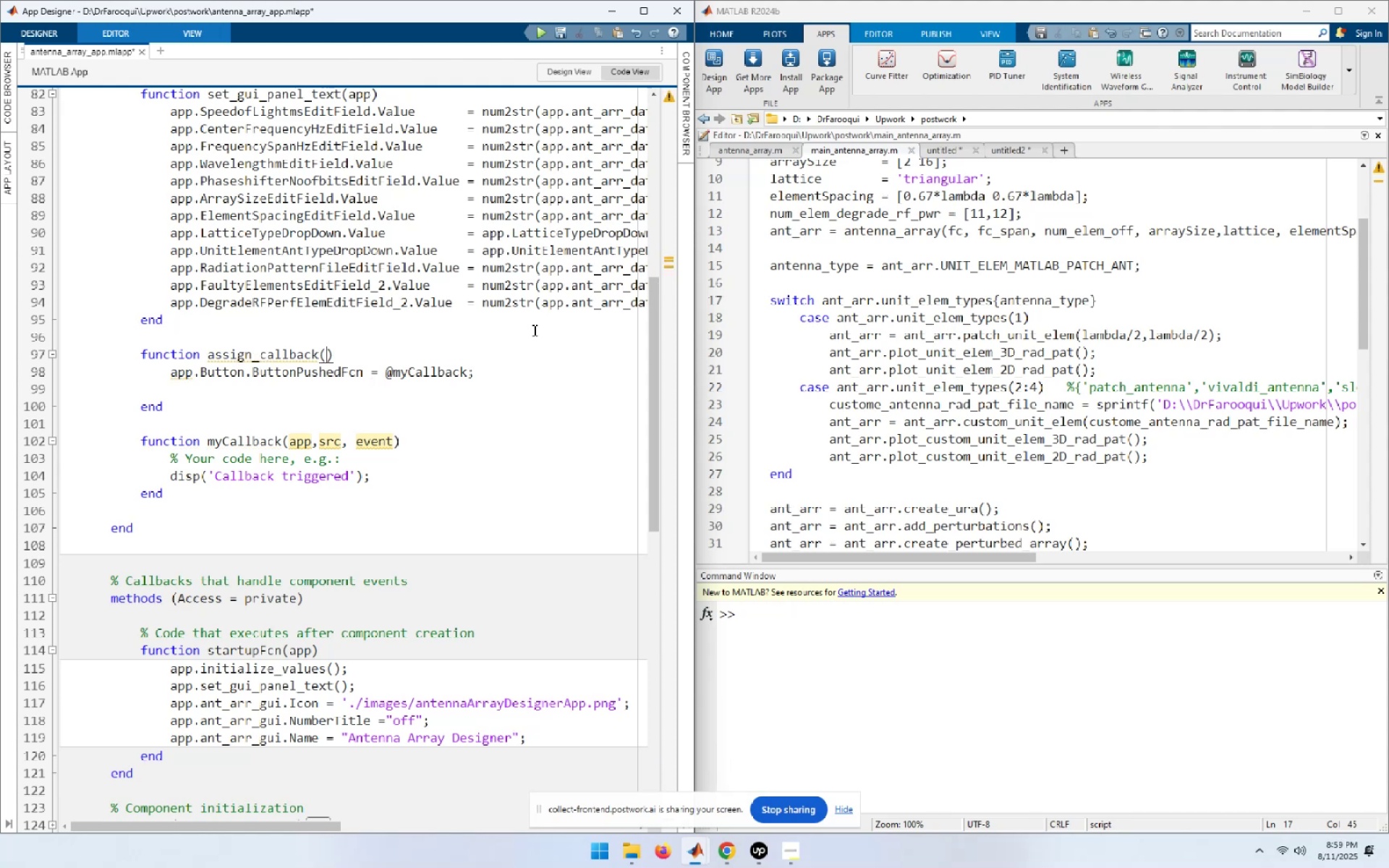 
hold_key(key=A, duration=12.8)
 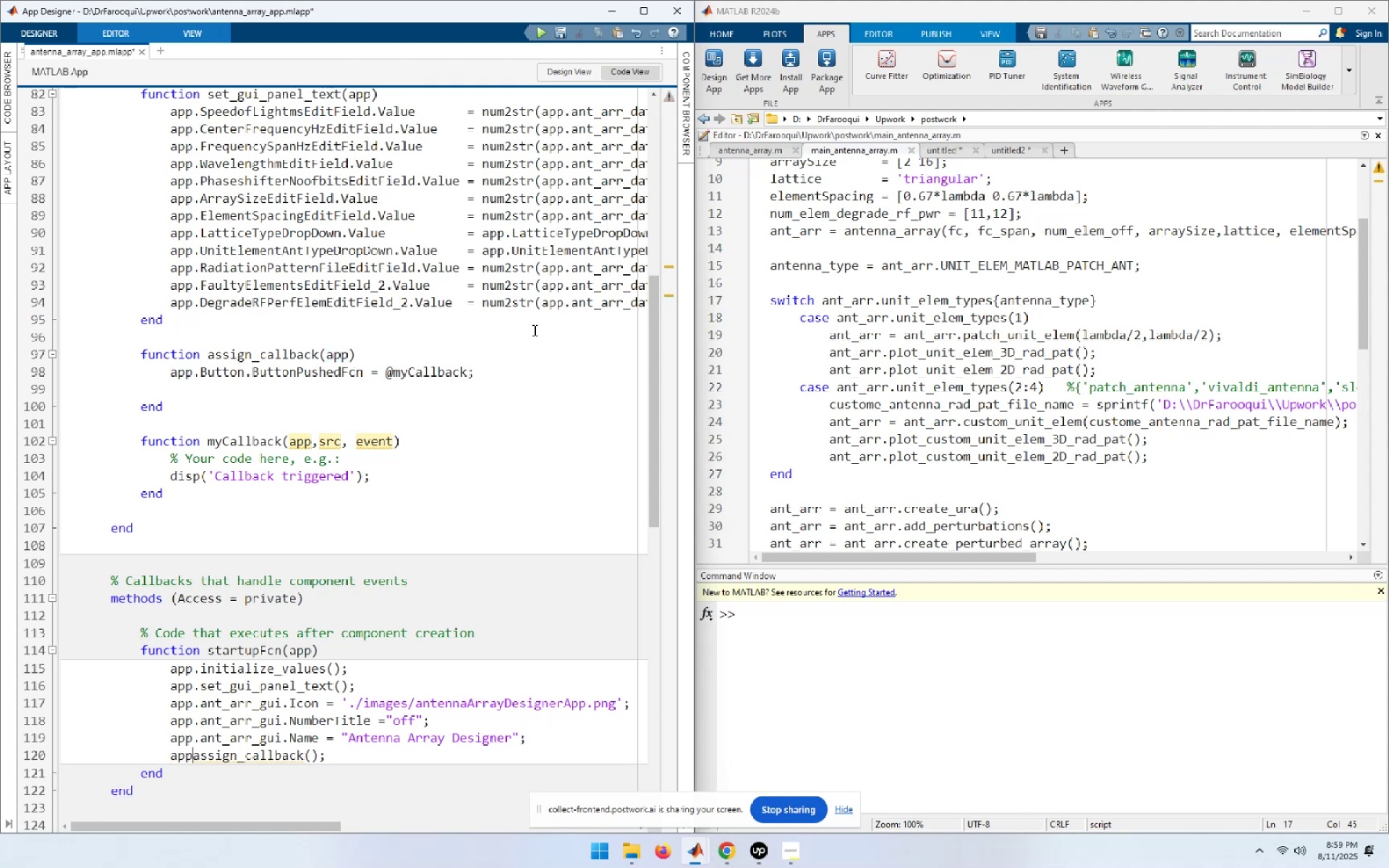 
type(pp)
 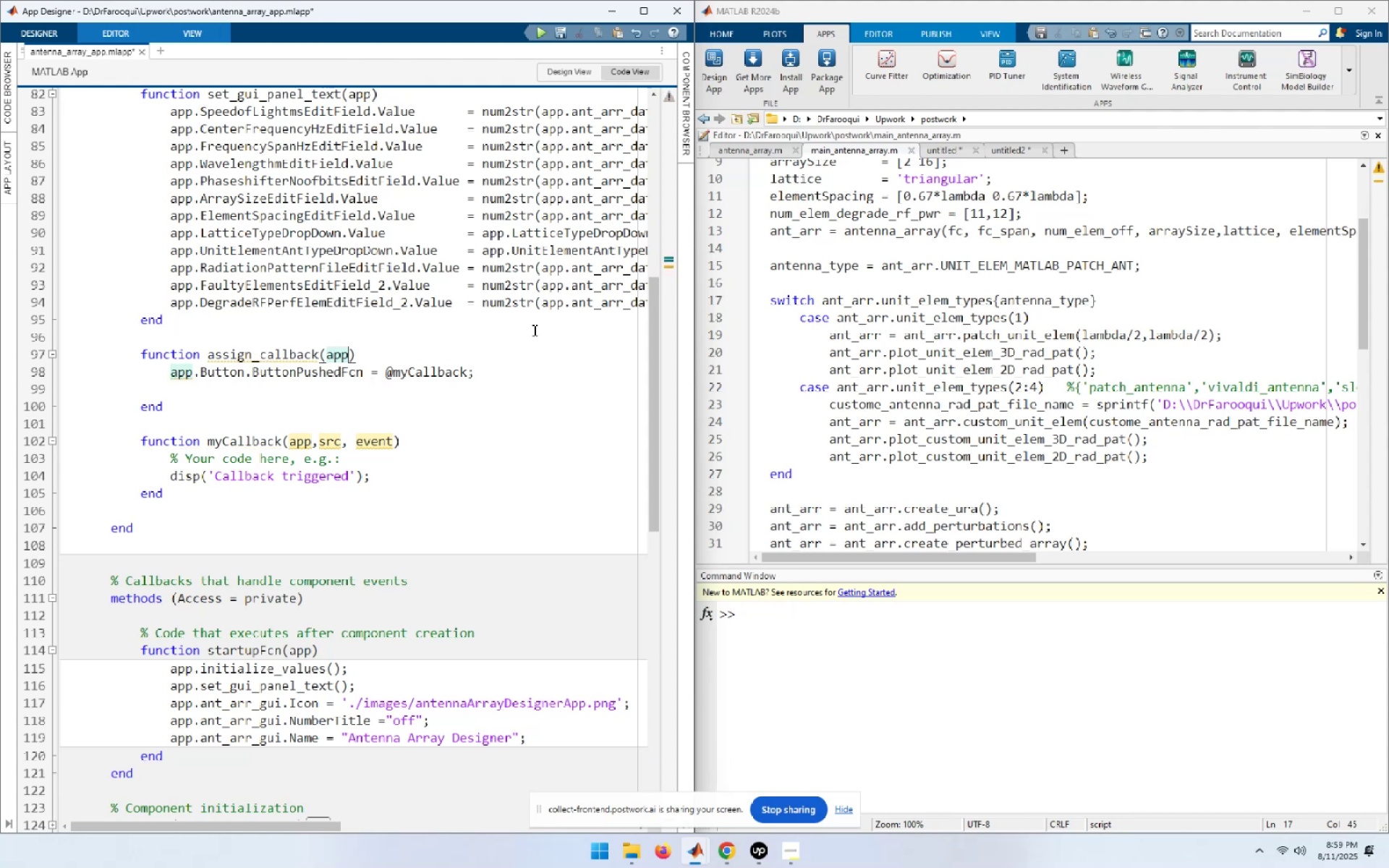 
hold_key(key=ArrowLeft, duration=1.01)
 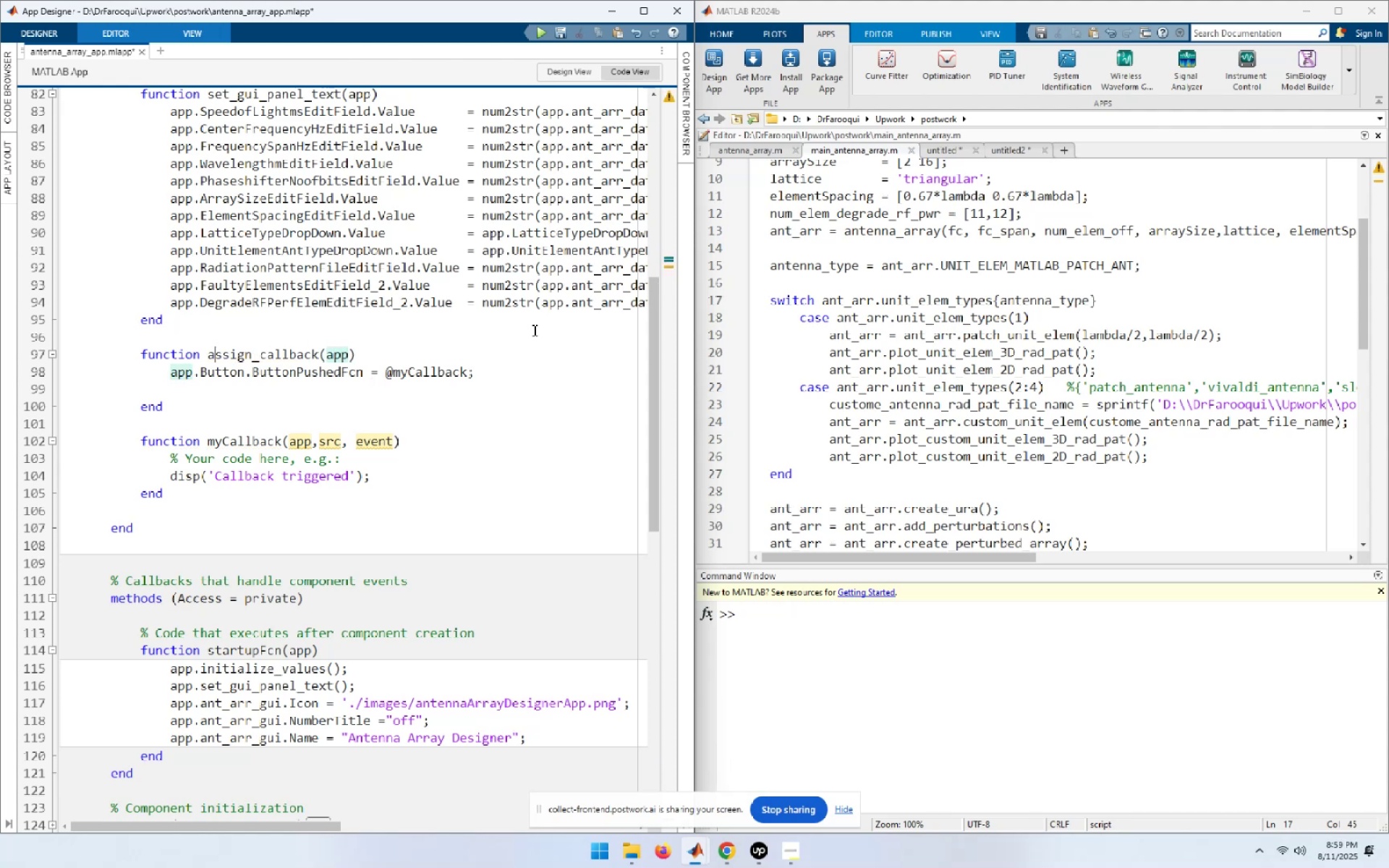 
hold_key(key=ArrowLeft, duration=0.35)
 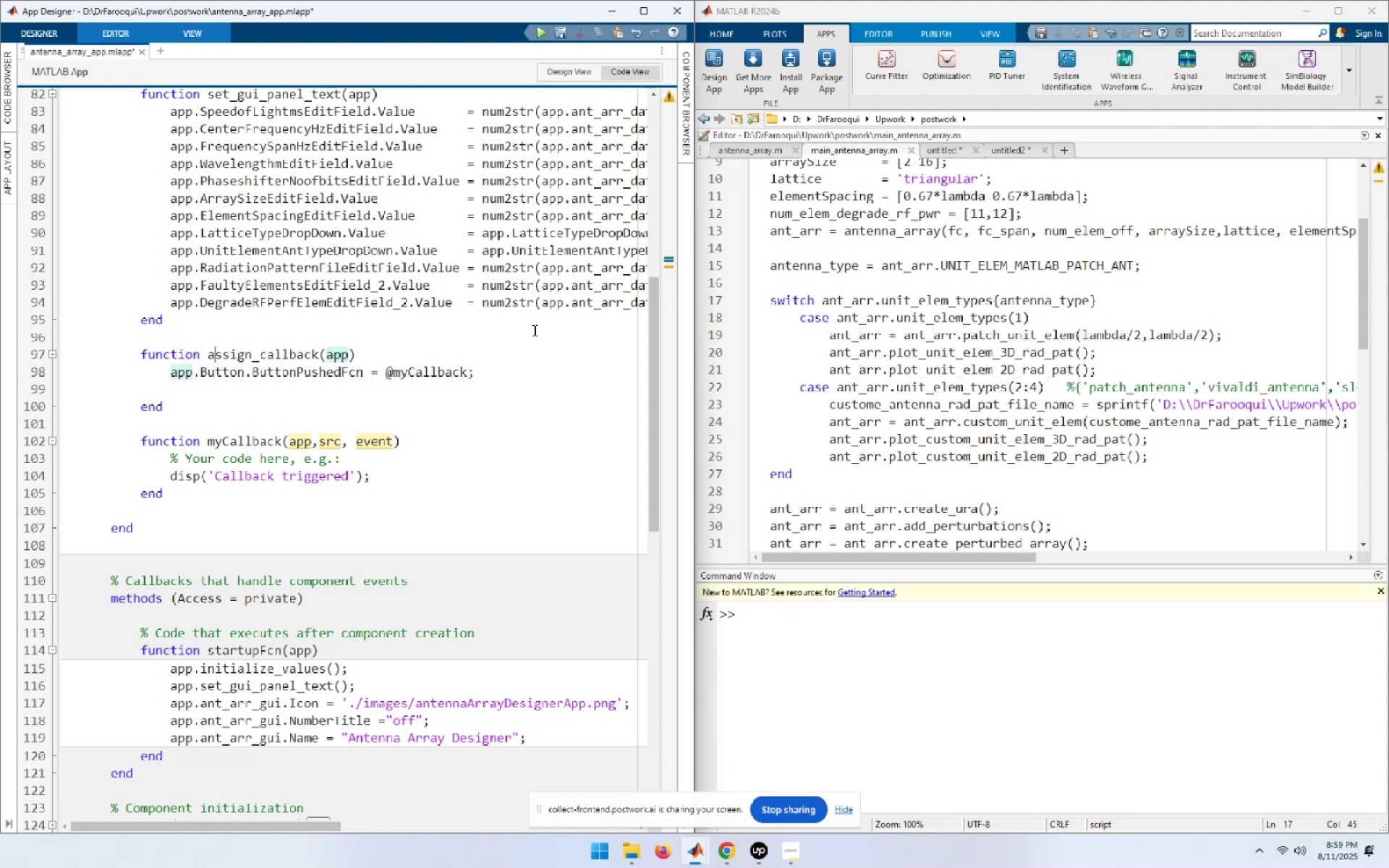 
key(ArrowLeft)
 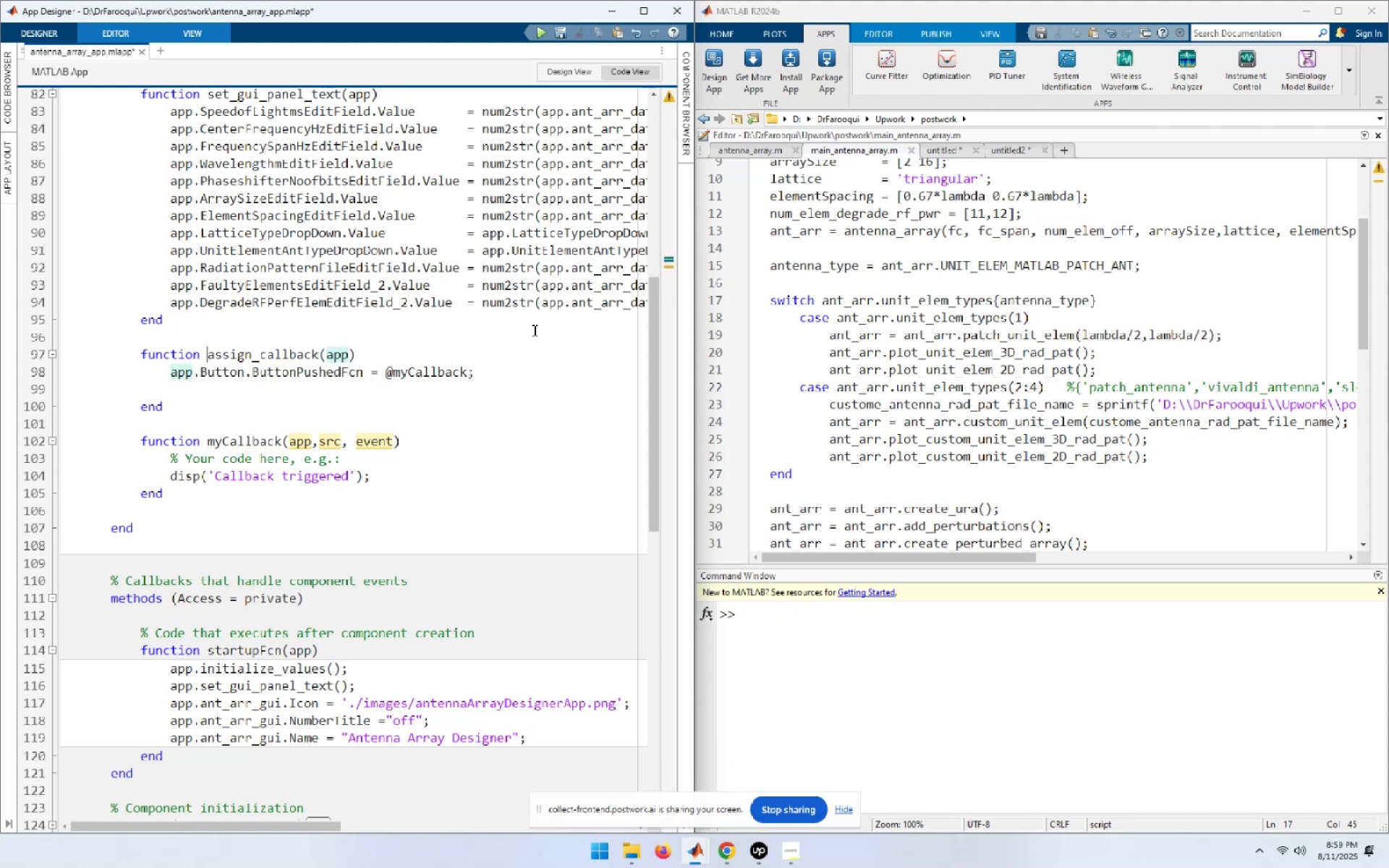 
key(Shift+End)
 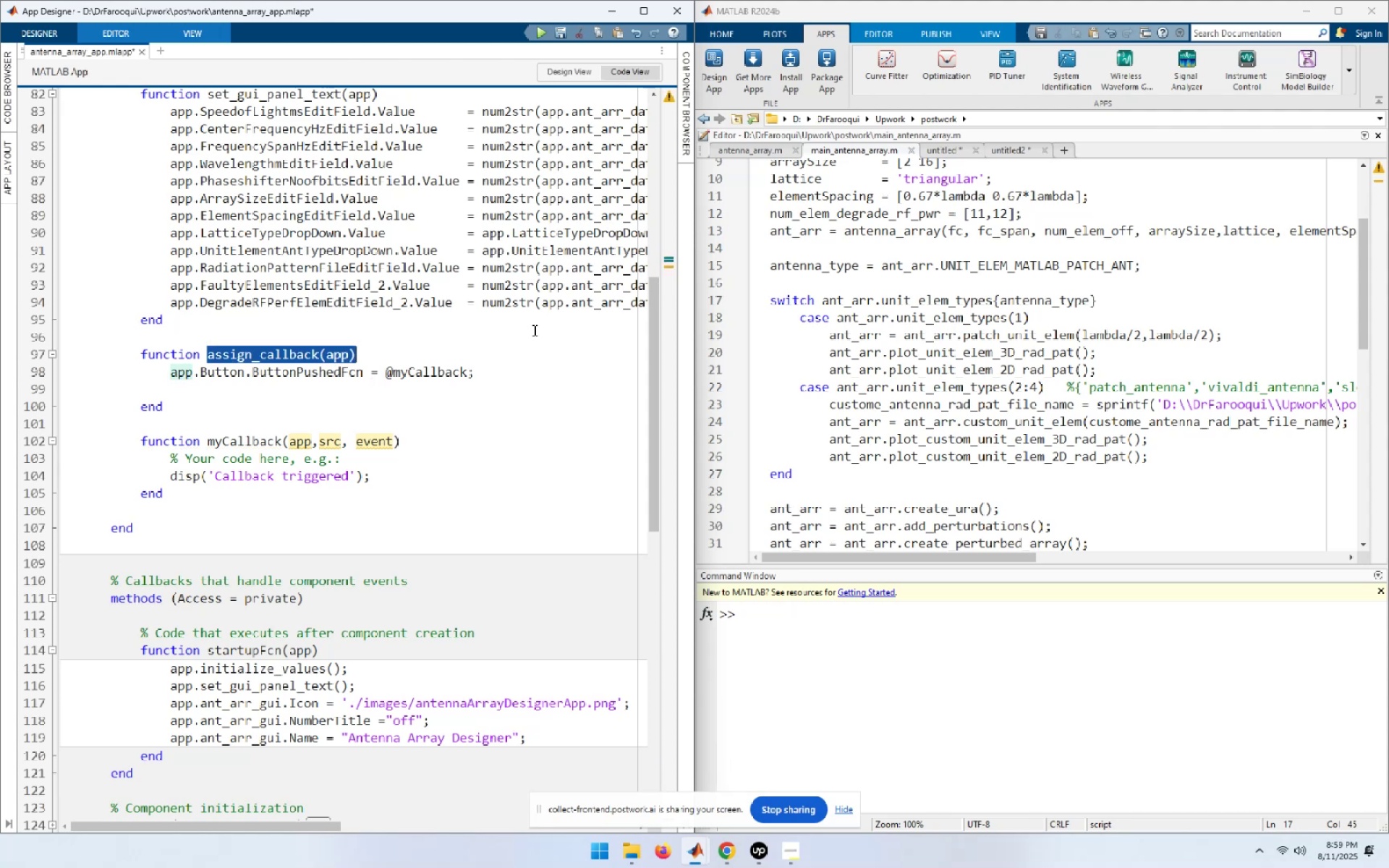 
key(Control+C)
 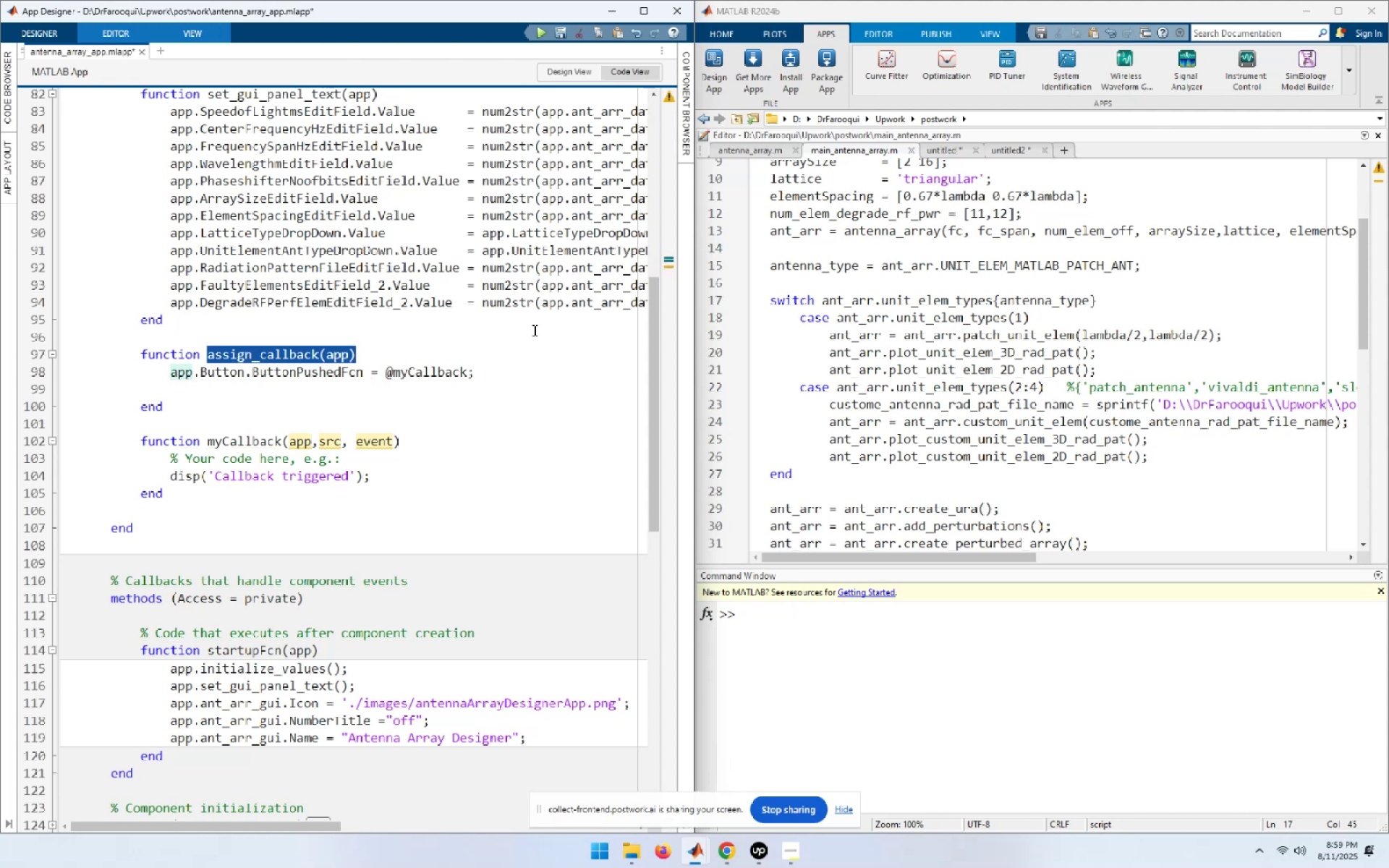 
hold_key(key=ArrowDown, duration=1.15)
 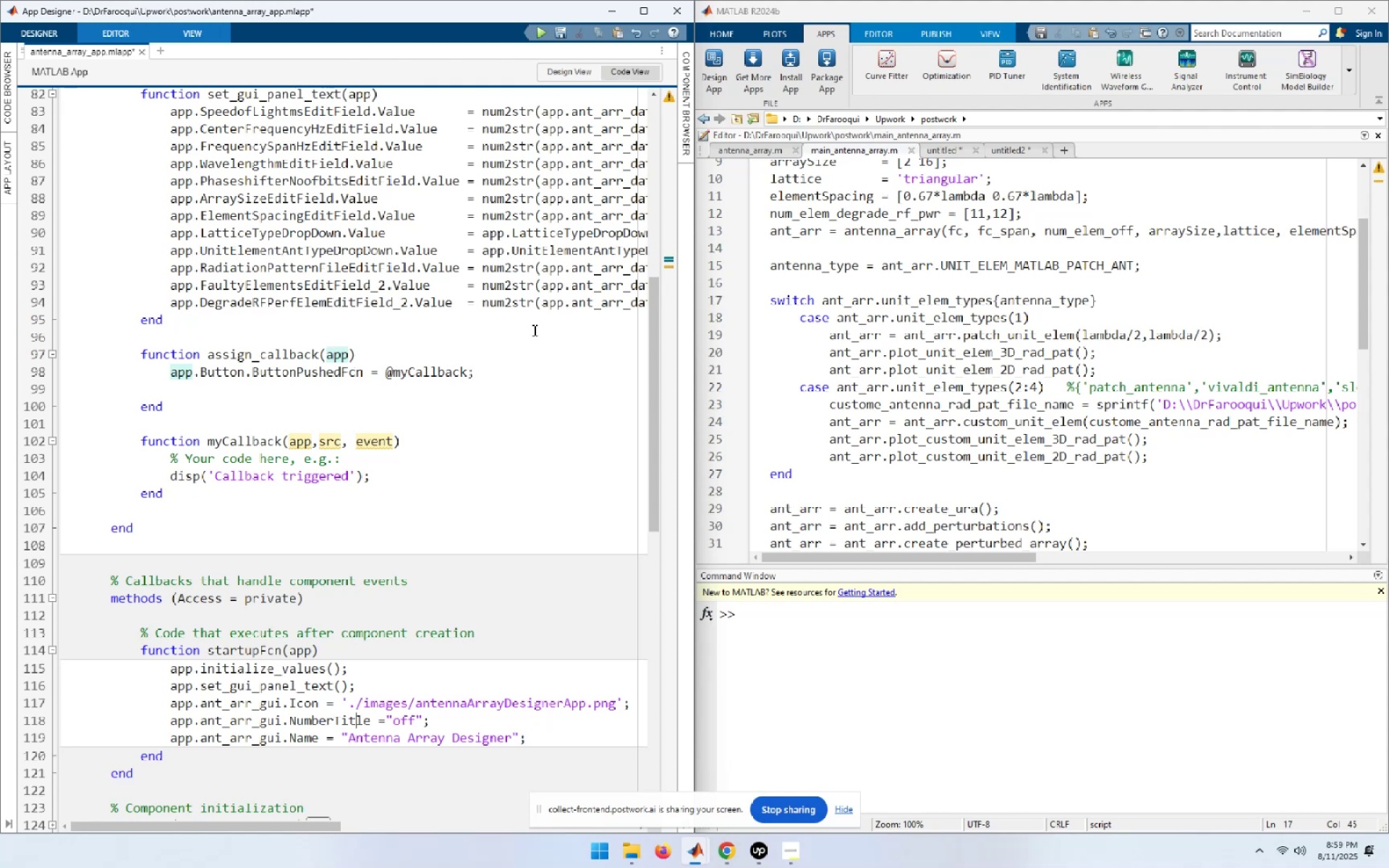 
key(ArrowDown)
 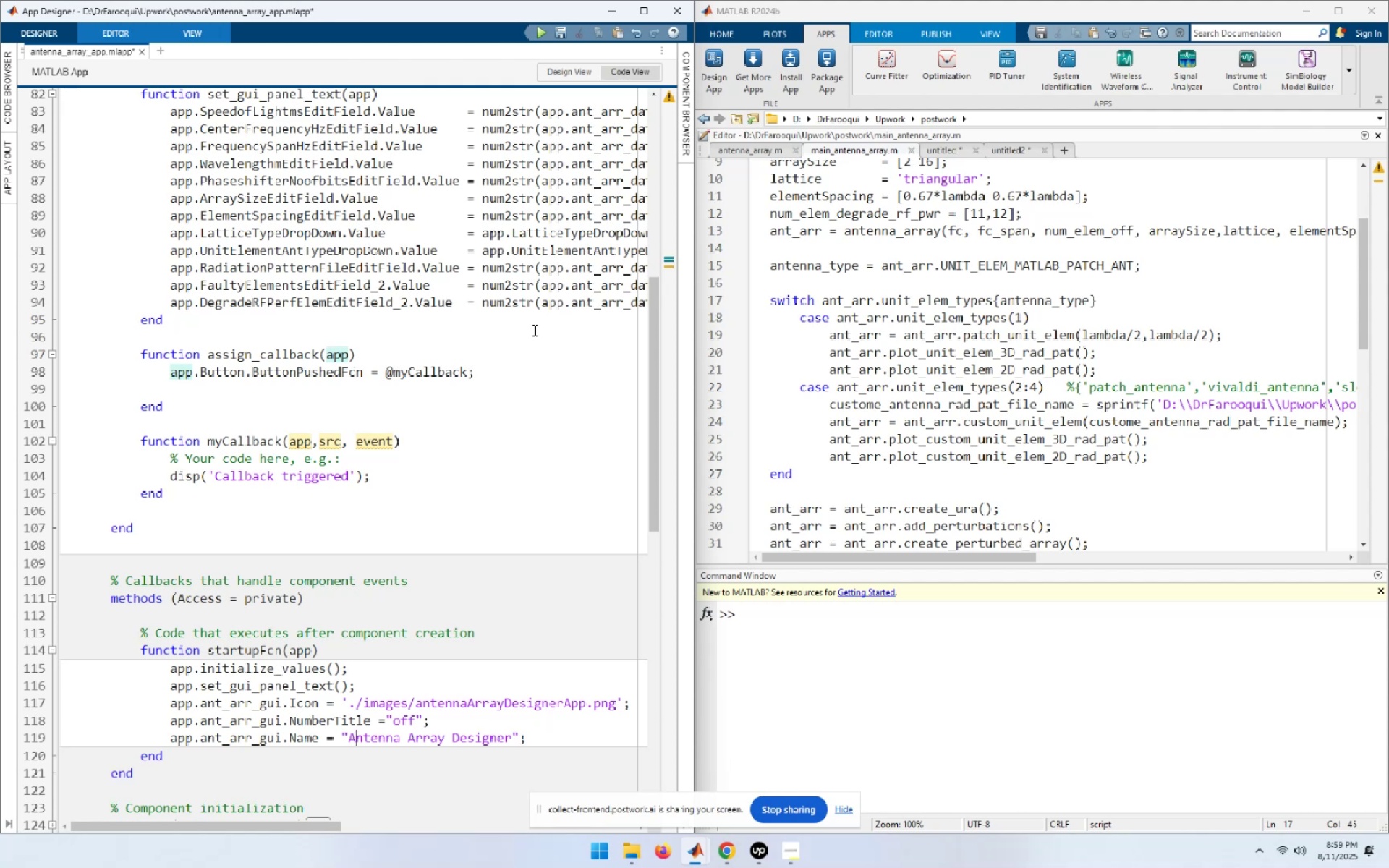 
key(End)
 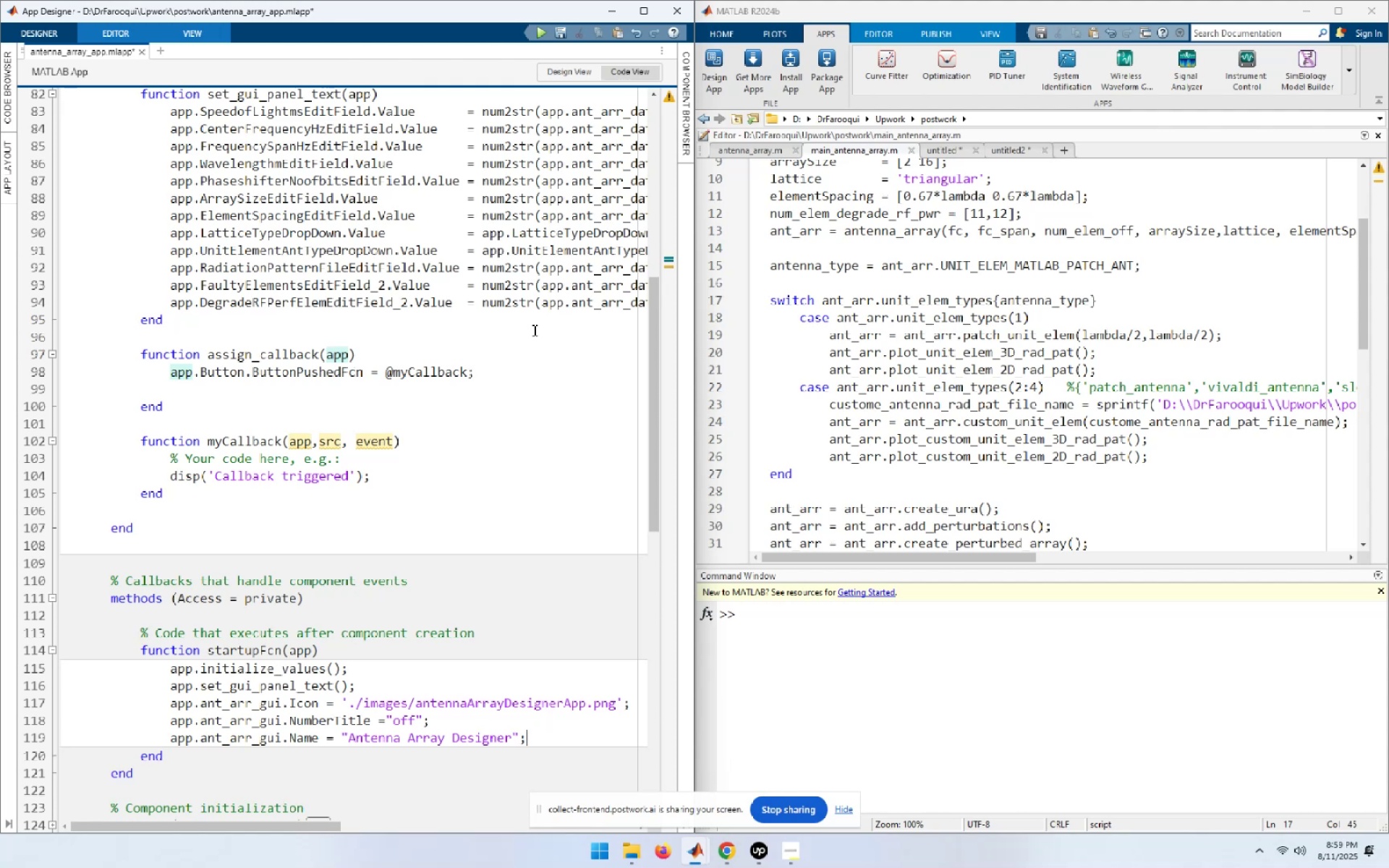 
key(NumpadEnter)
 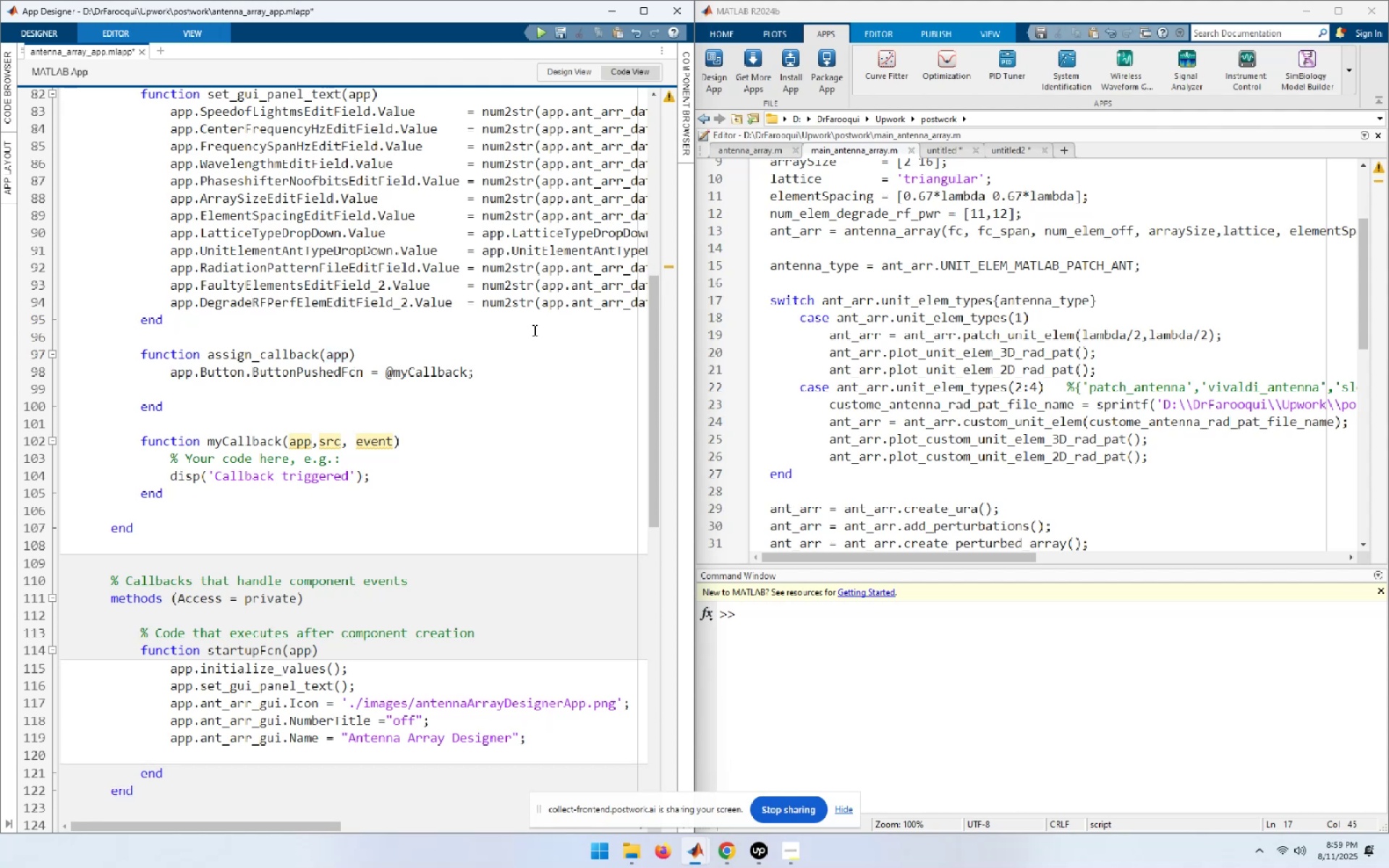 
key(Control+ControlLeft)
 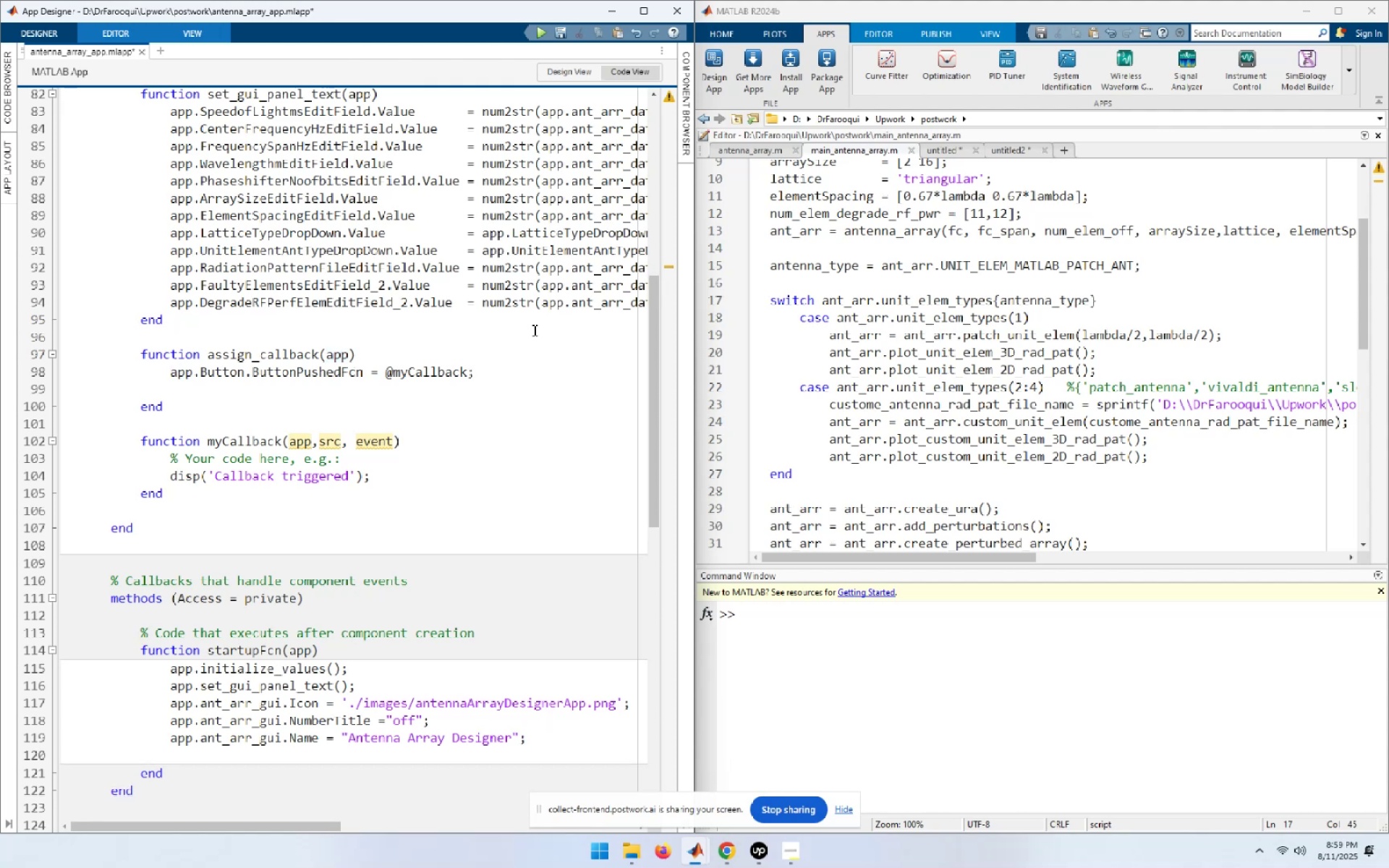 
key(Control+V)
 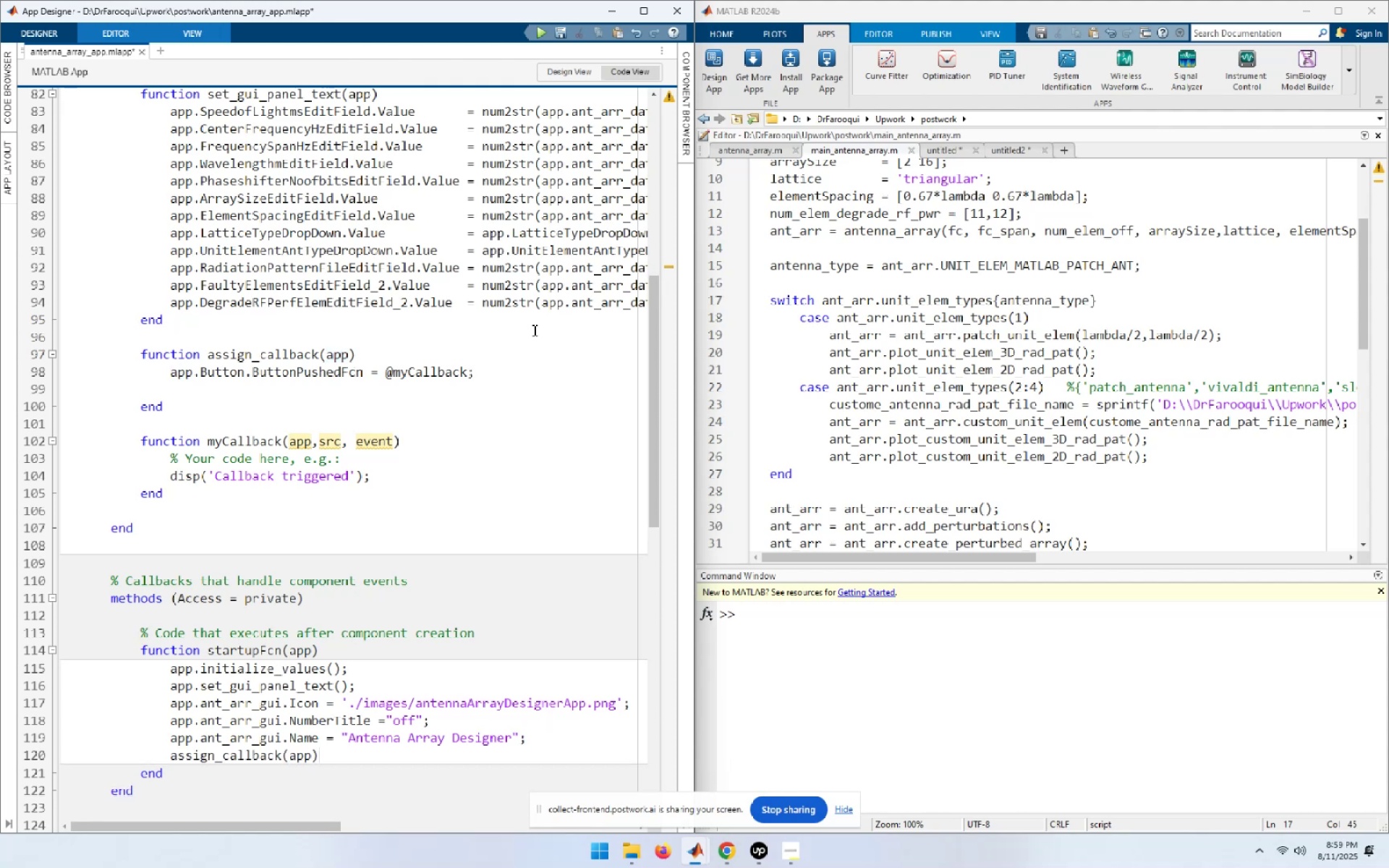 
key(Semicolon)
 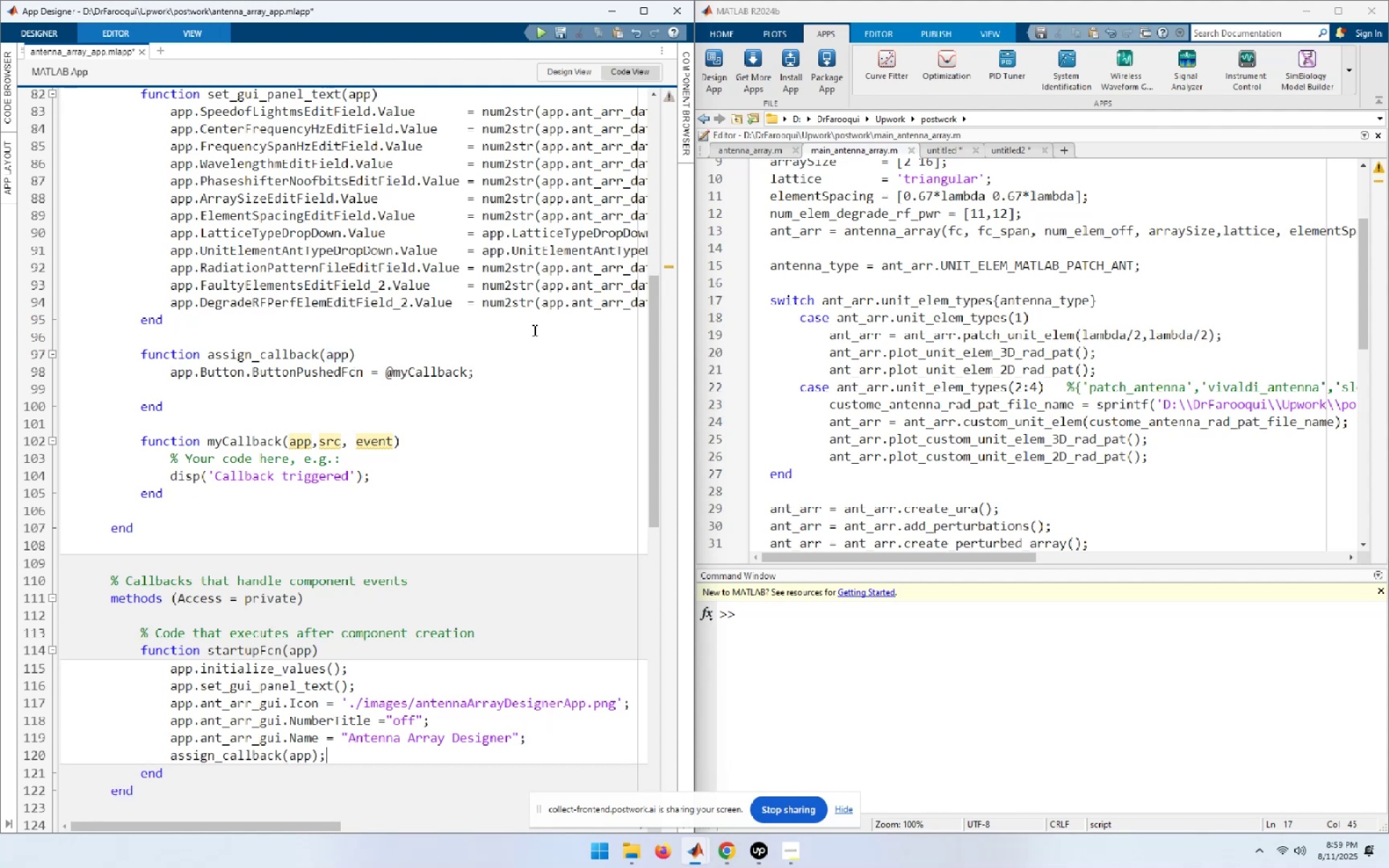 
key(ArrowLeft)
 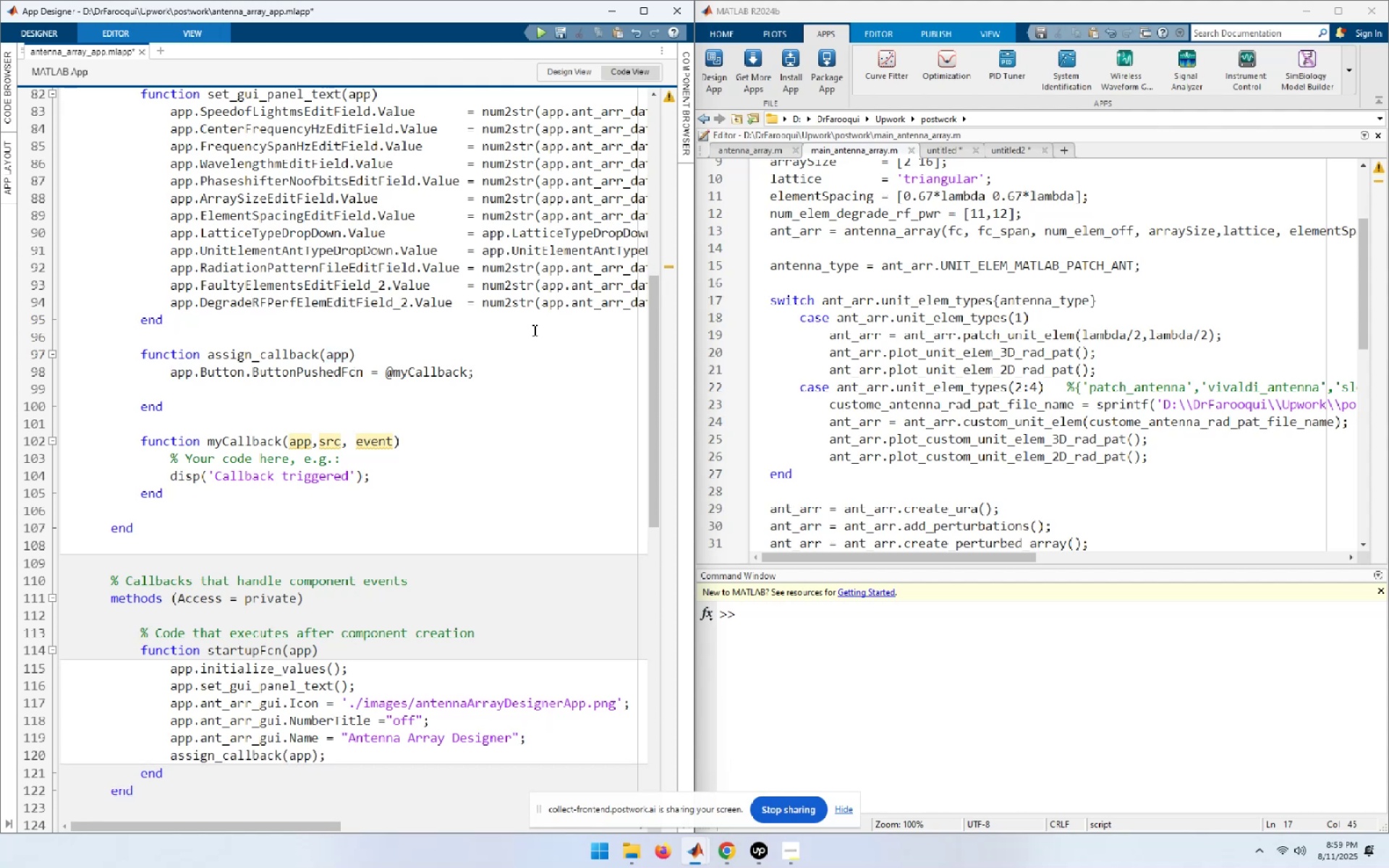 
key(ArrowLeft)
 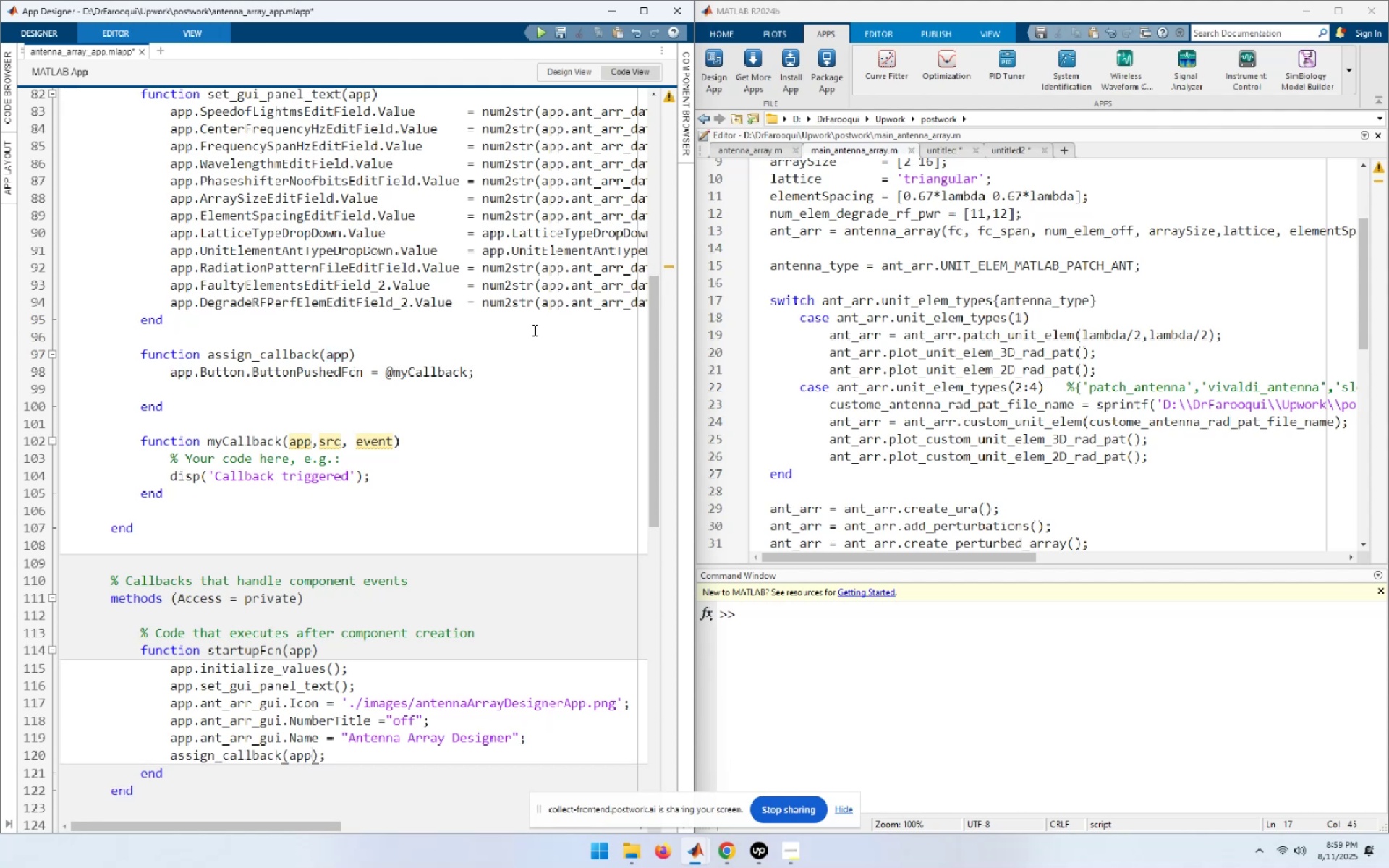 
key(Backspace)
key(Backspace)
key(Backspace)
type([Home]pp.)
 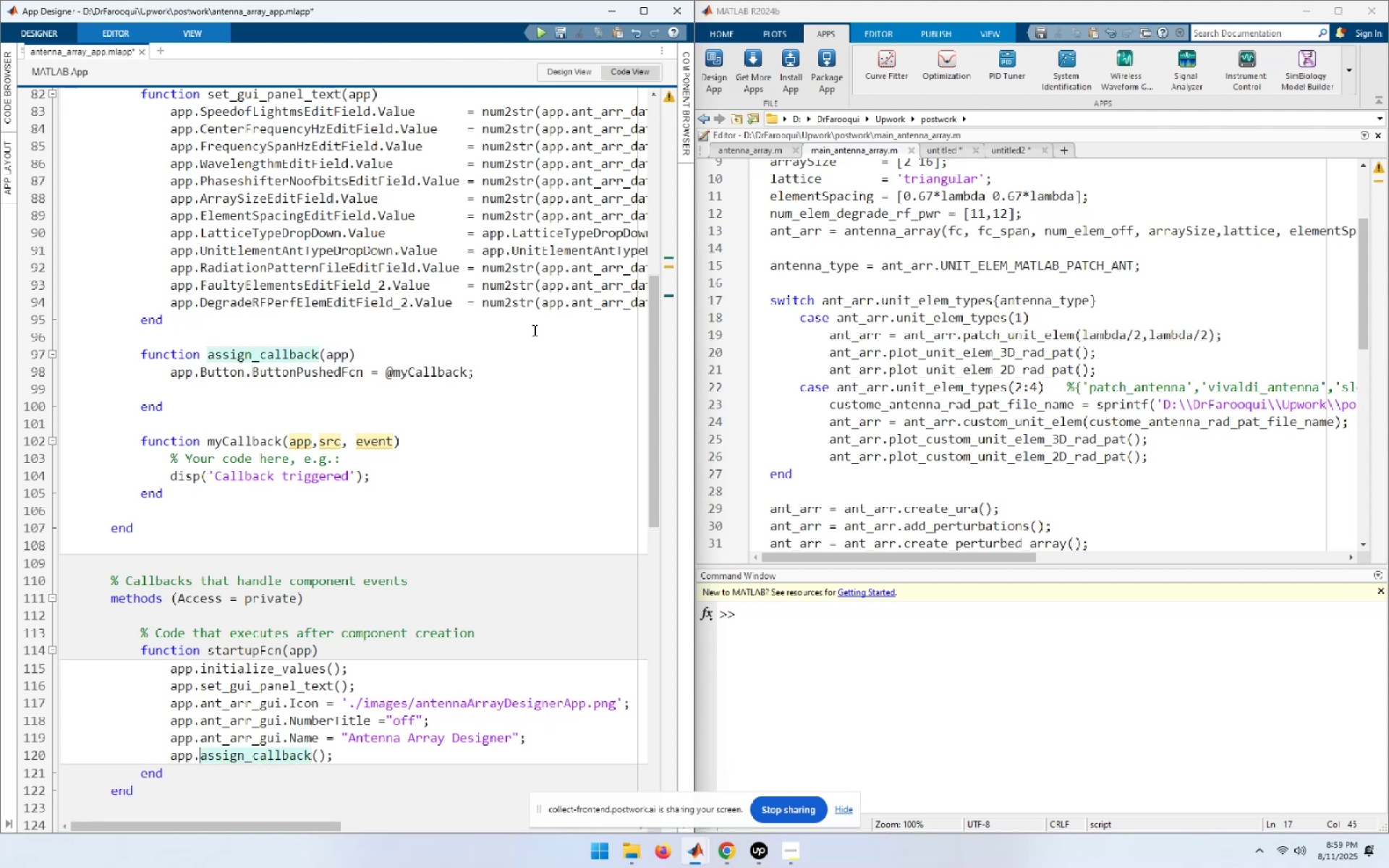 
hold_key(key=ArrowUp, duration=1.1)
 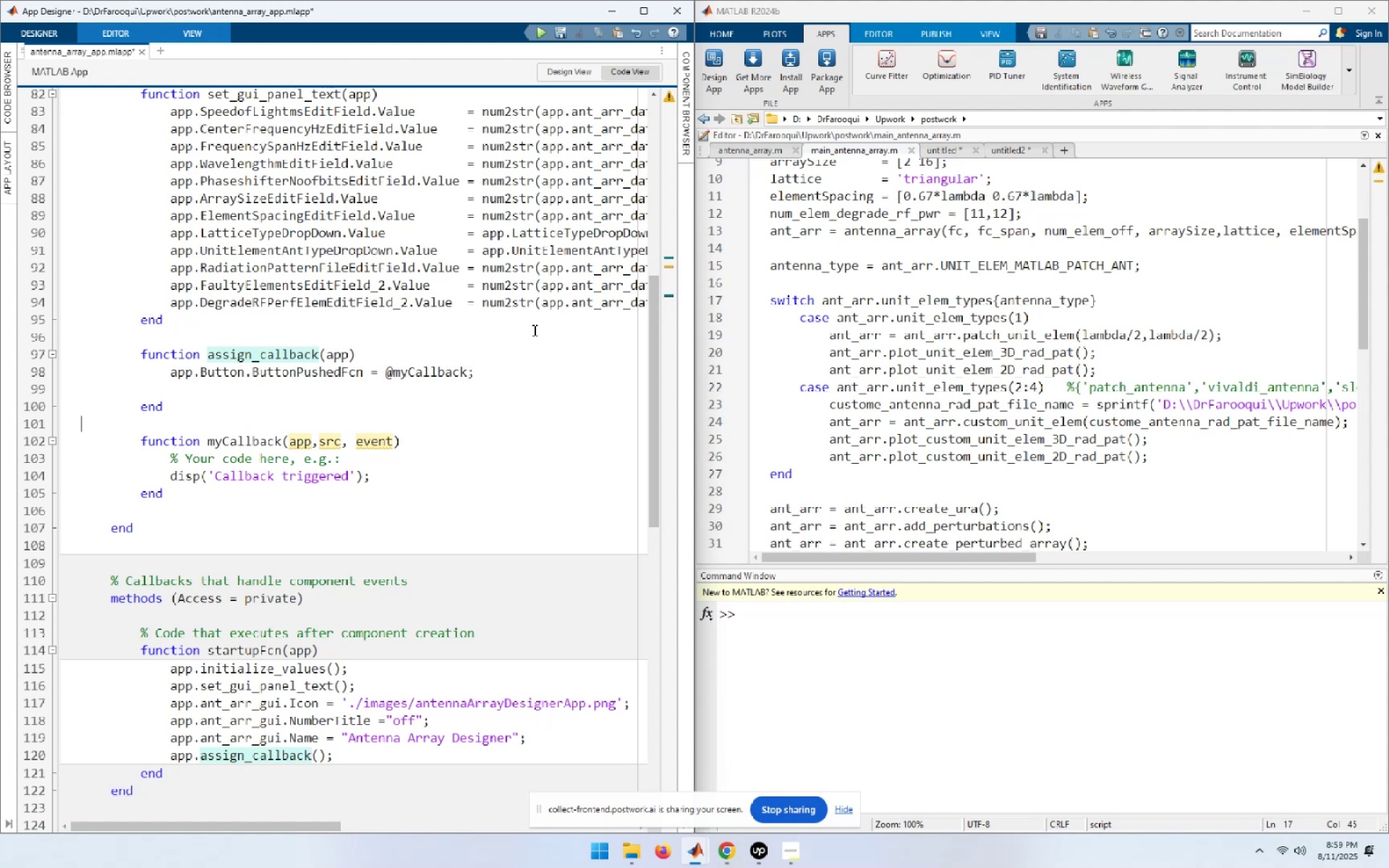 
key(ArrowUp)
 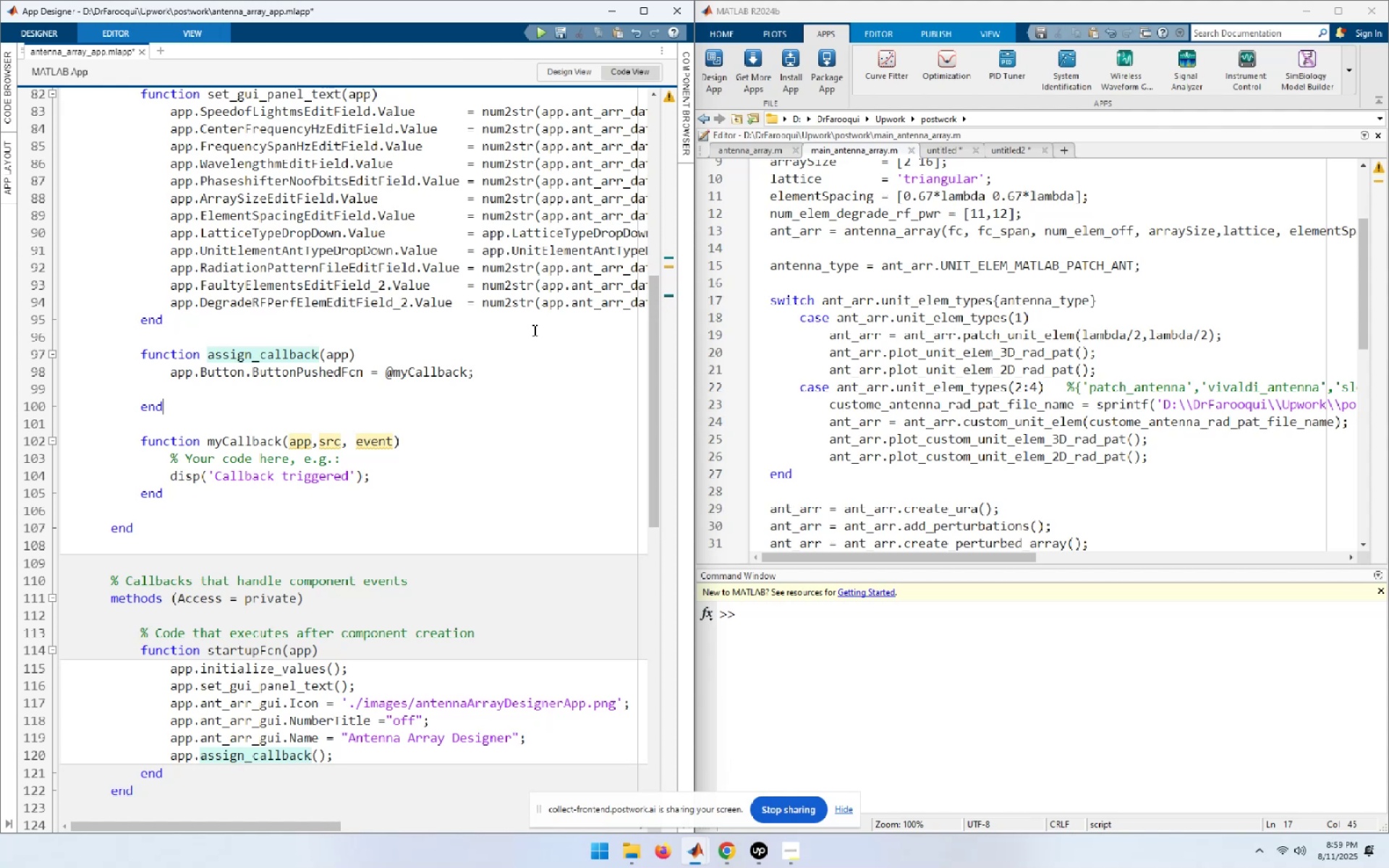 
key(ArrowUp)
 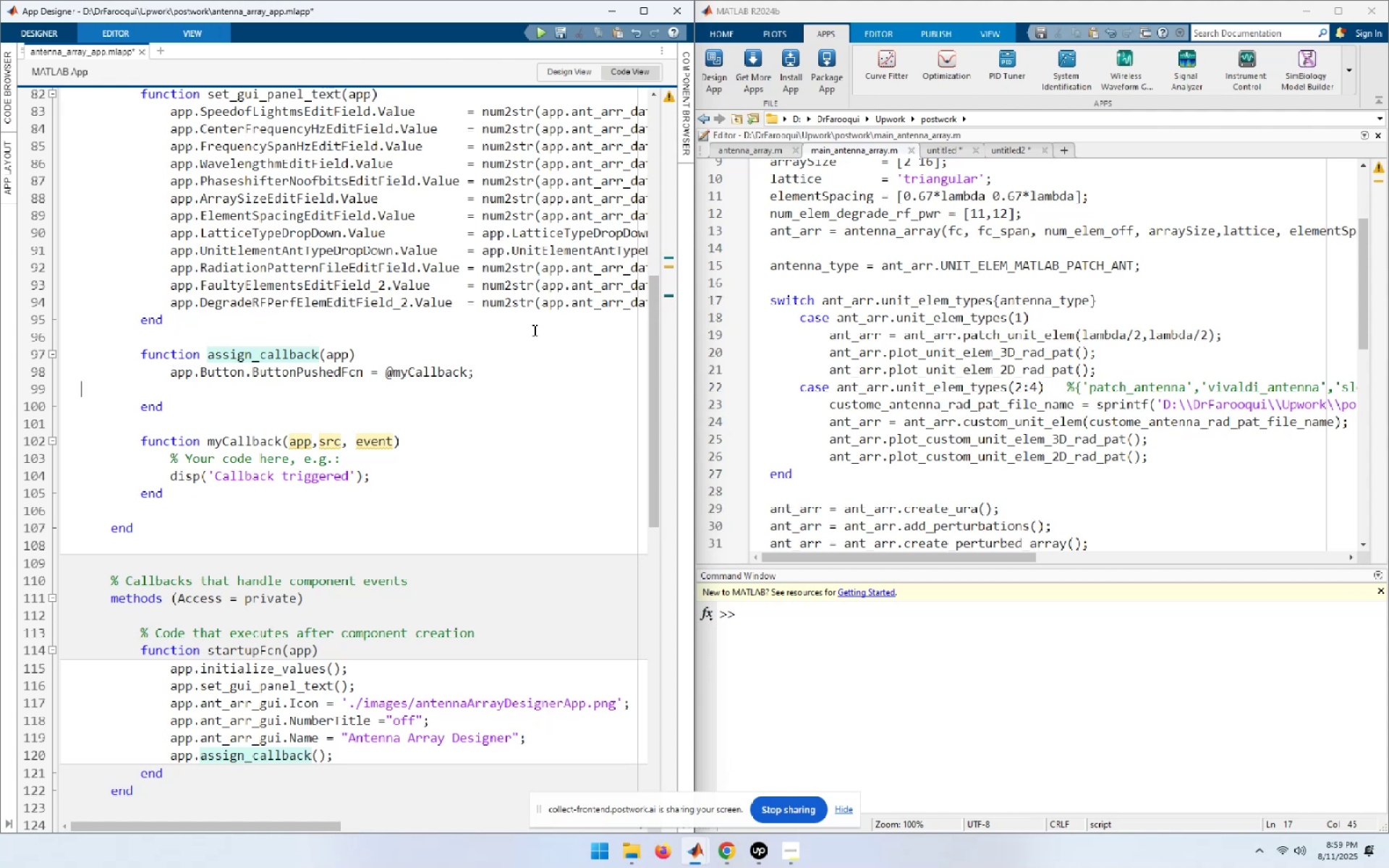 
key(ArrowUp)
 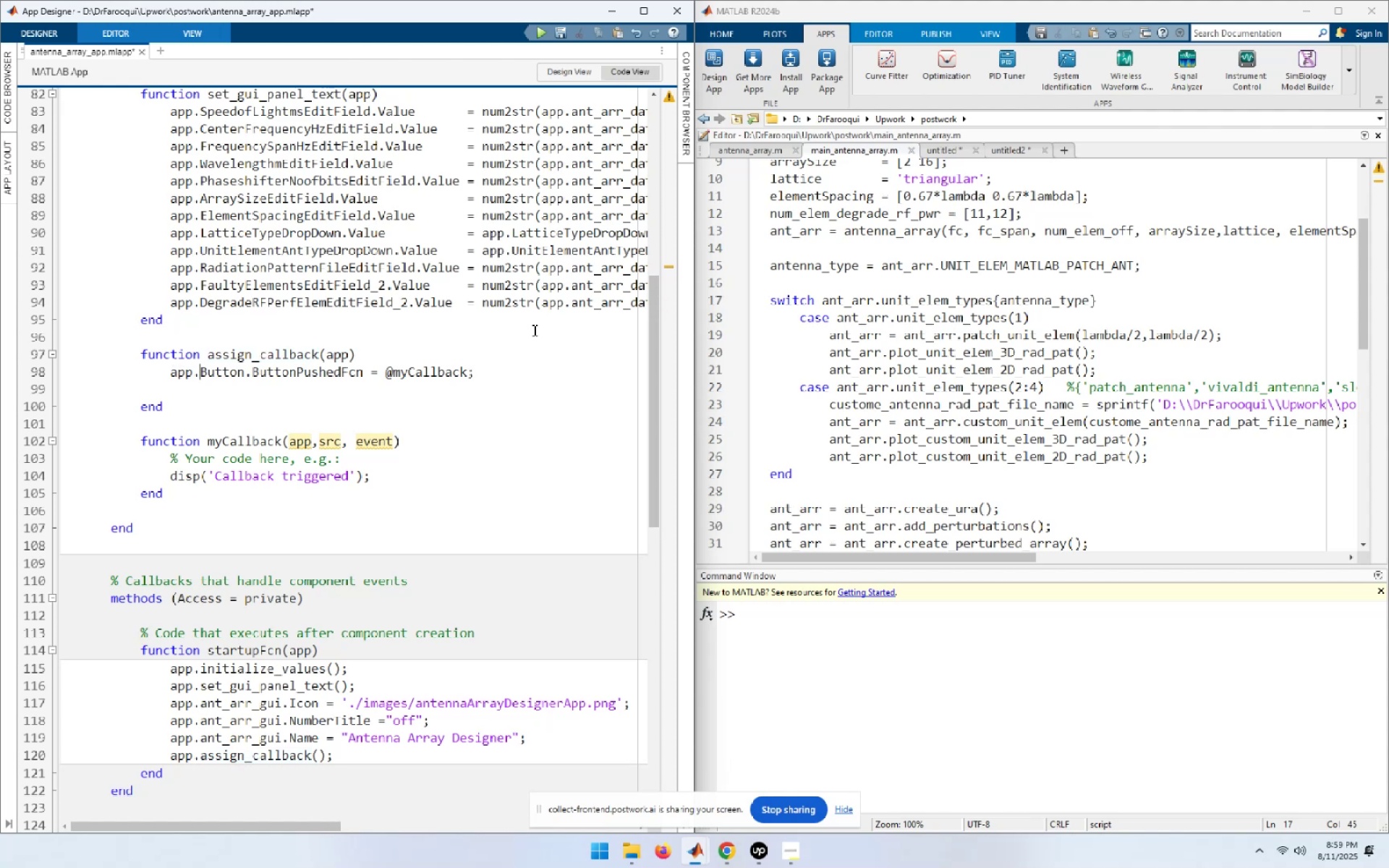 
key(ArrowDown)
 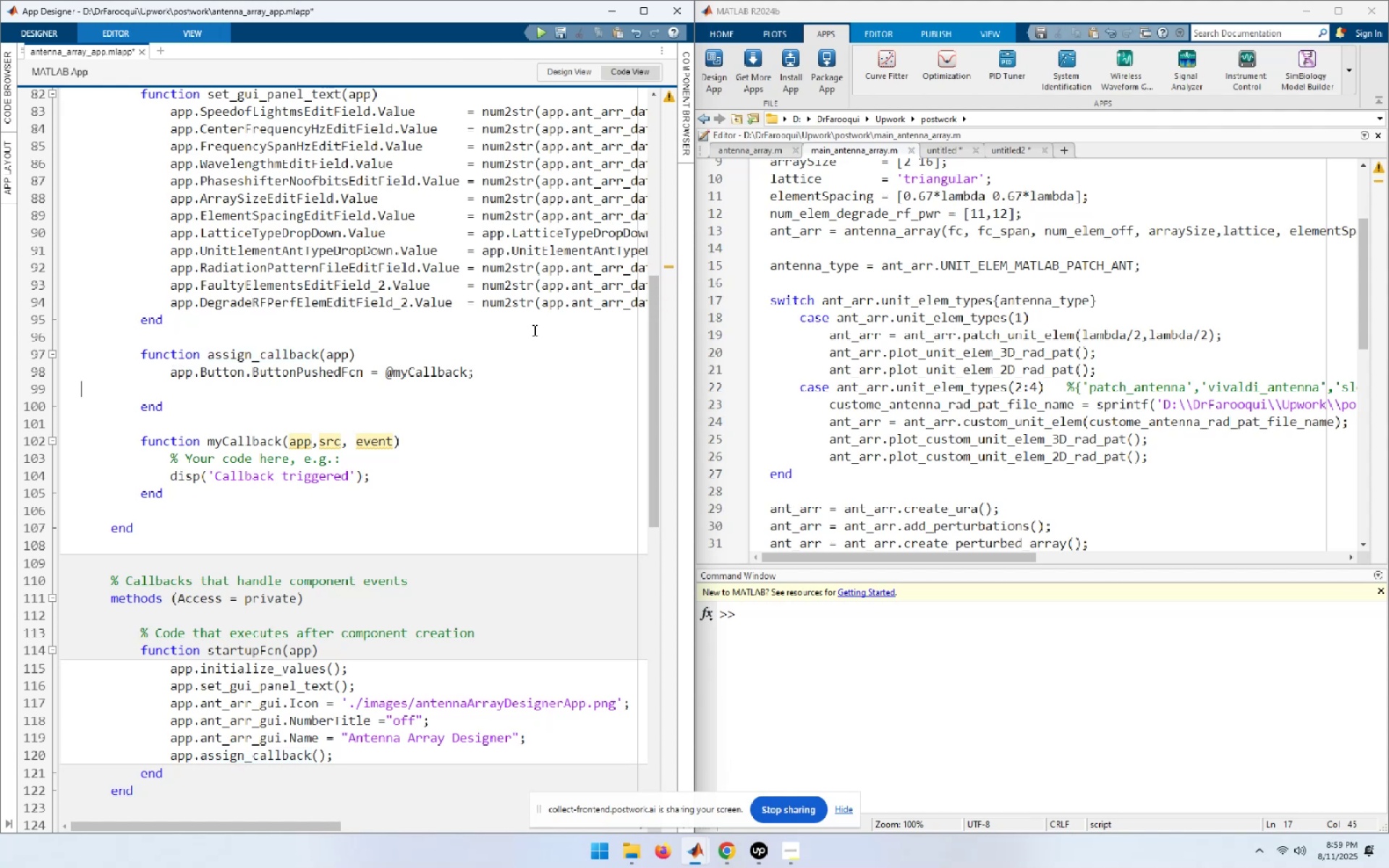 
key(ArrowDown)
 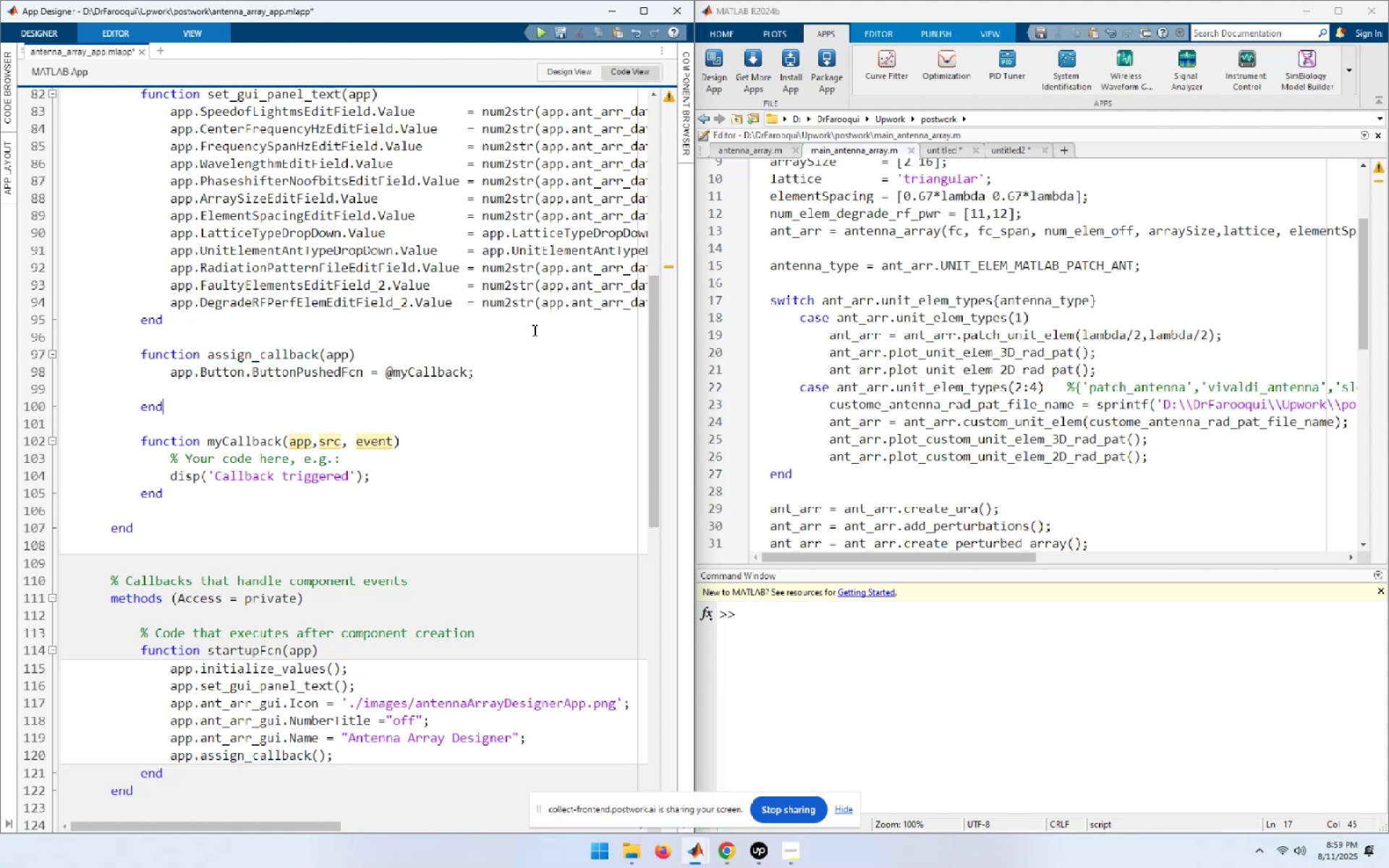 
key(ArrowDown)
 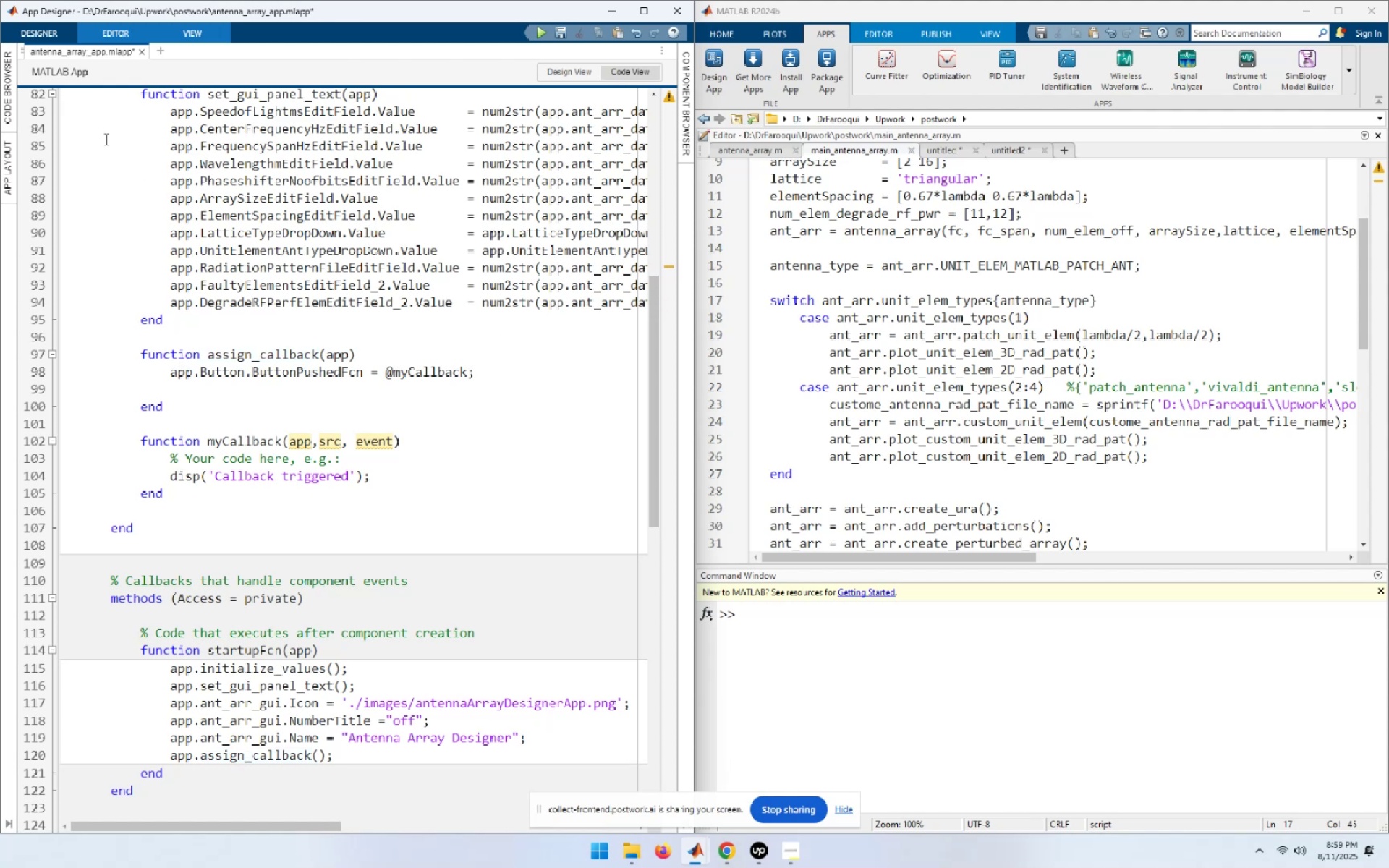 
key(Control+S)
 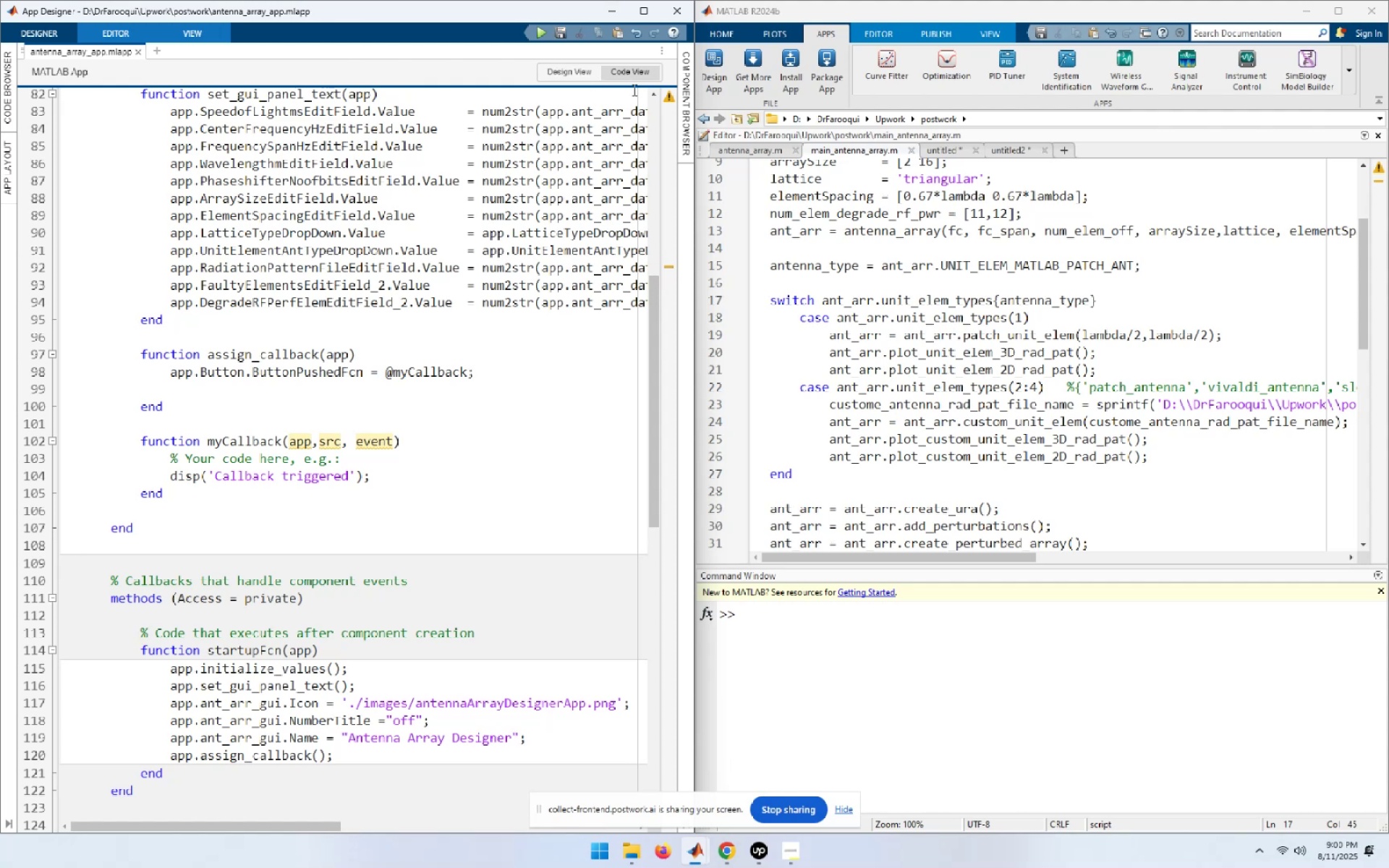 
left_click([634, 69])
 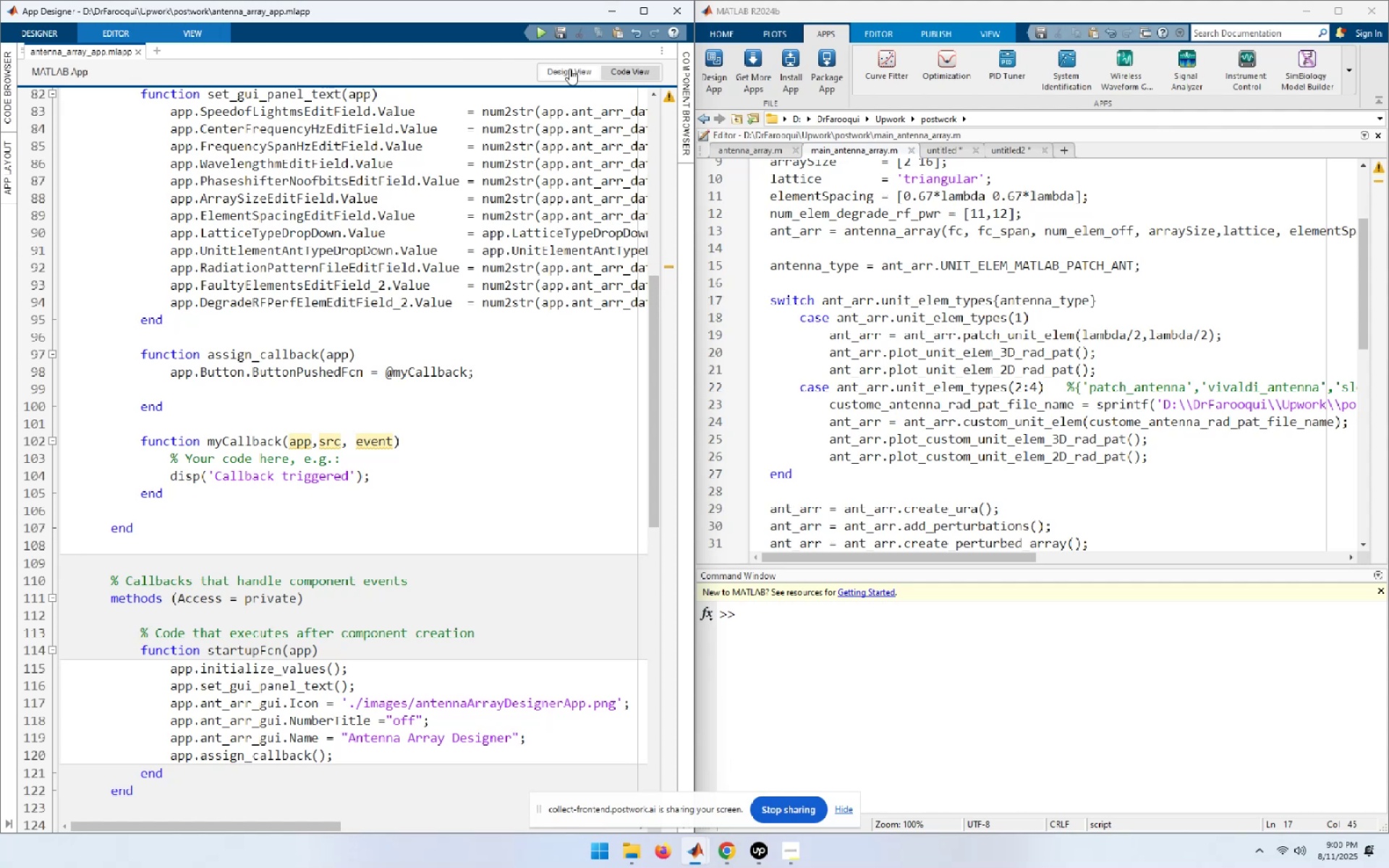 
left_click([558, 69])
 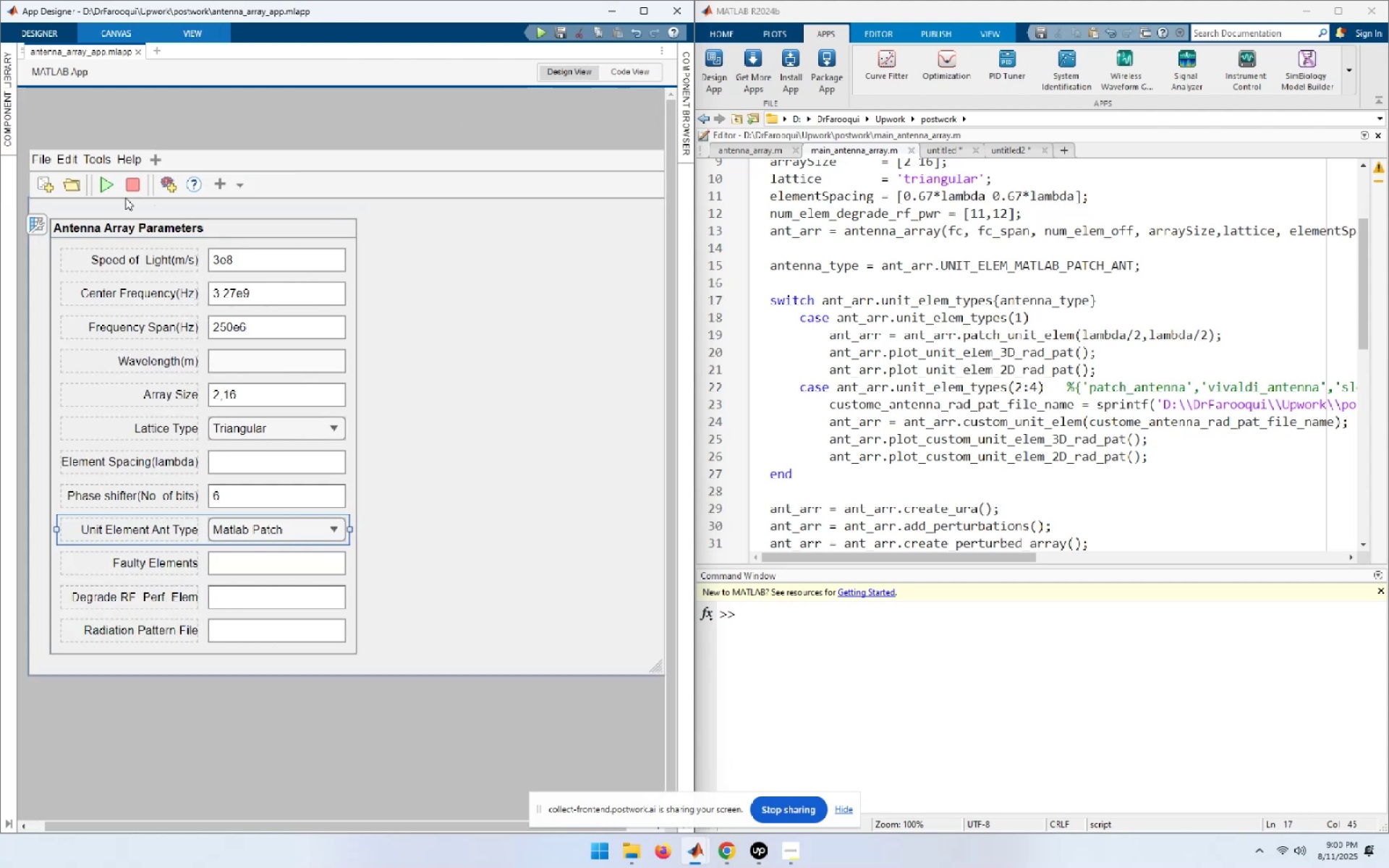 
right_click([108, 186])
 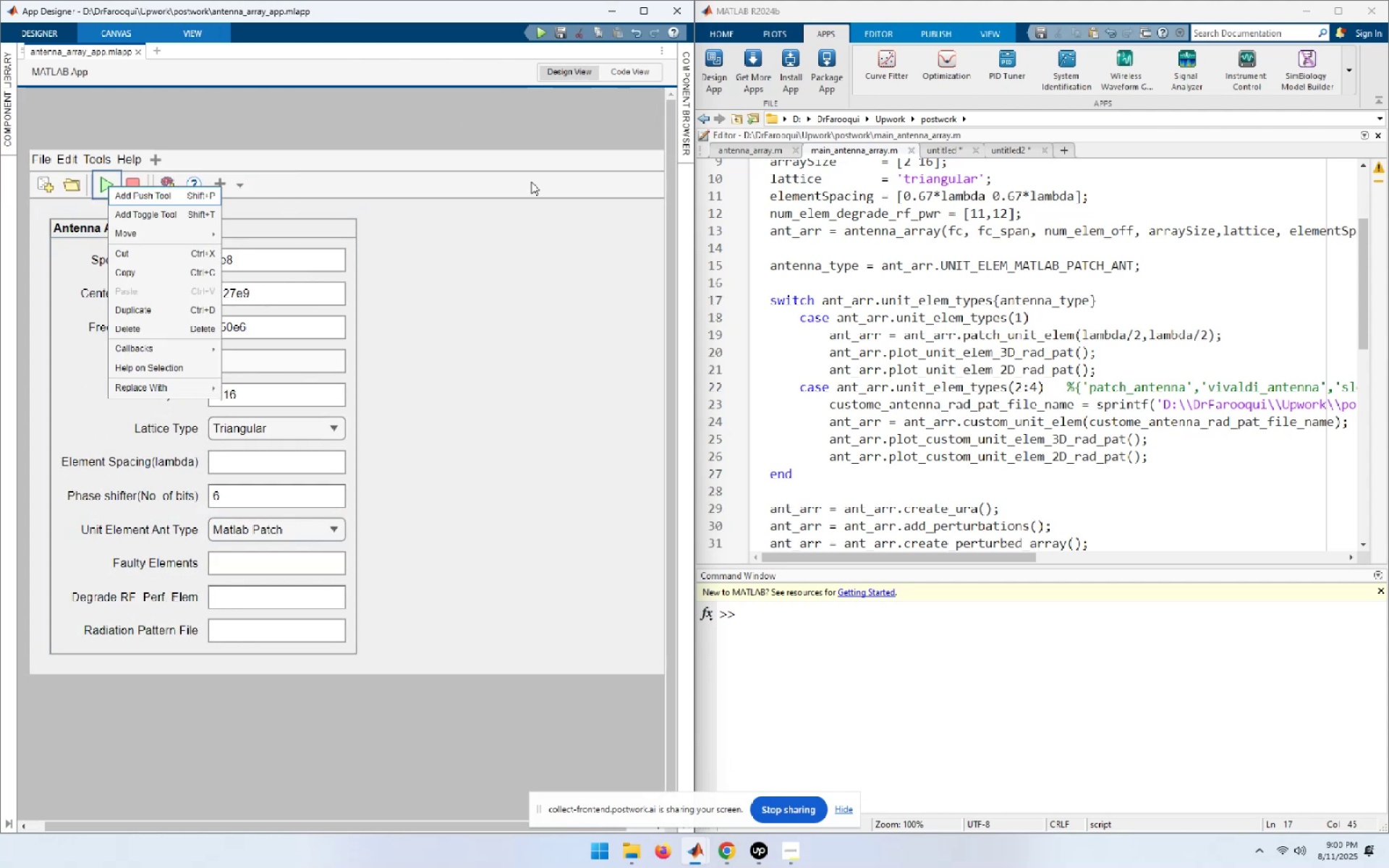 
left_click([647, 14])
 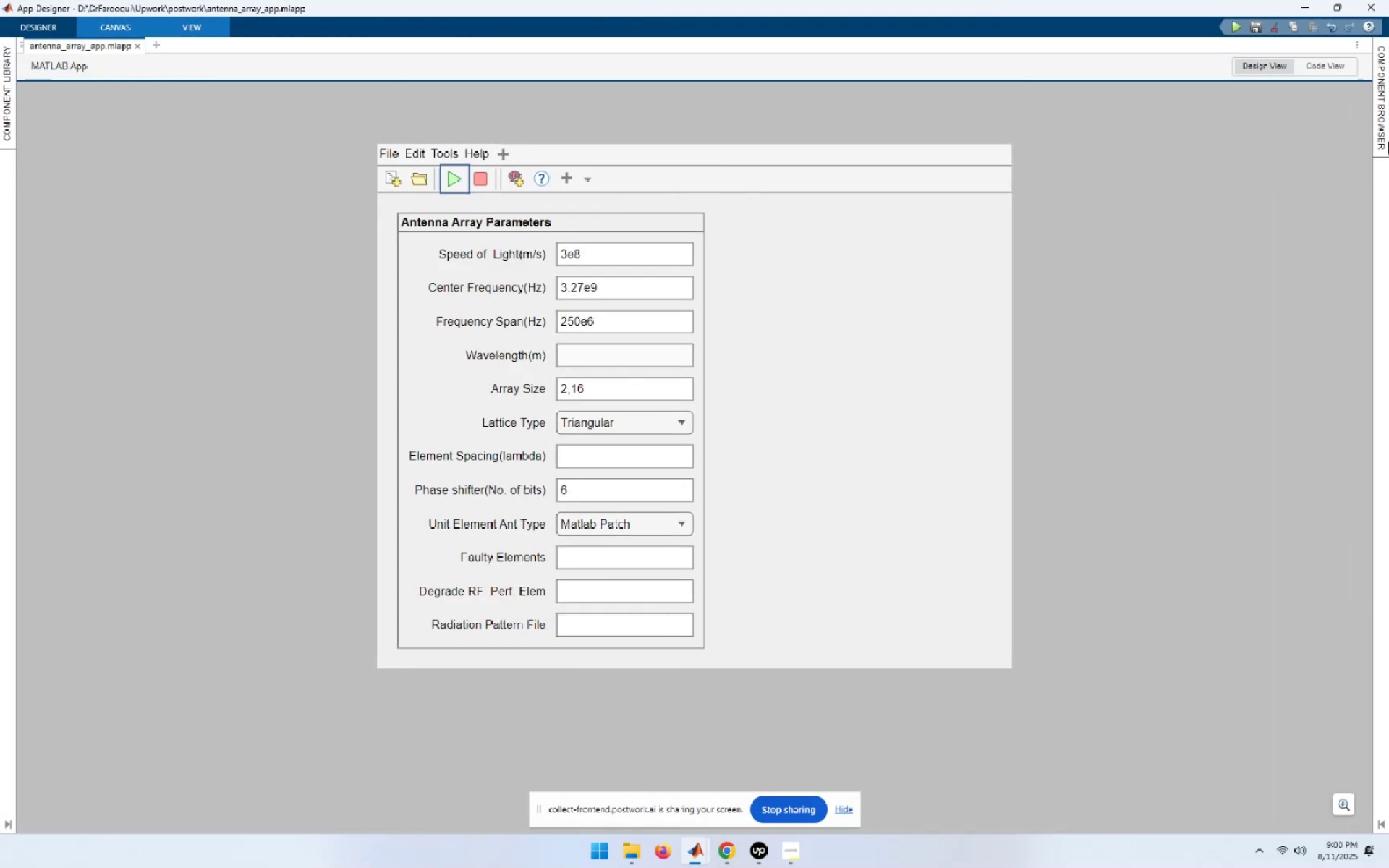 
left_click([1379, 125])
 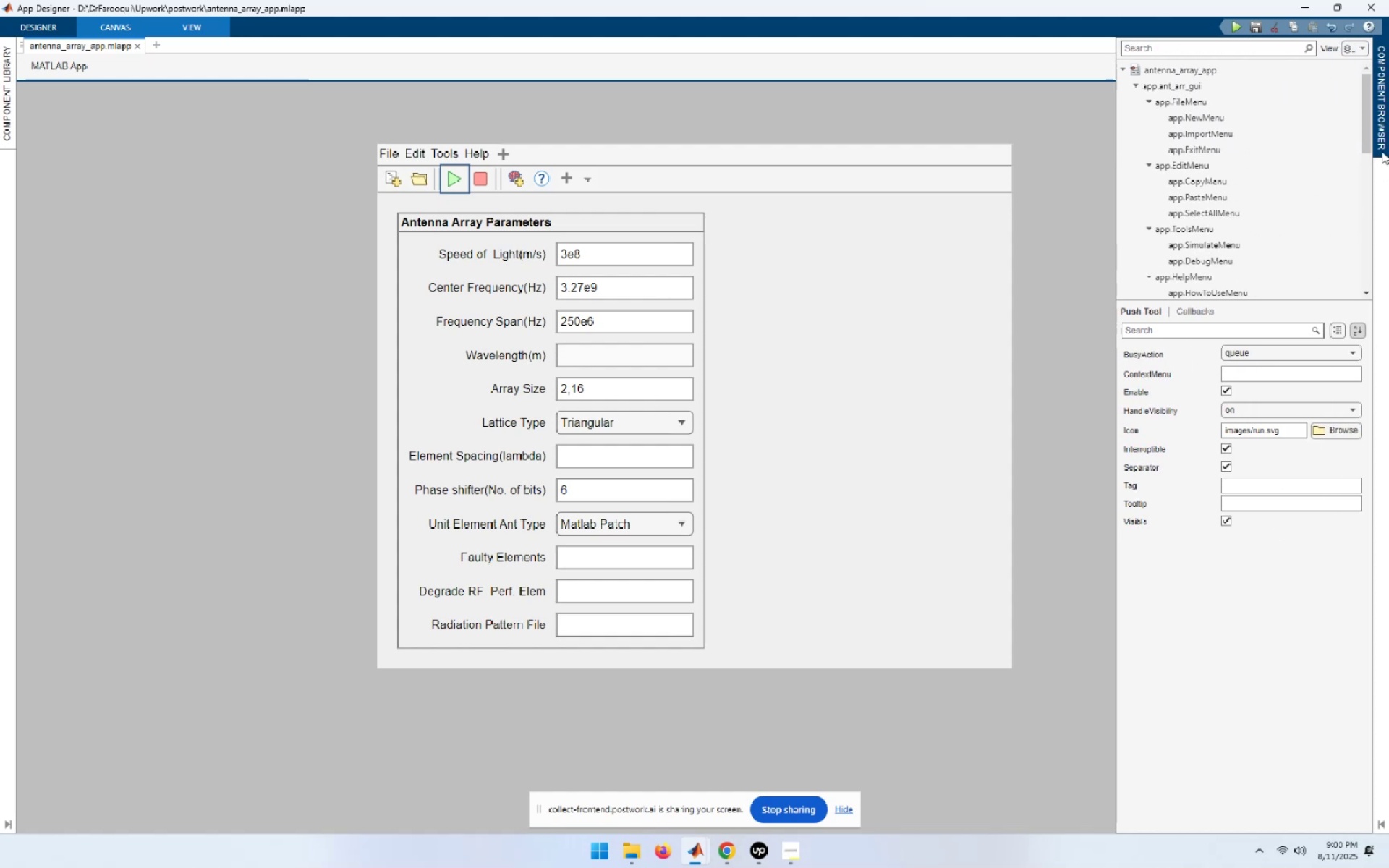 
left_click_drag(start_coordinate=[1367, 128], to_coordinate=[1375, 213])
 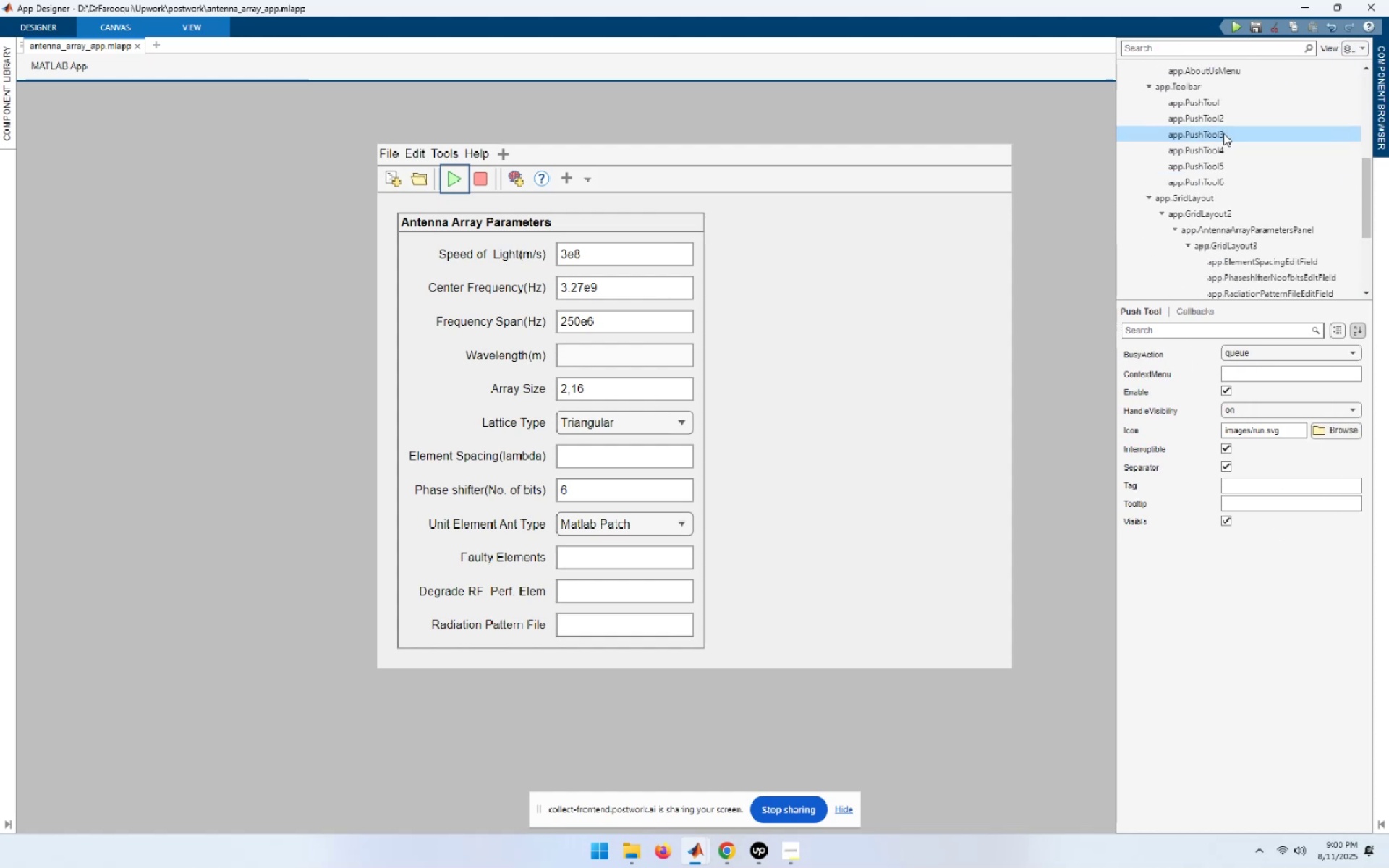 
double_click([1223, 133])
 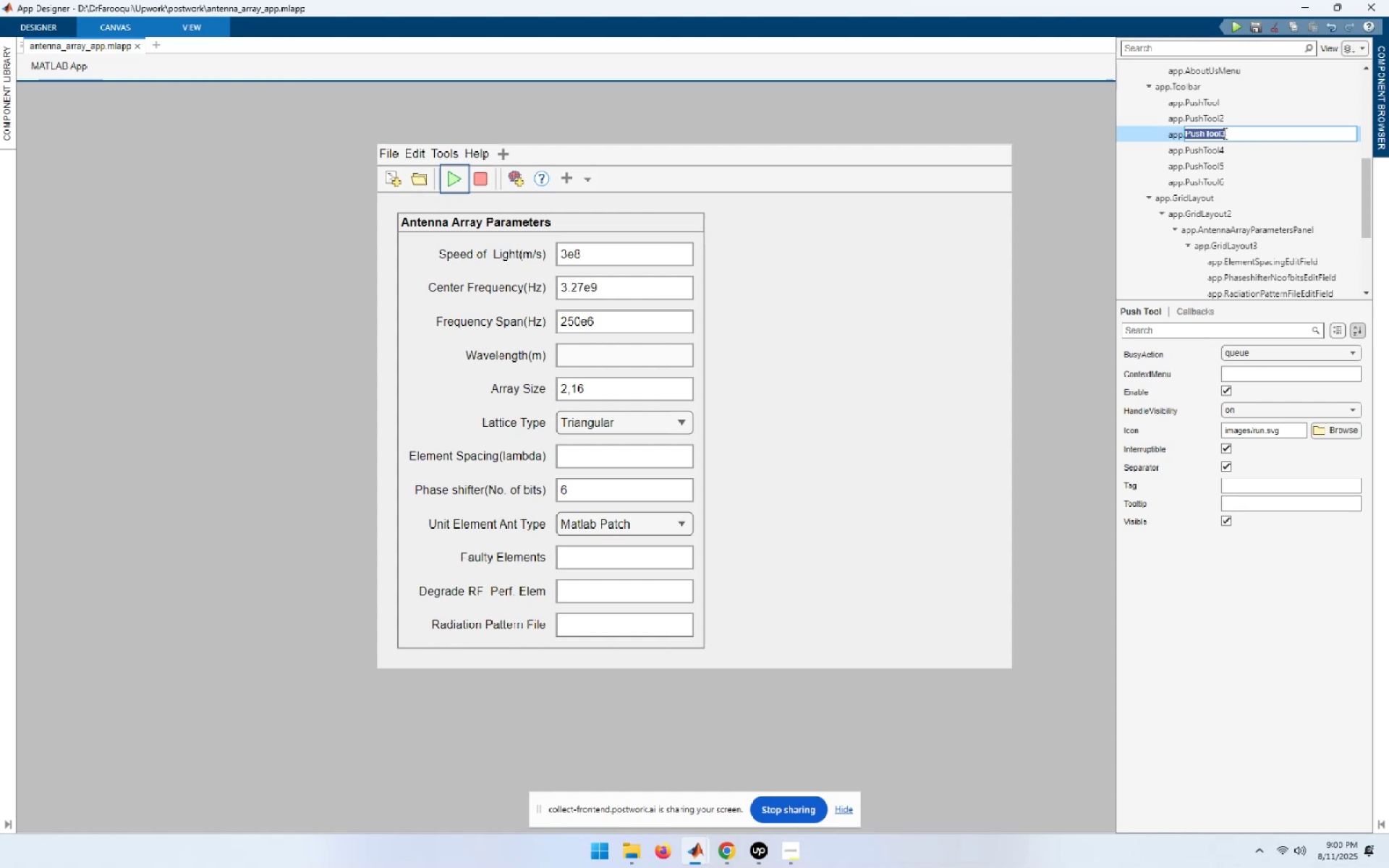 
type(run_pt)
 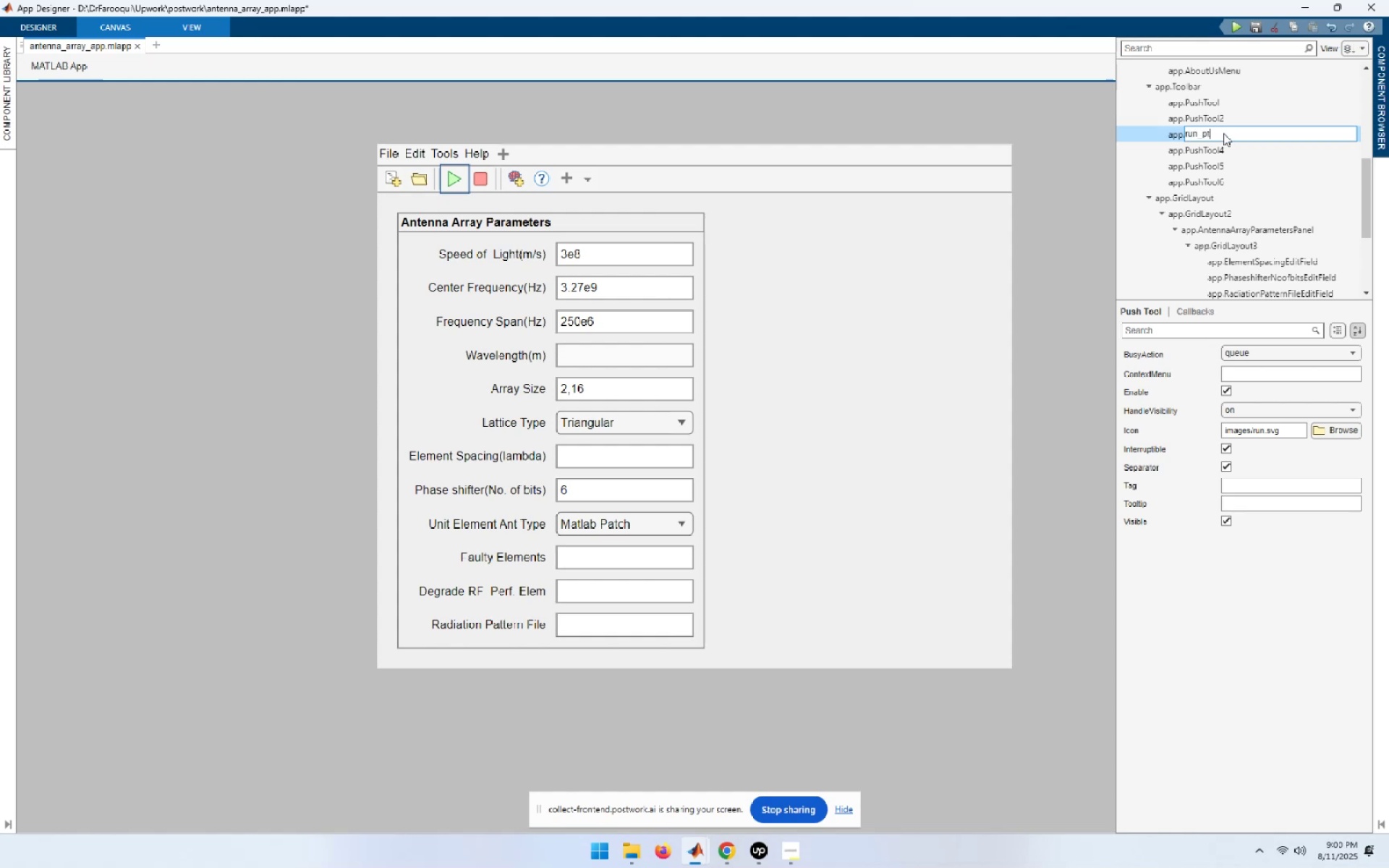 
 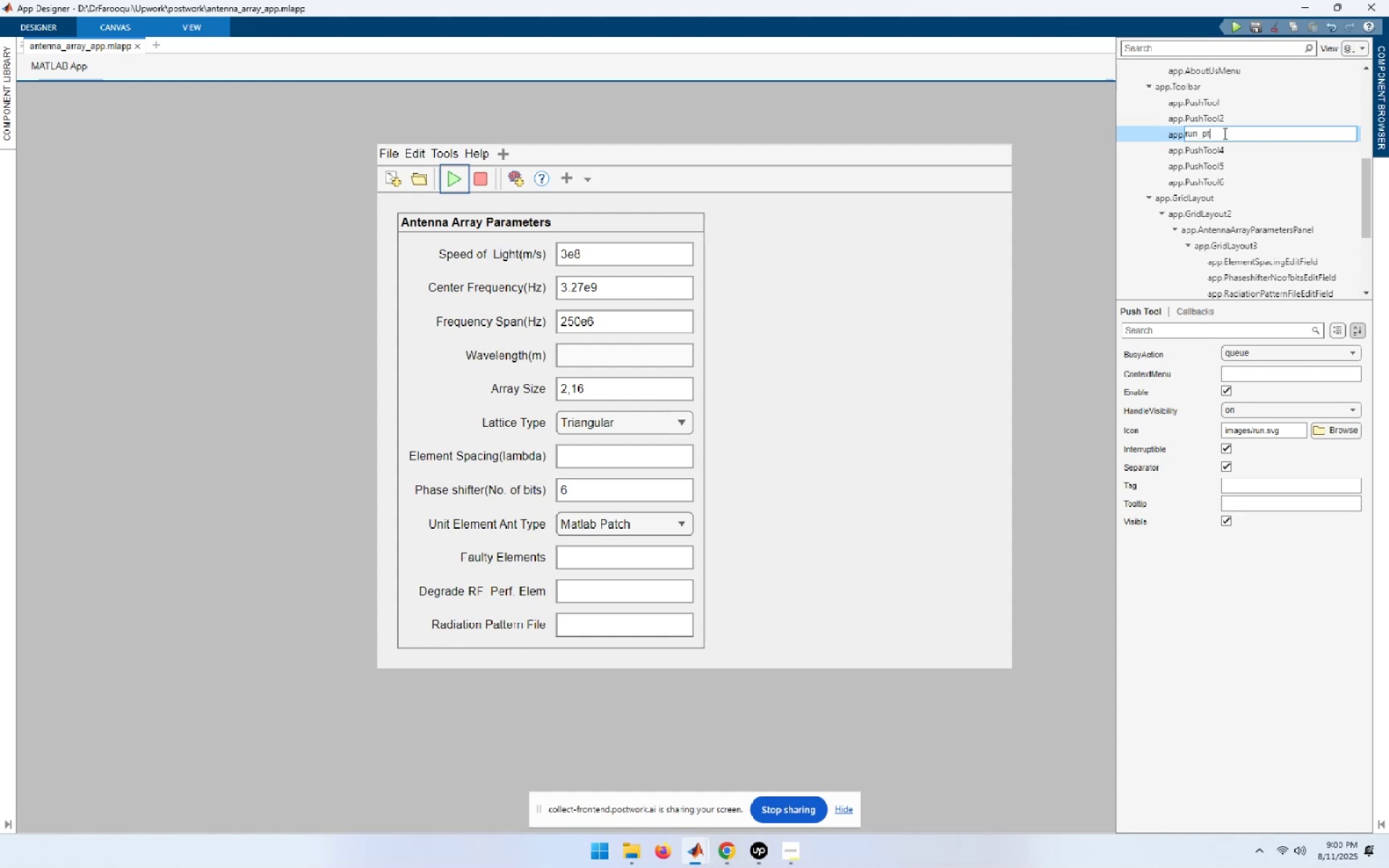 
key(Enter)
 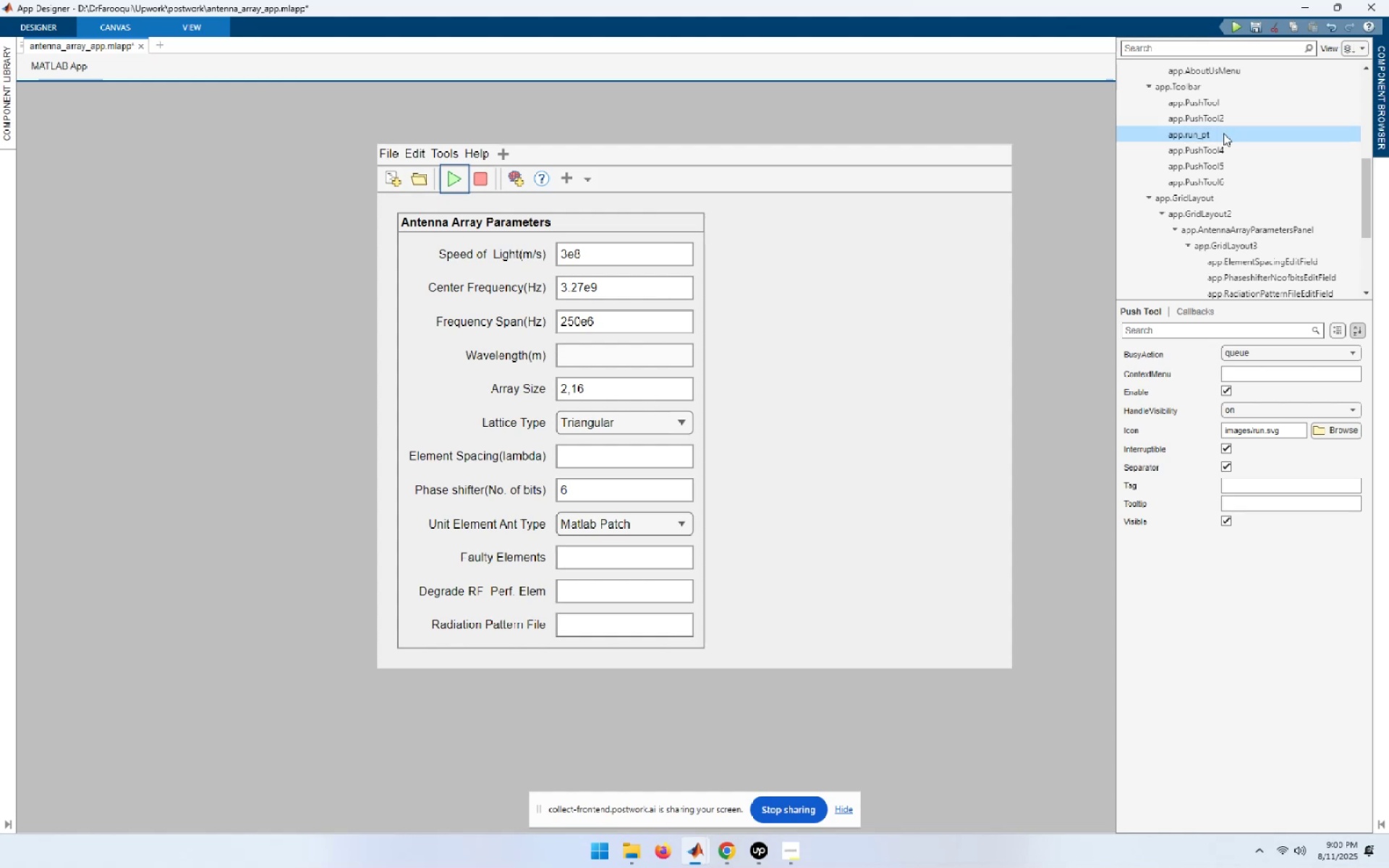 
key(ArrowUp)
 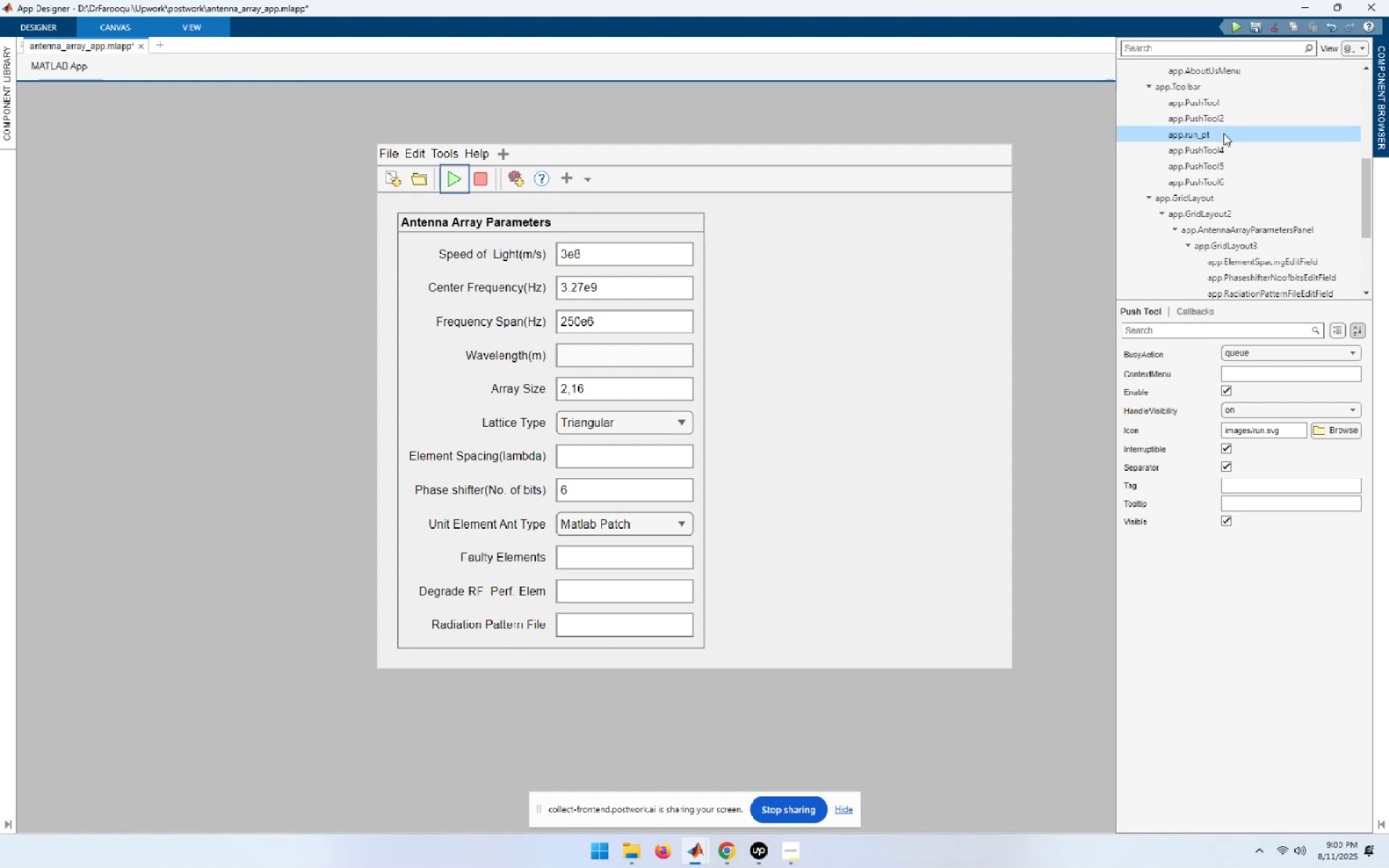 
key(ArrowUp)
 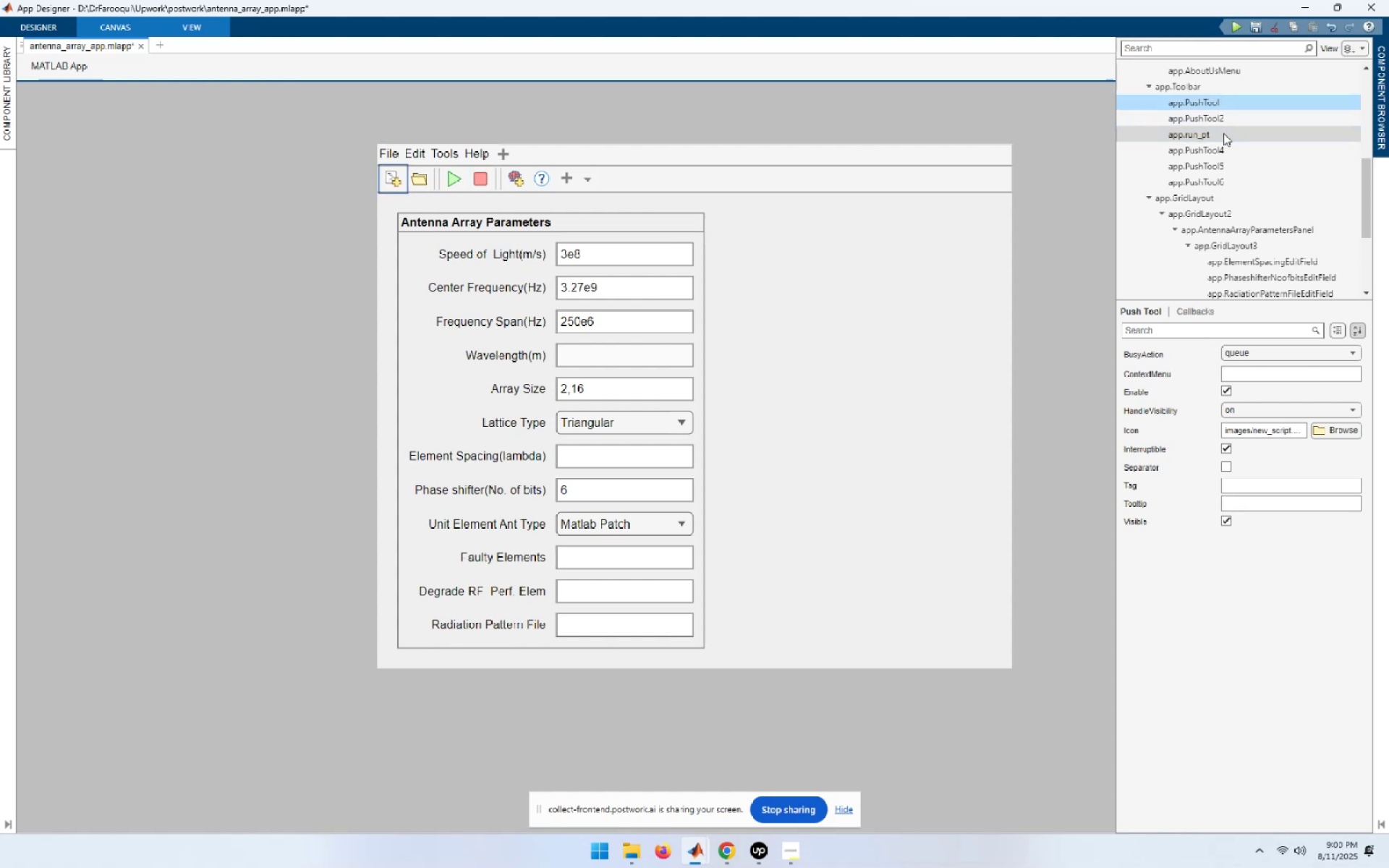 
type([F2]N)
key(Backspace)
type(new_pt)
 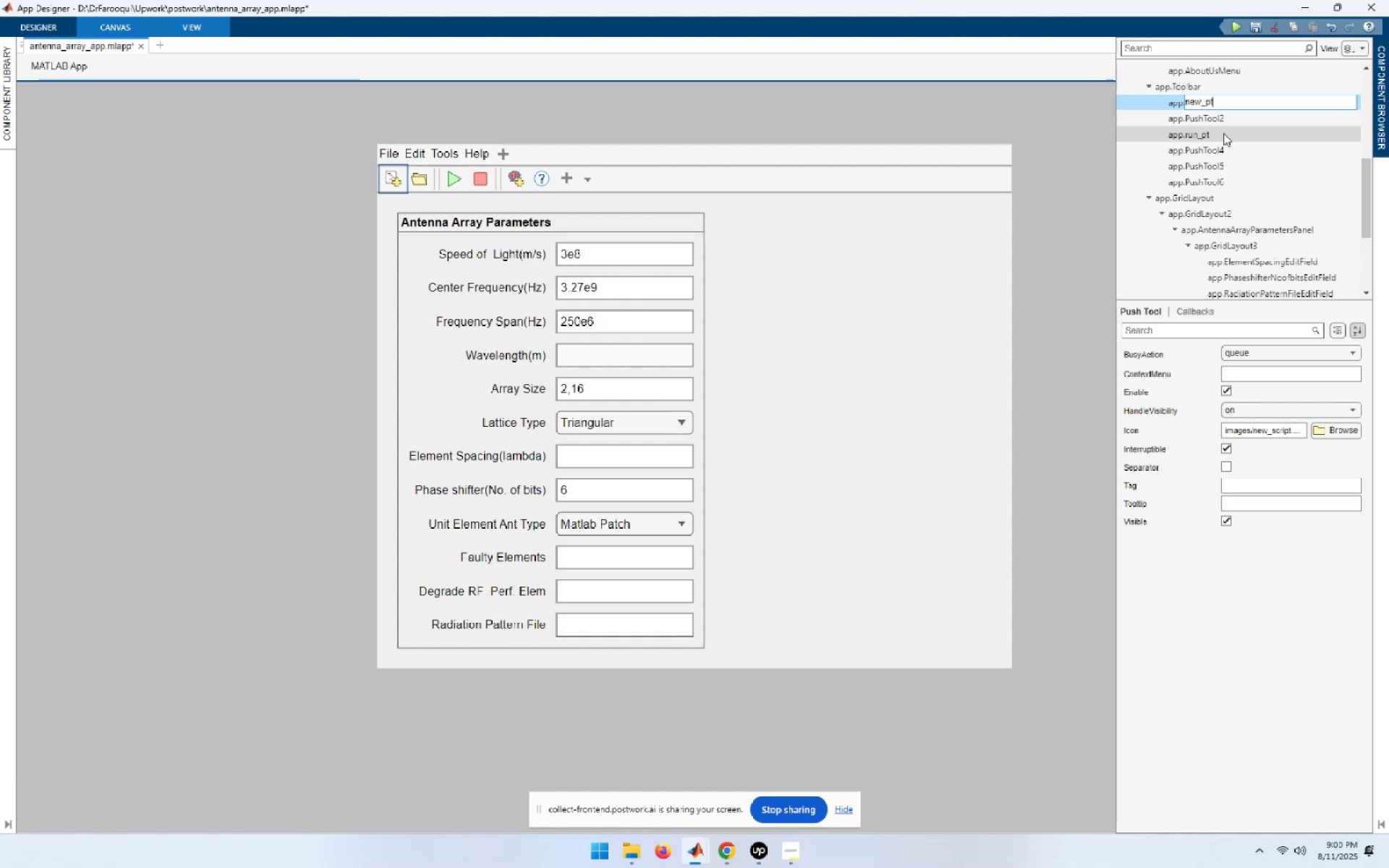 
 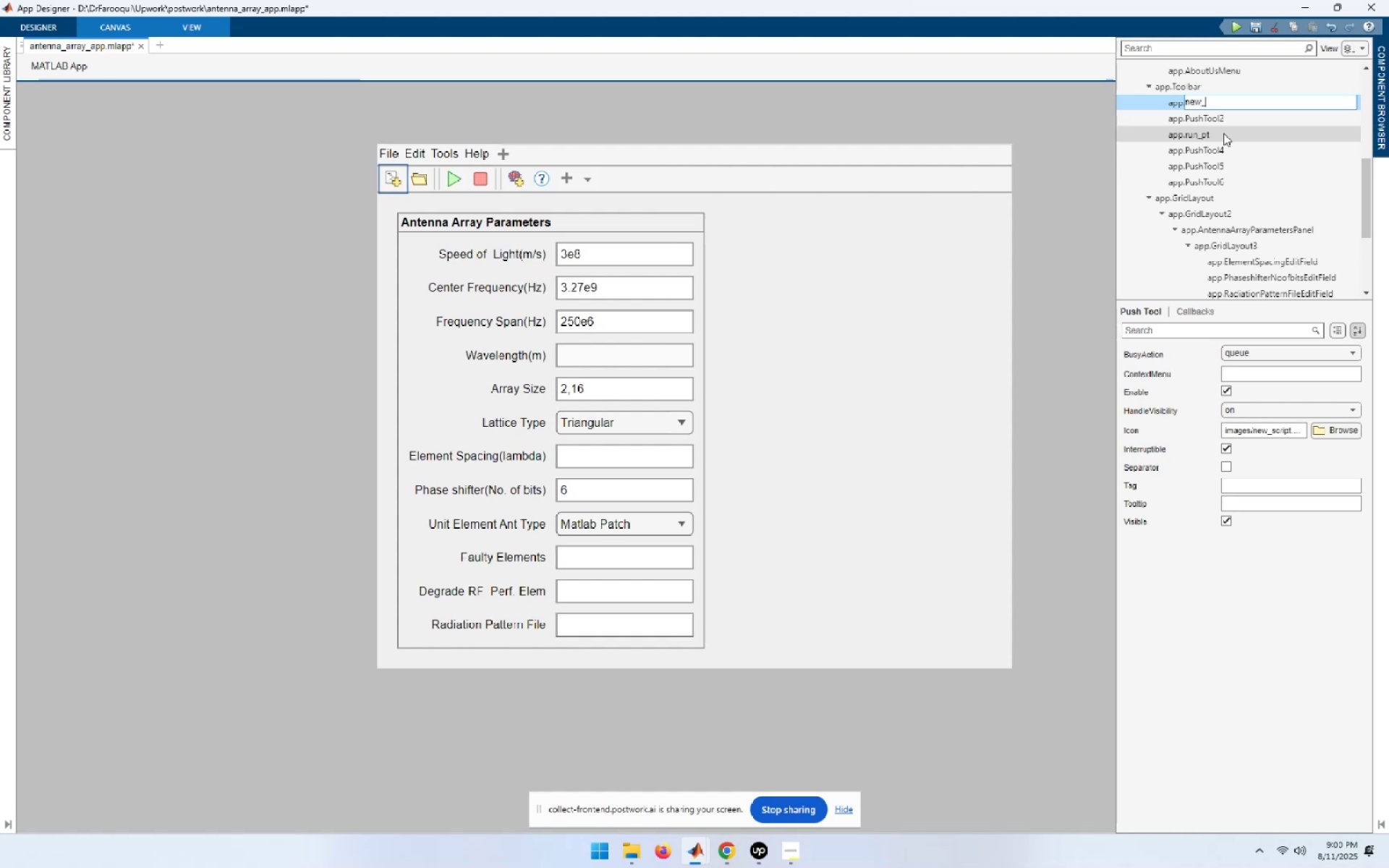 
key(Enter)
 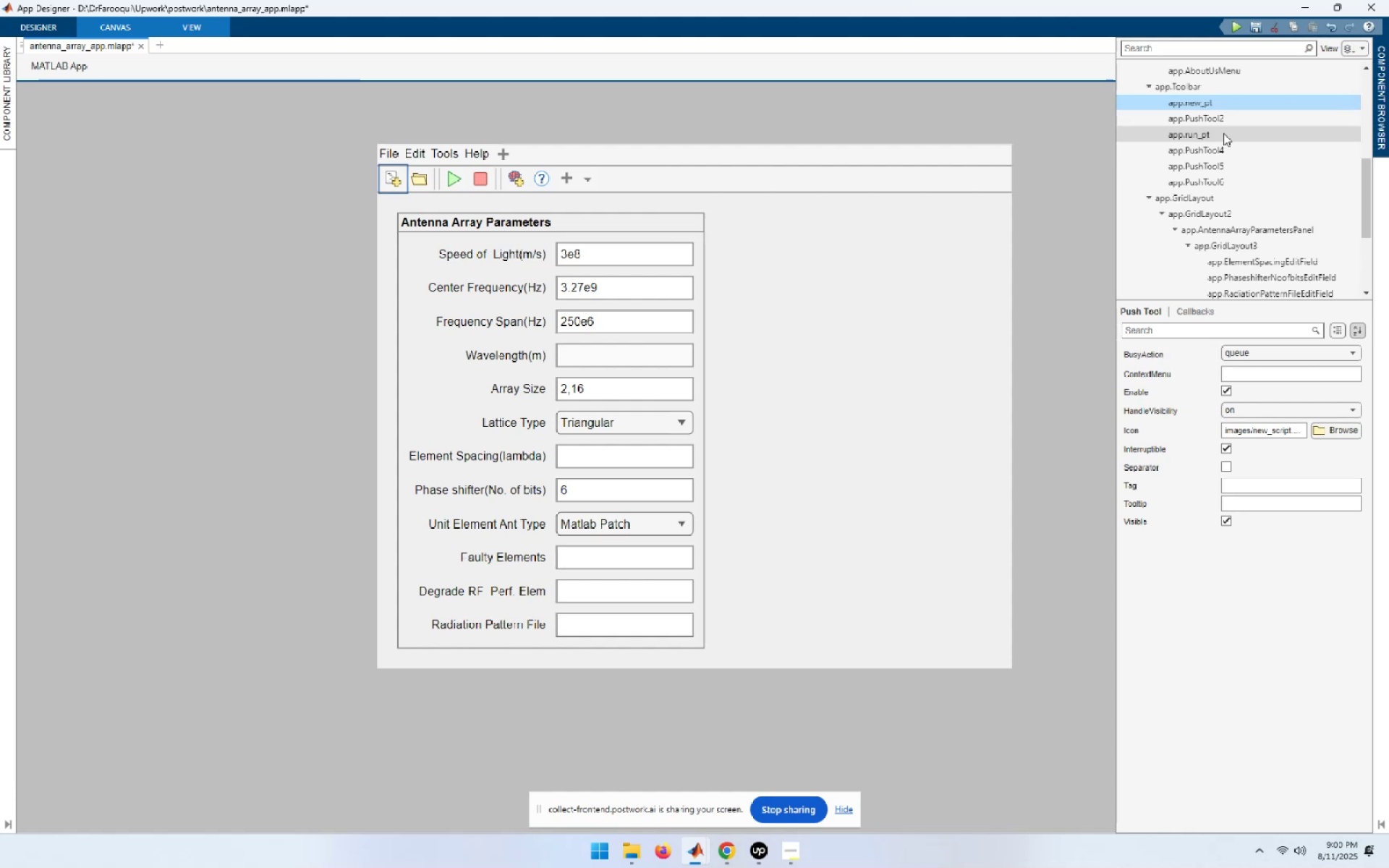 
key(ArrowDown)
 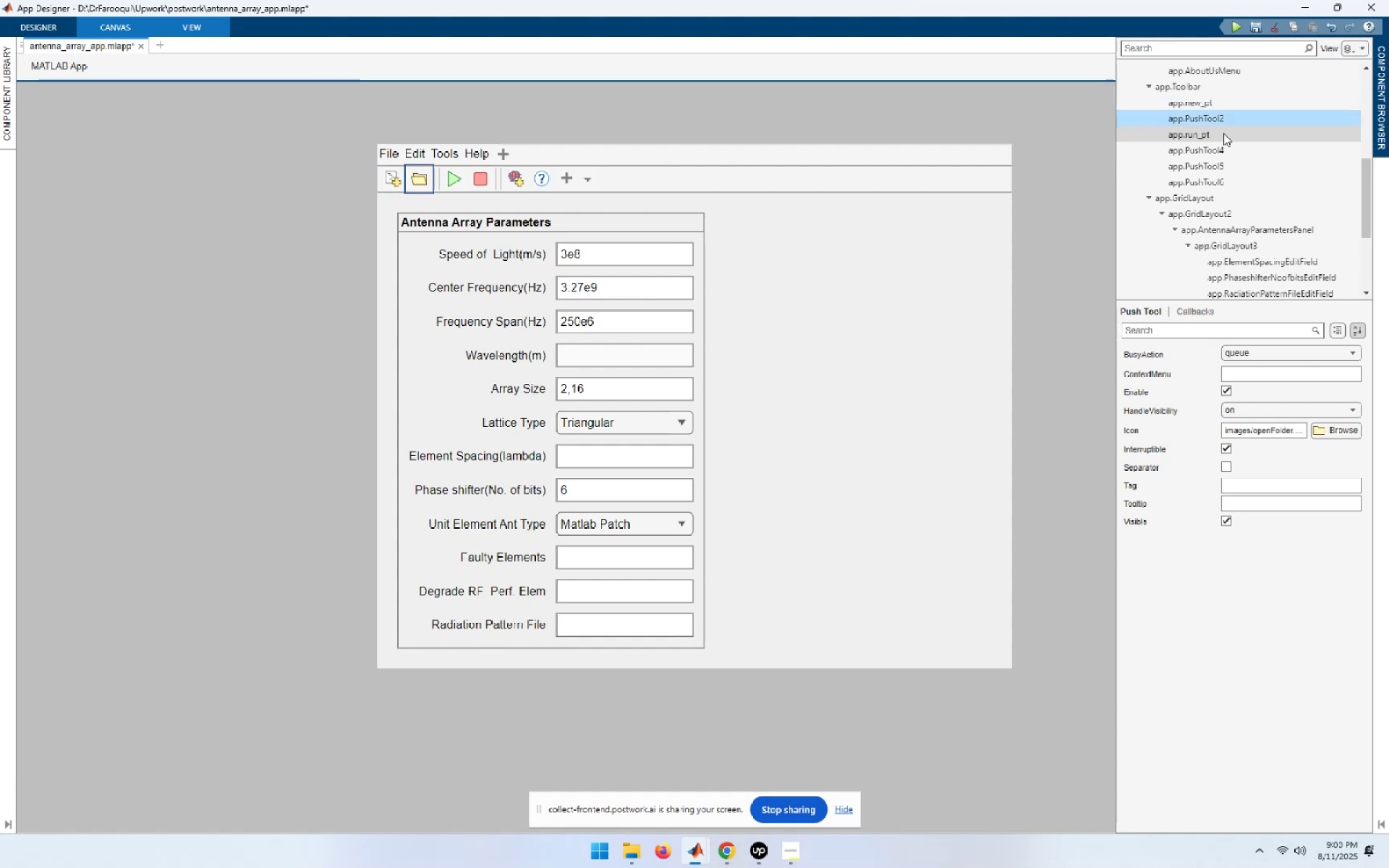 
type([F2]open_pt)
 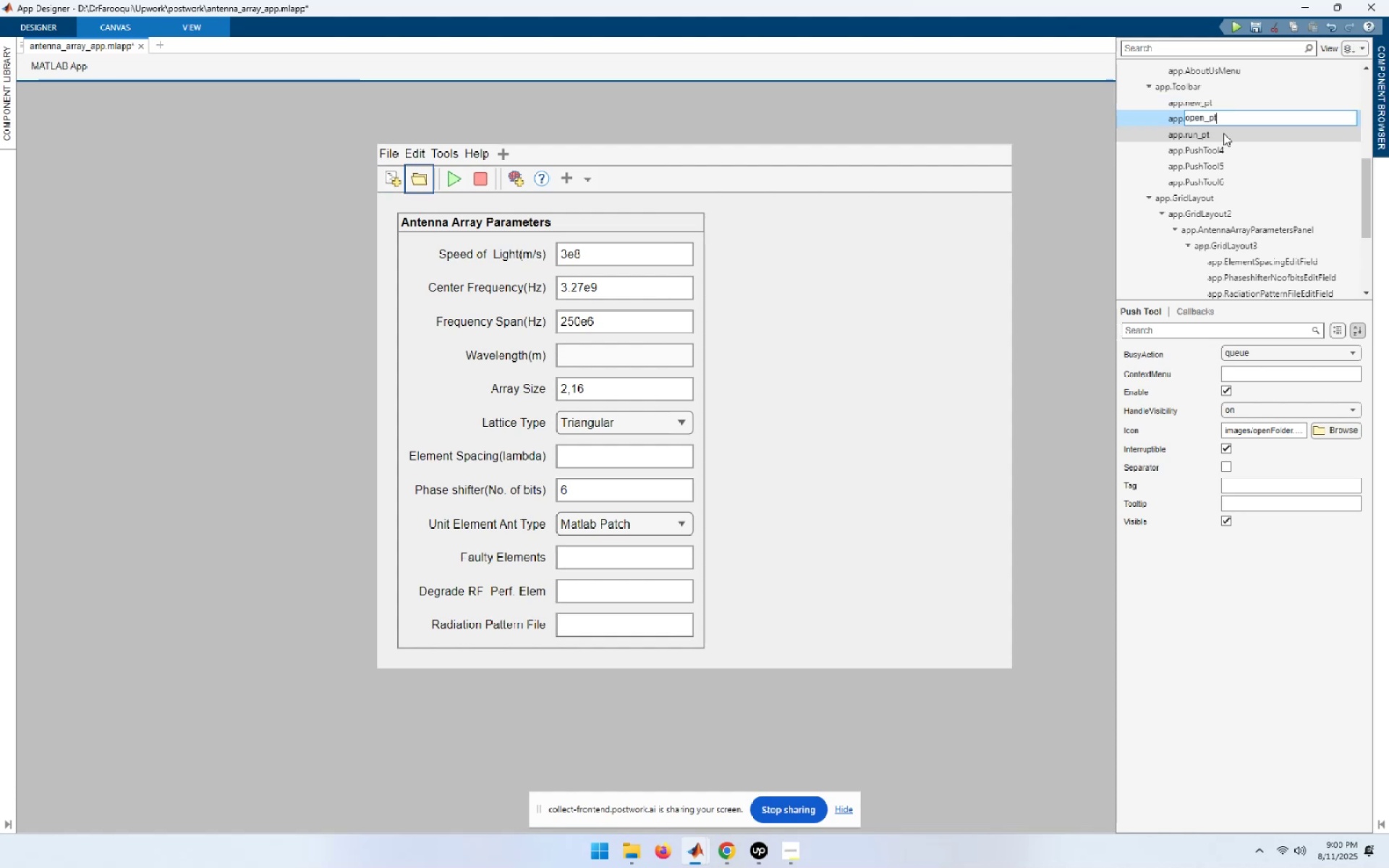 
key(Enter)
 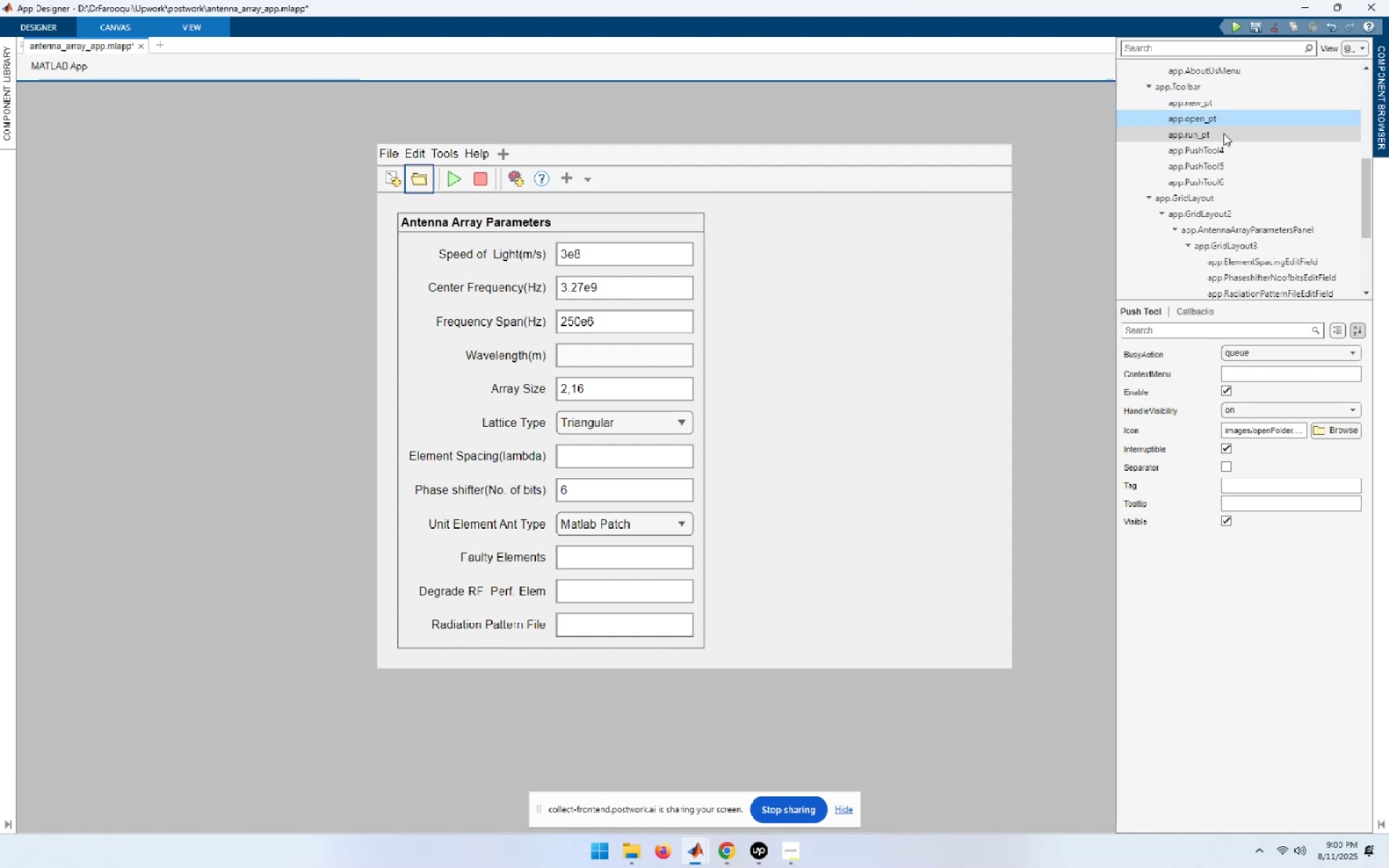 
key(ArrowDown)
 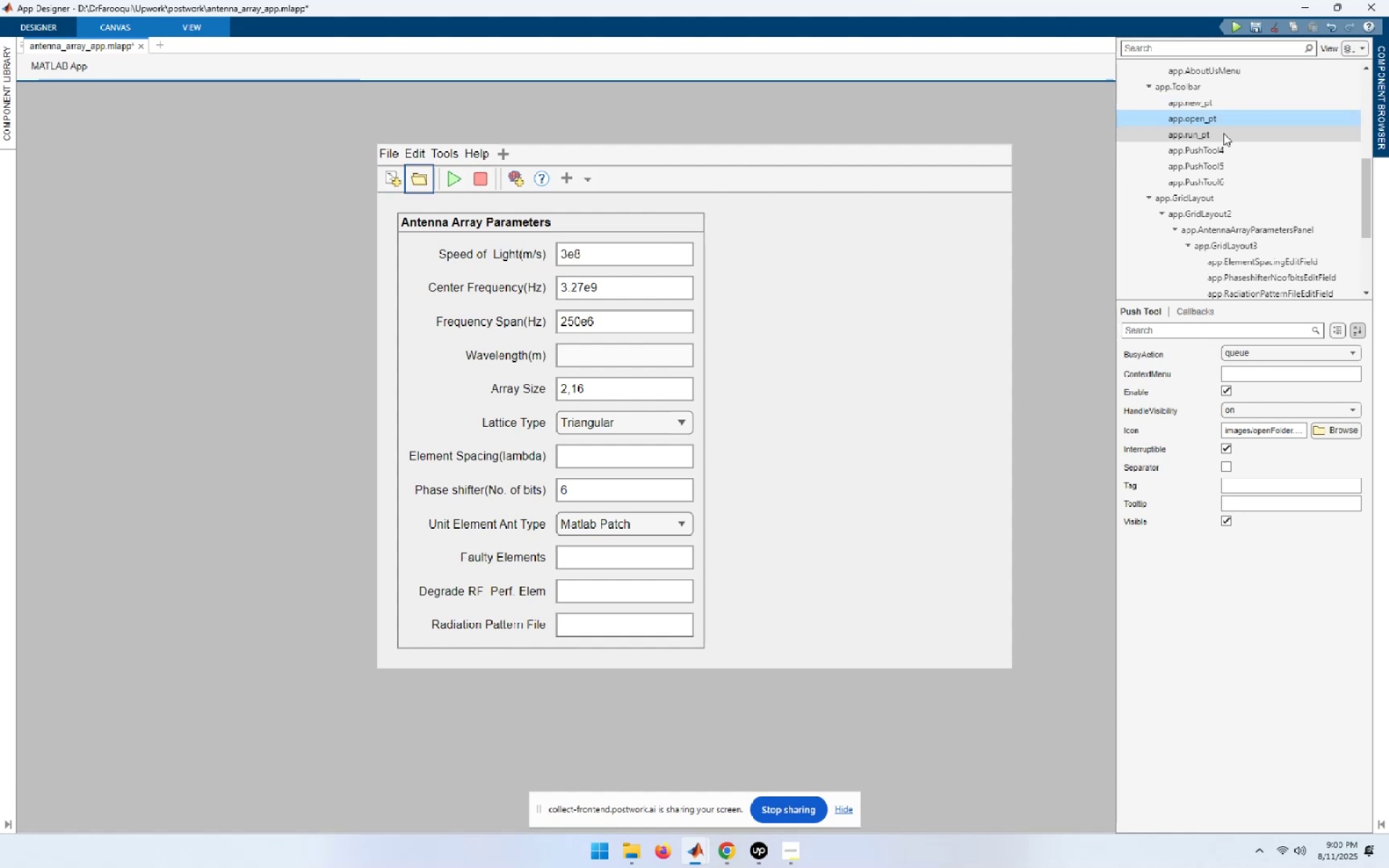 
key(ArrowDown)
 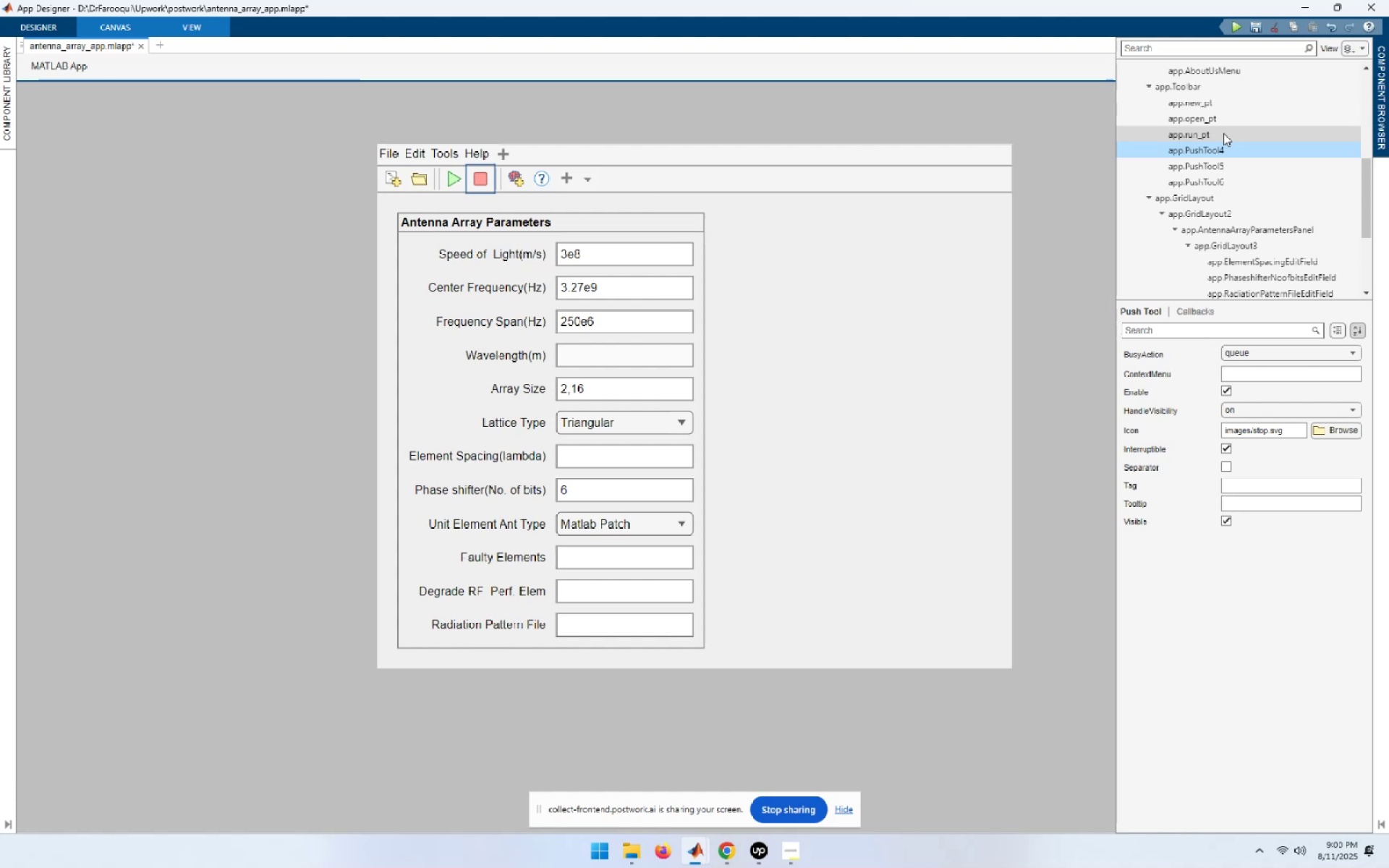 
type([F2]stop_pt)
 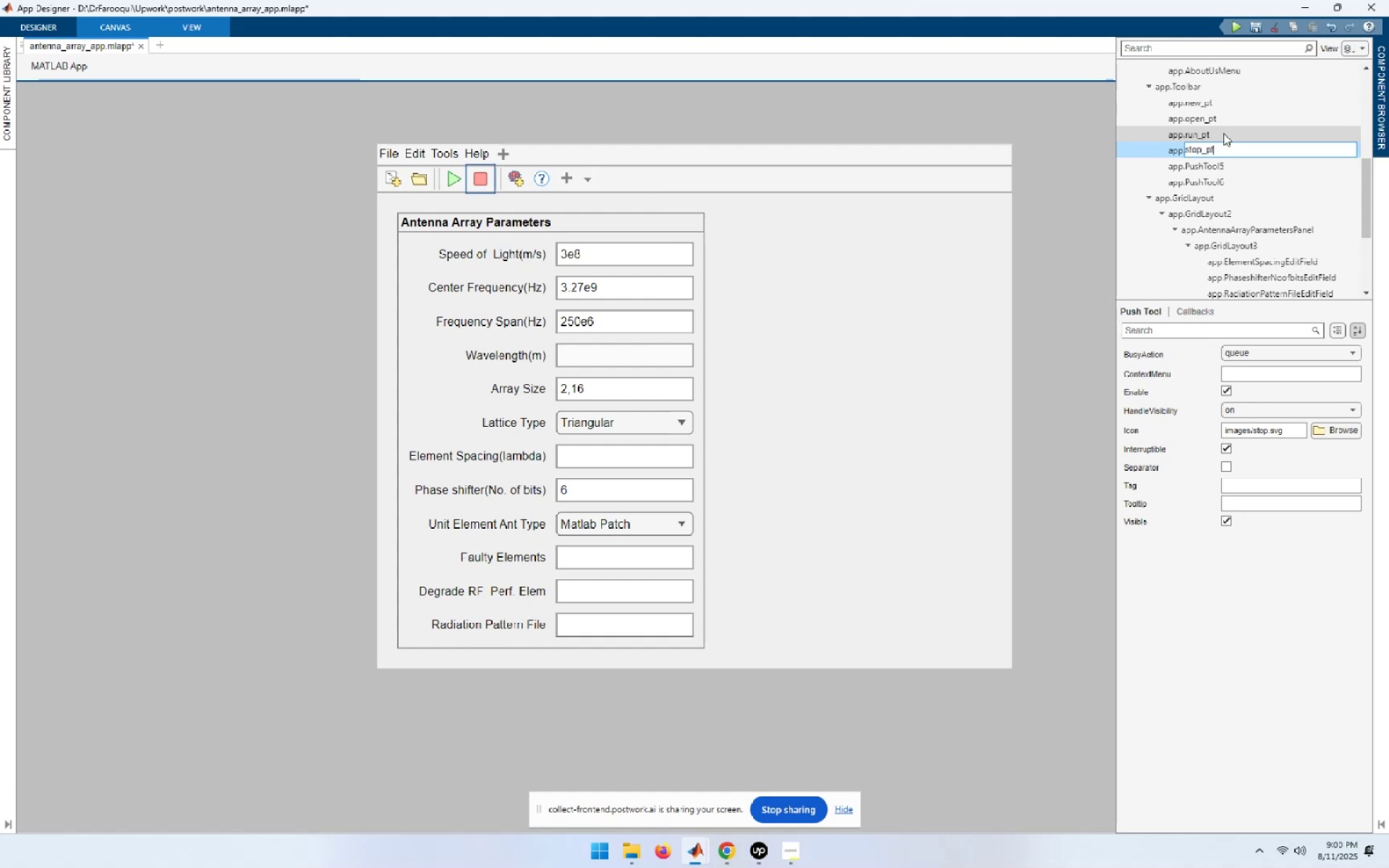 
key(Enter)
 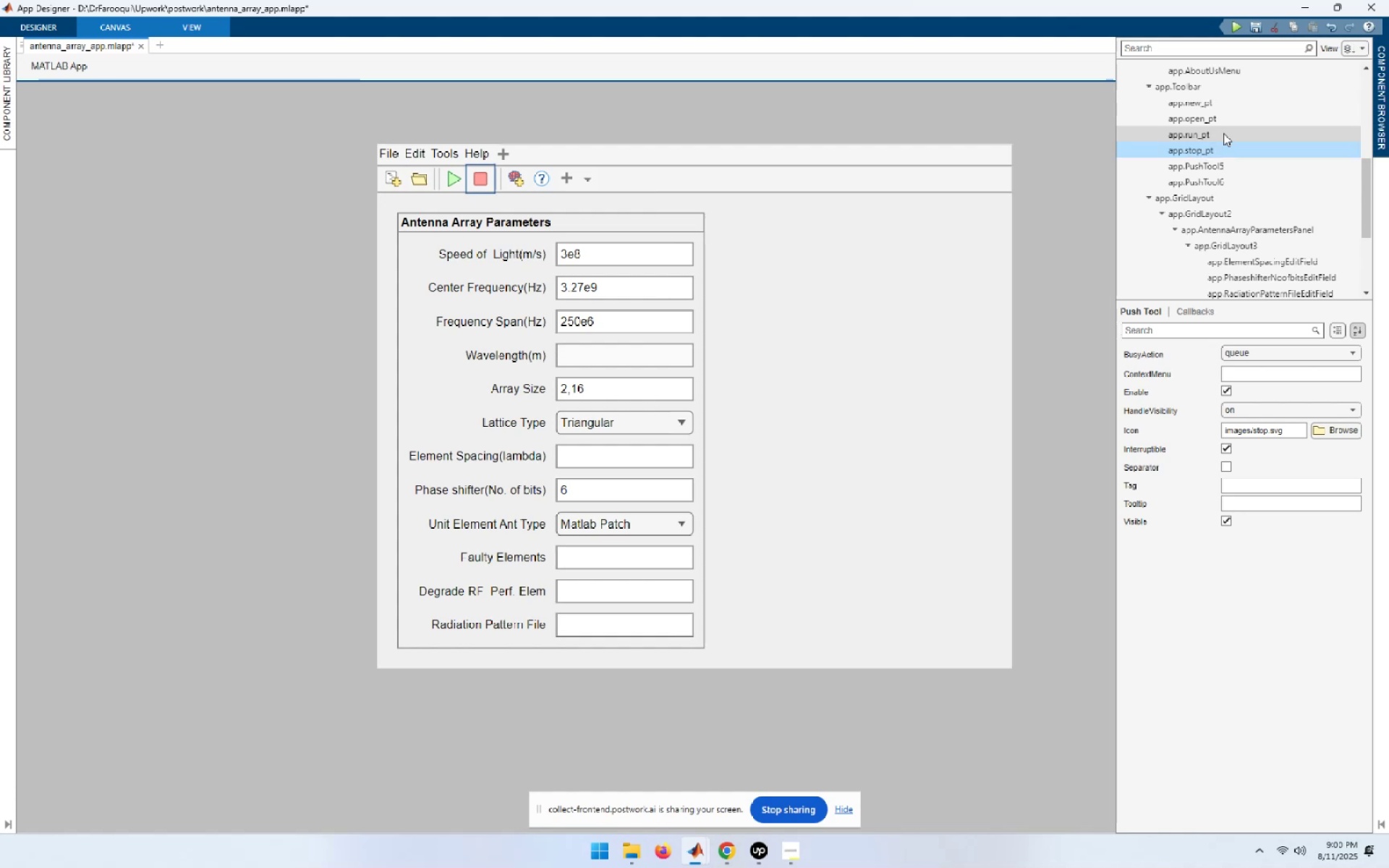 
key(ArrowDown)
 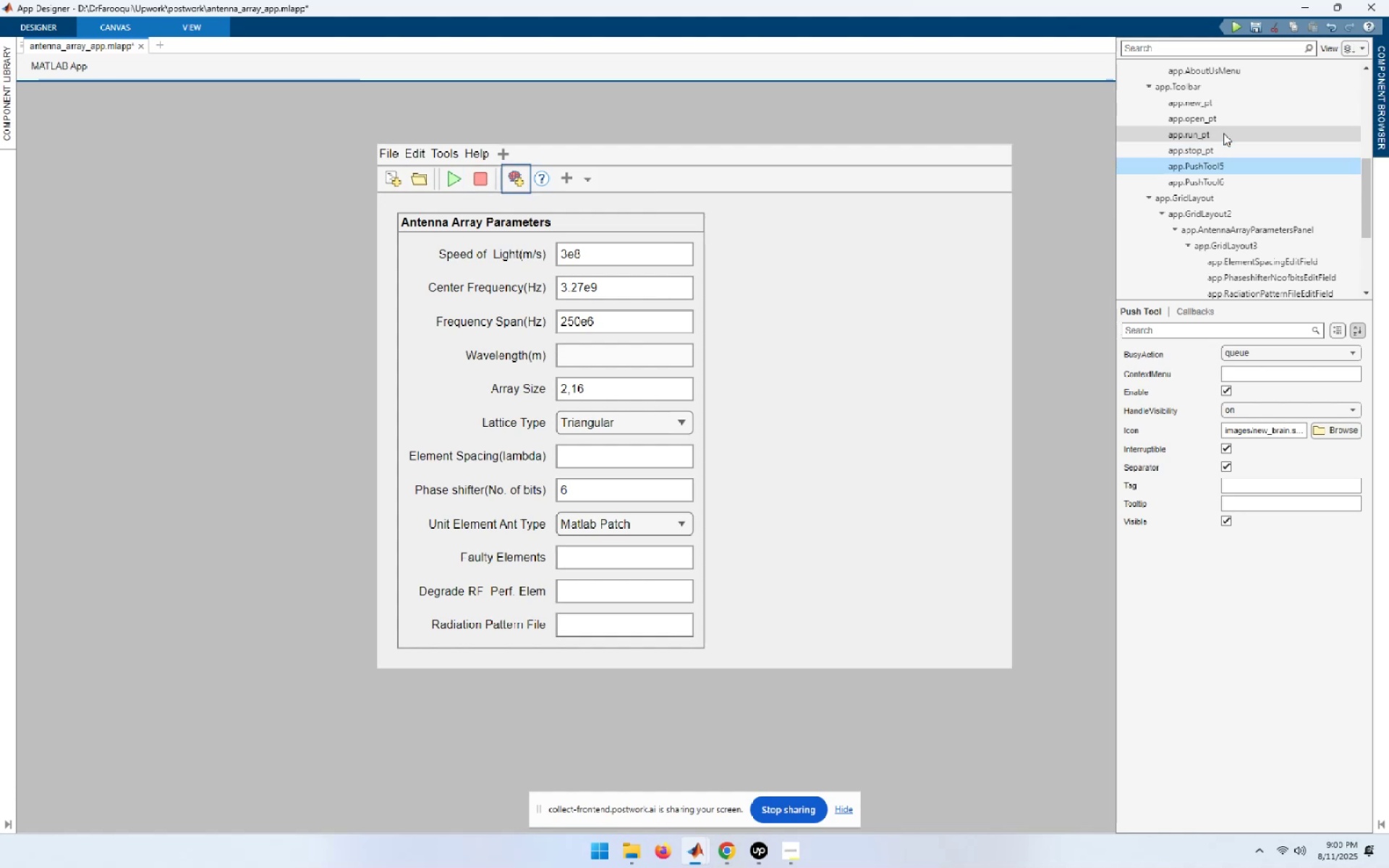 
type([F2]whats_new_pt)
 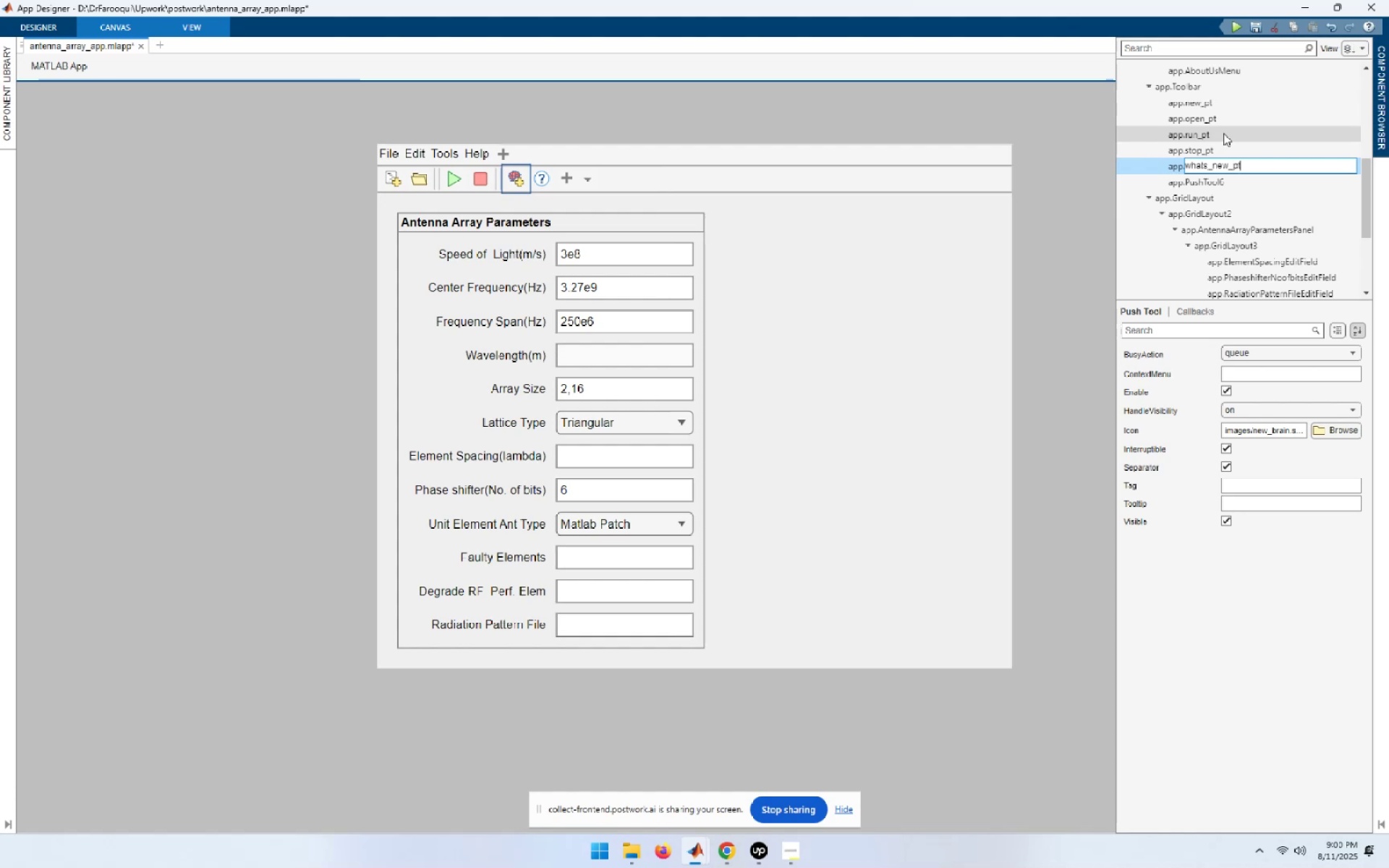 
key(Enter)
 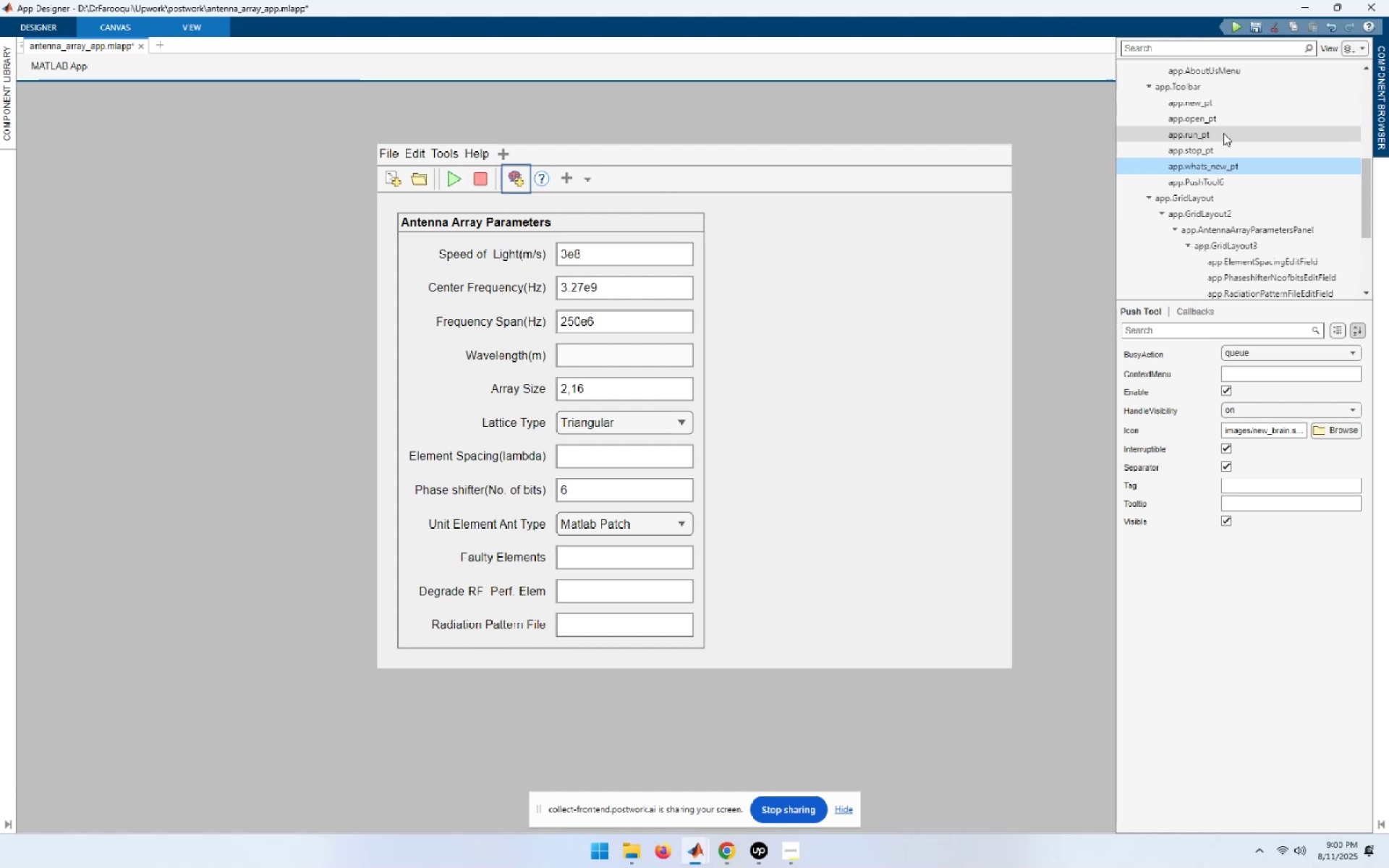 
key(ArrowDown)
 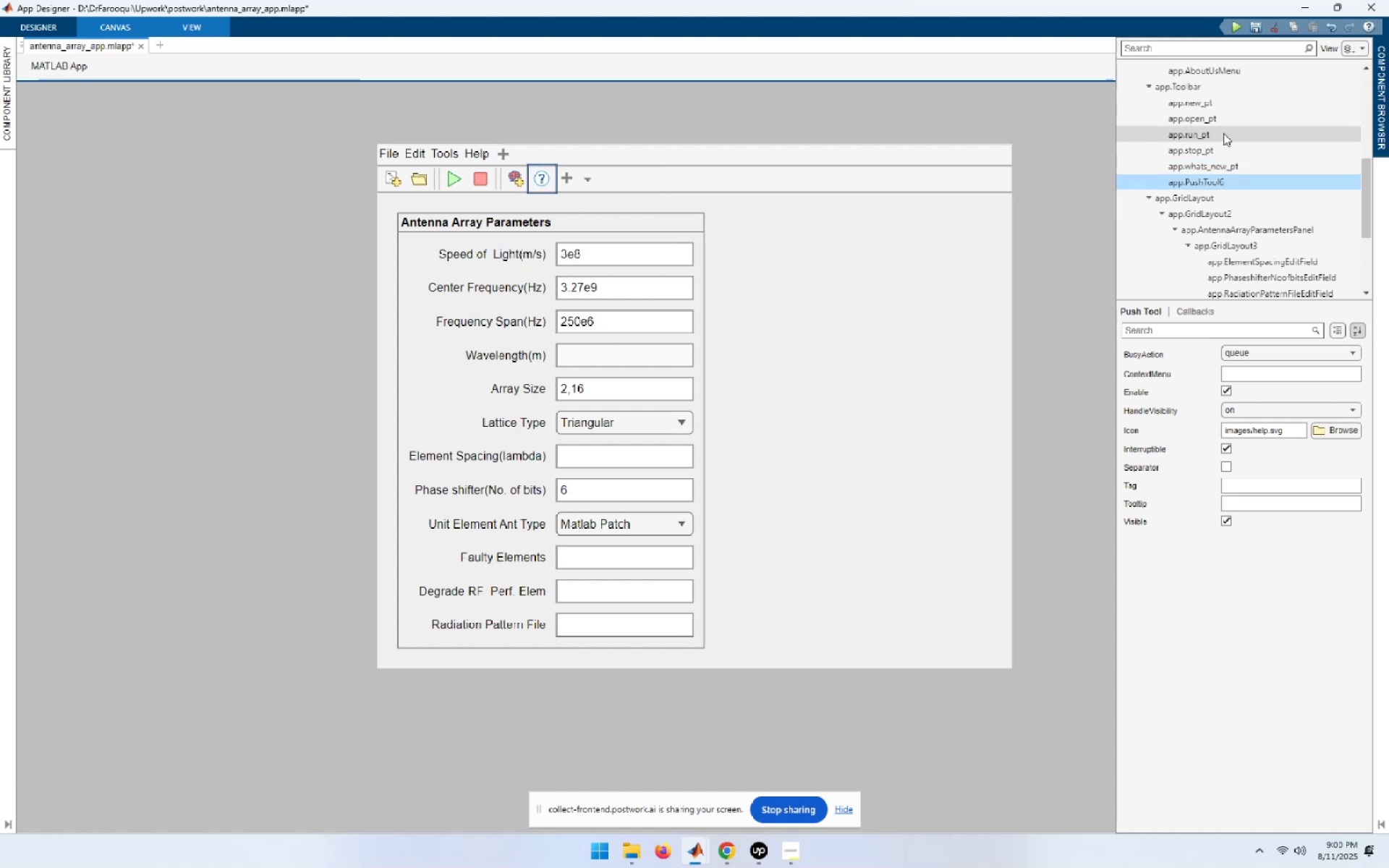 
type([F2]help_pt)
 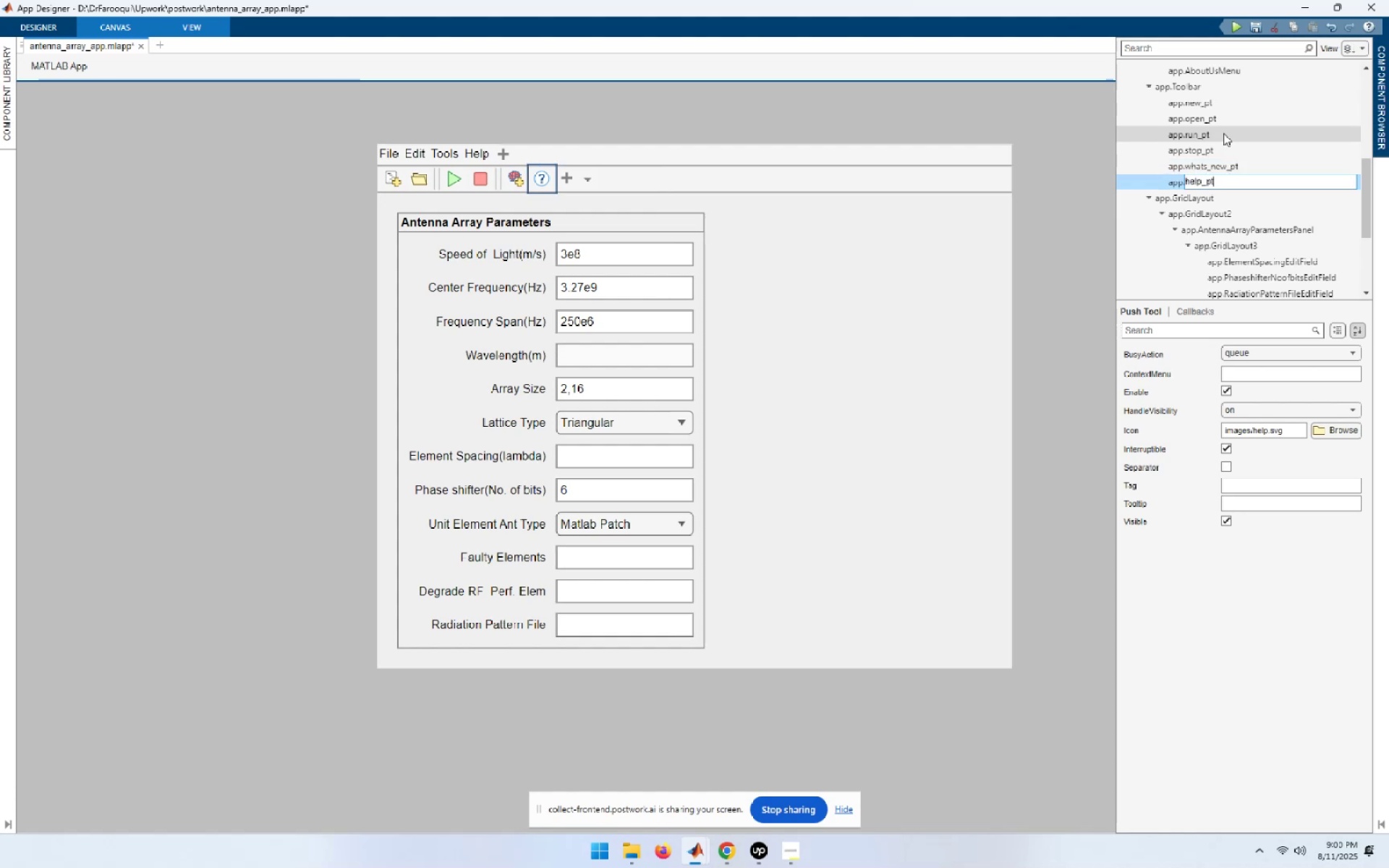 
key(Enter)
 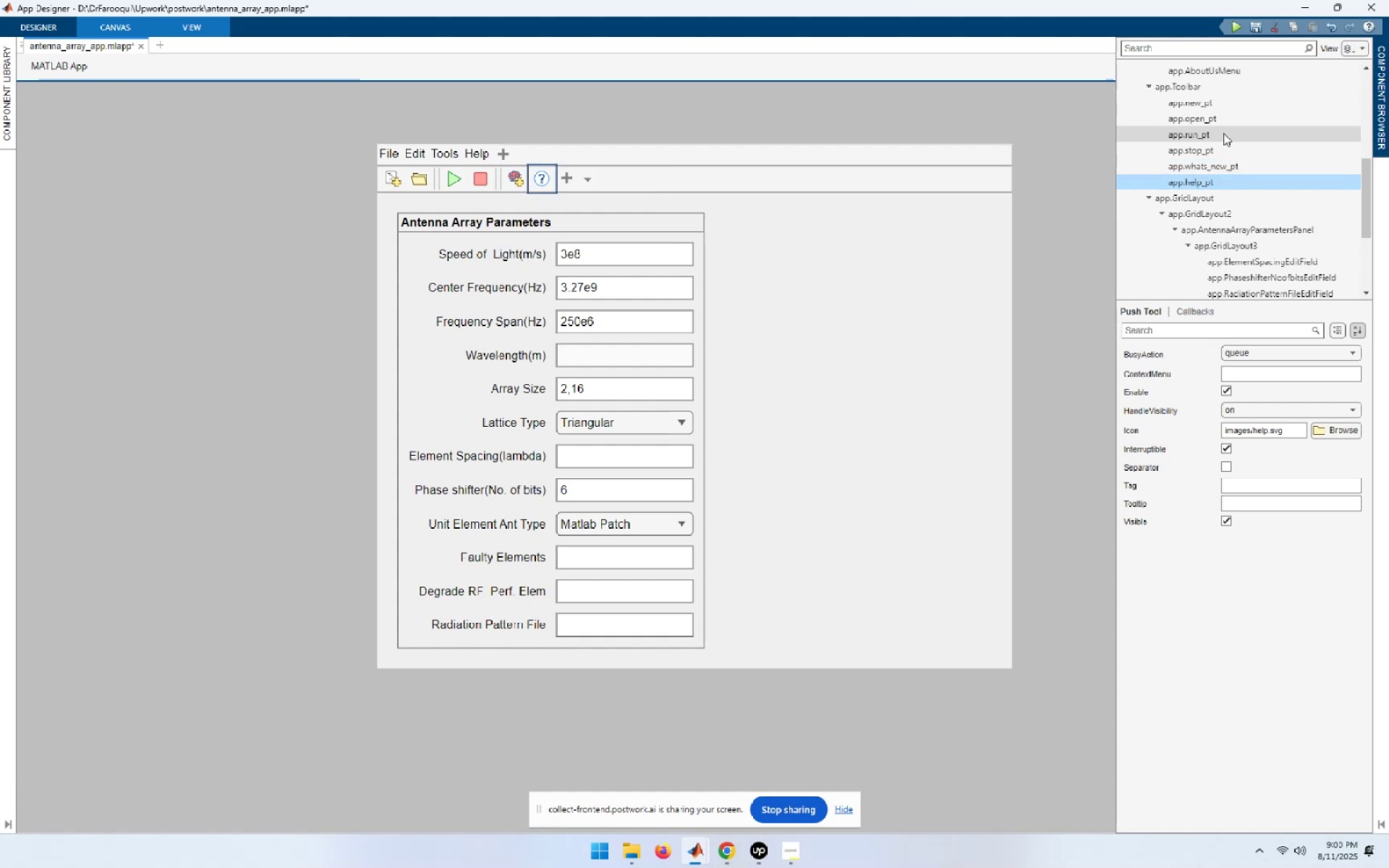 
left_click([1223, 133])
 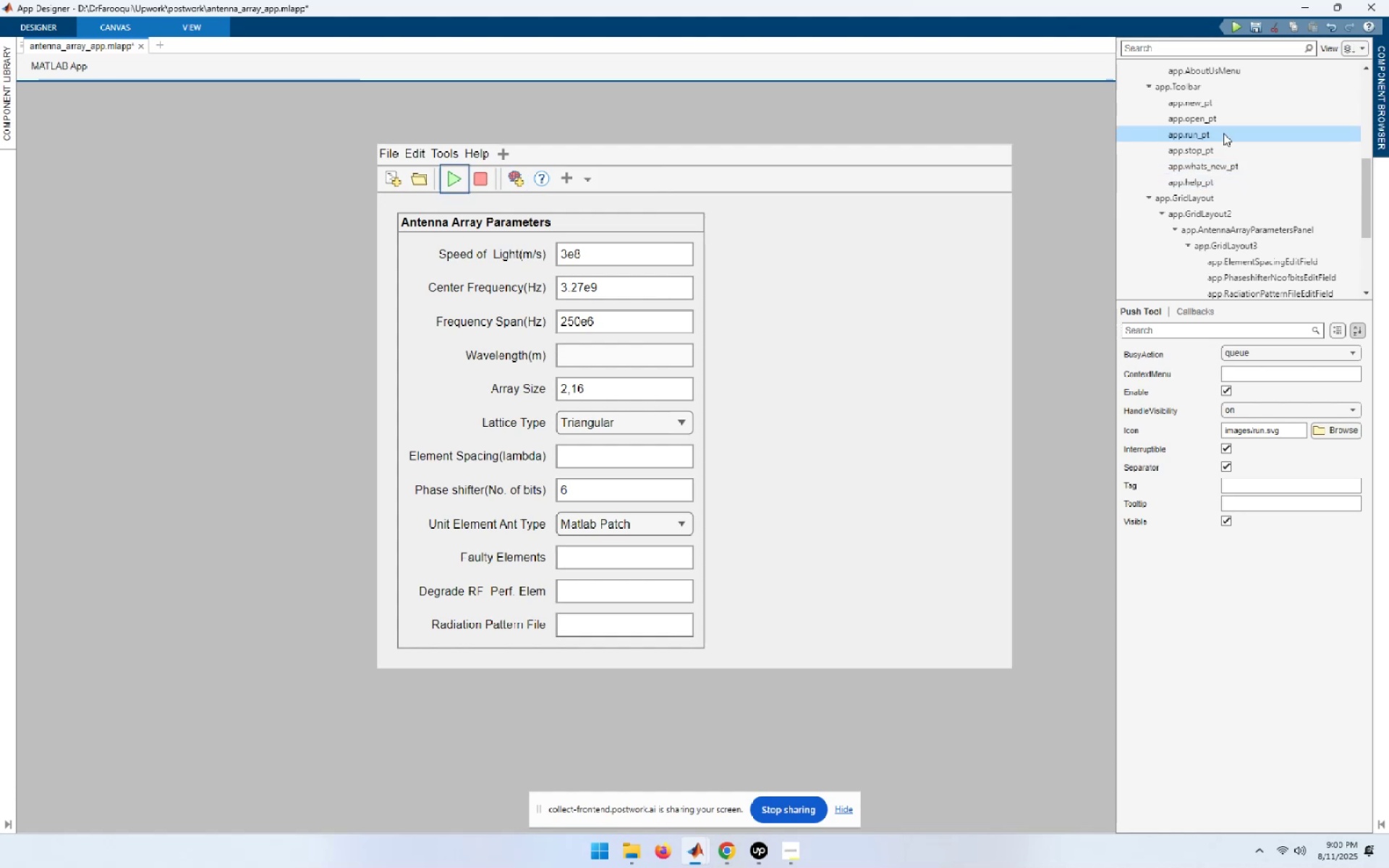 
left_click([1223, 133])
 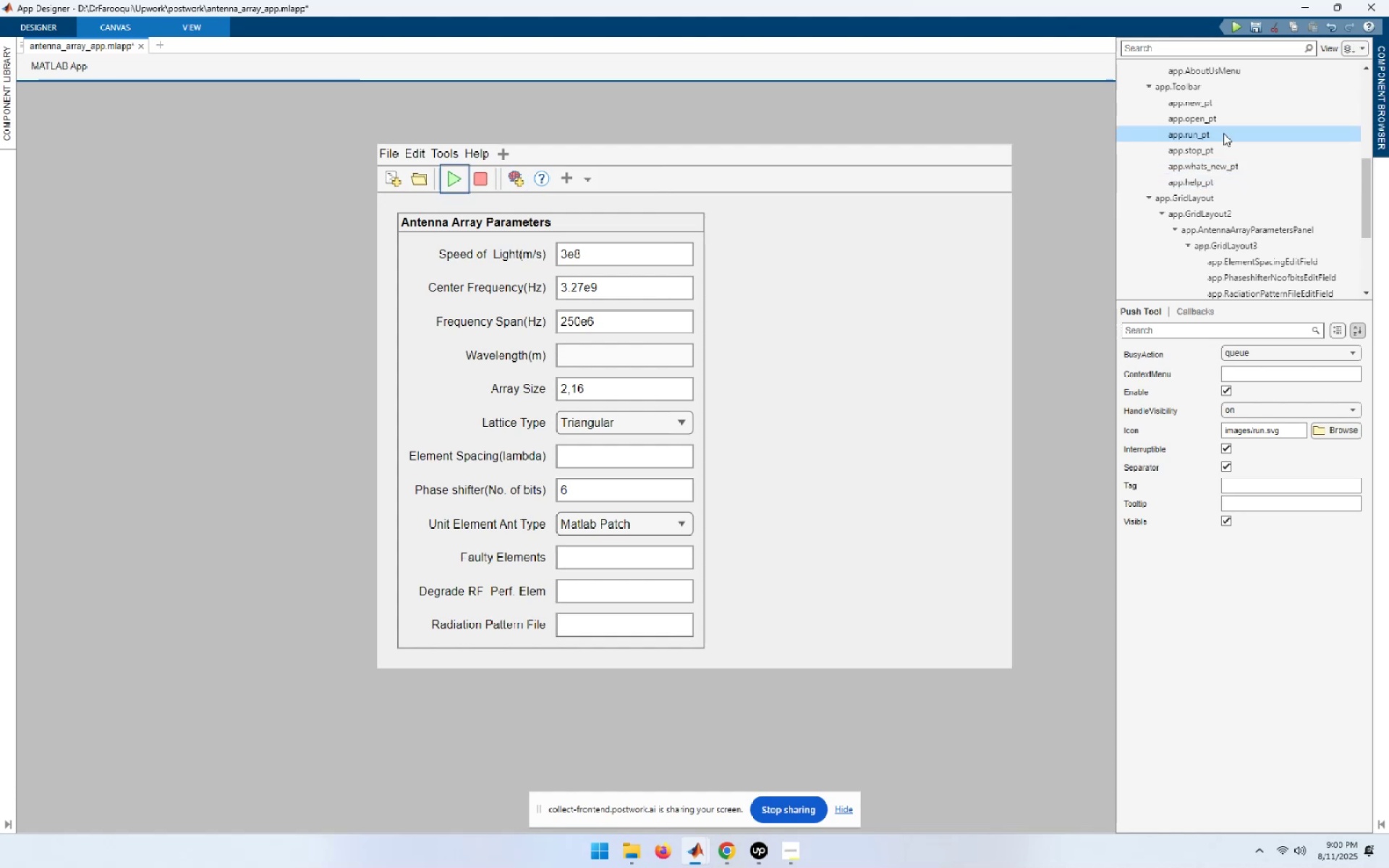 
double_click([1223, 133])
 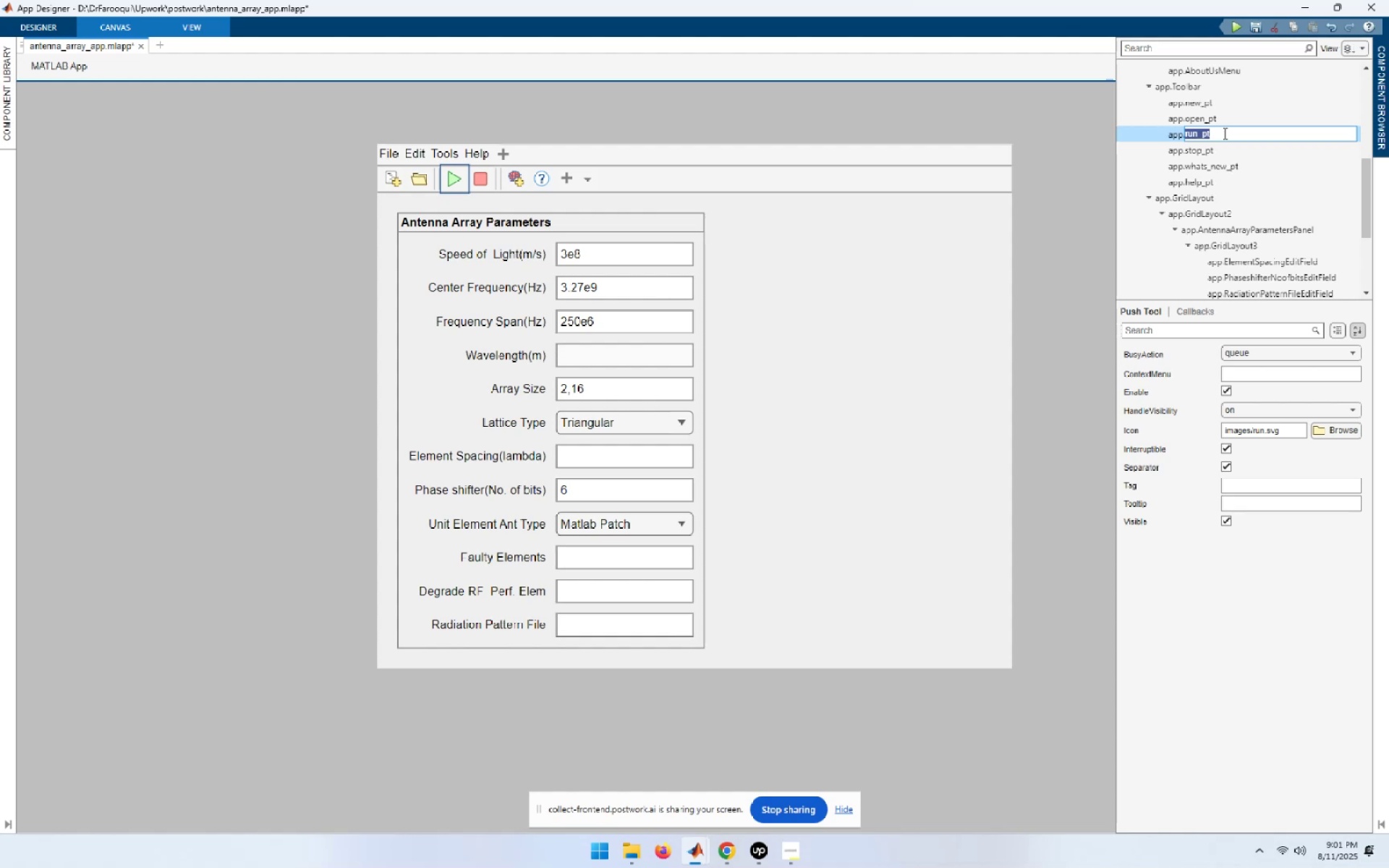 
key(Control+C)
 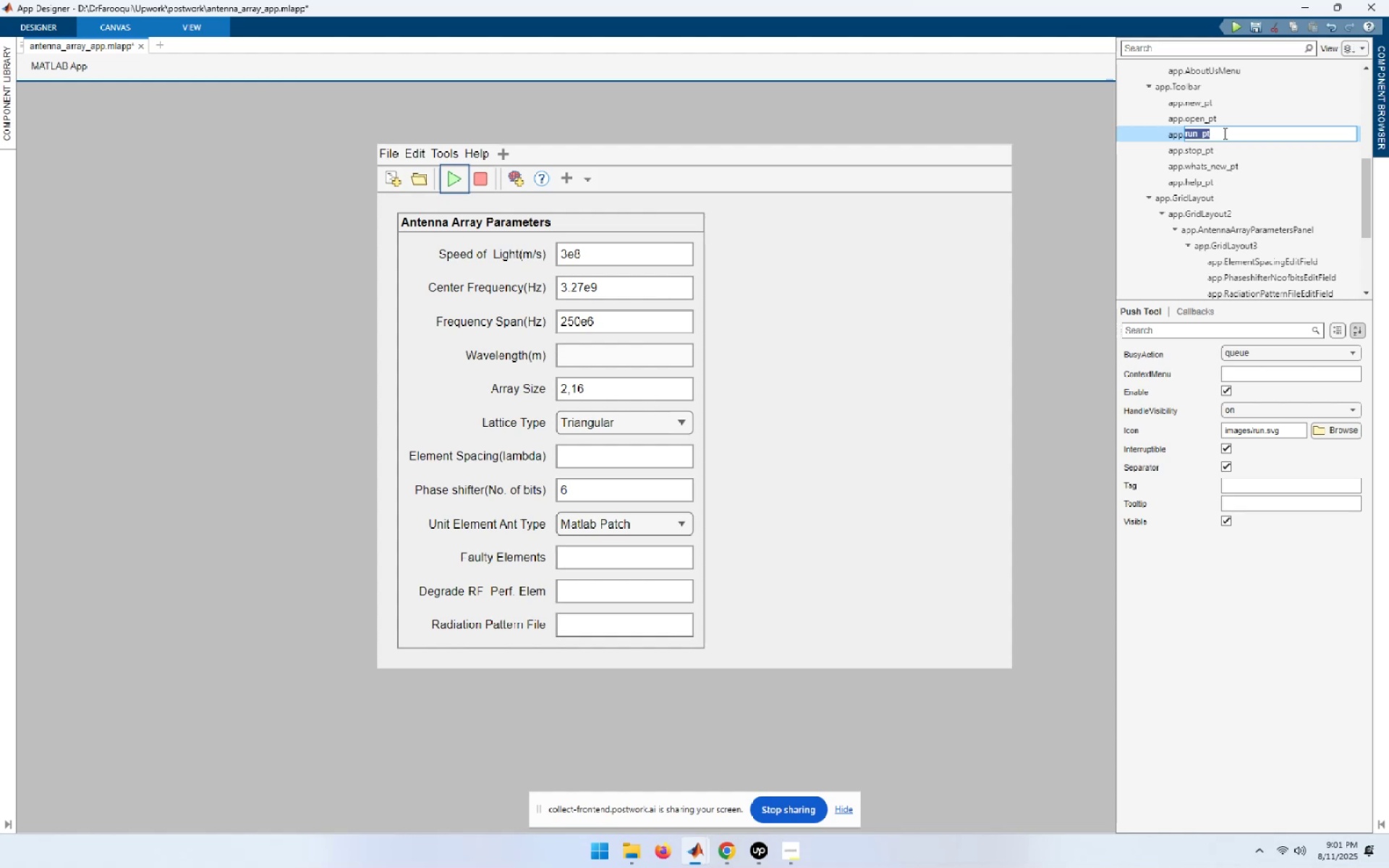 
key(Control+S)
 